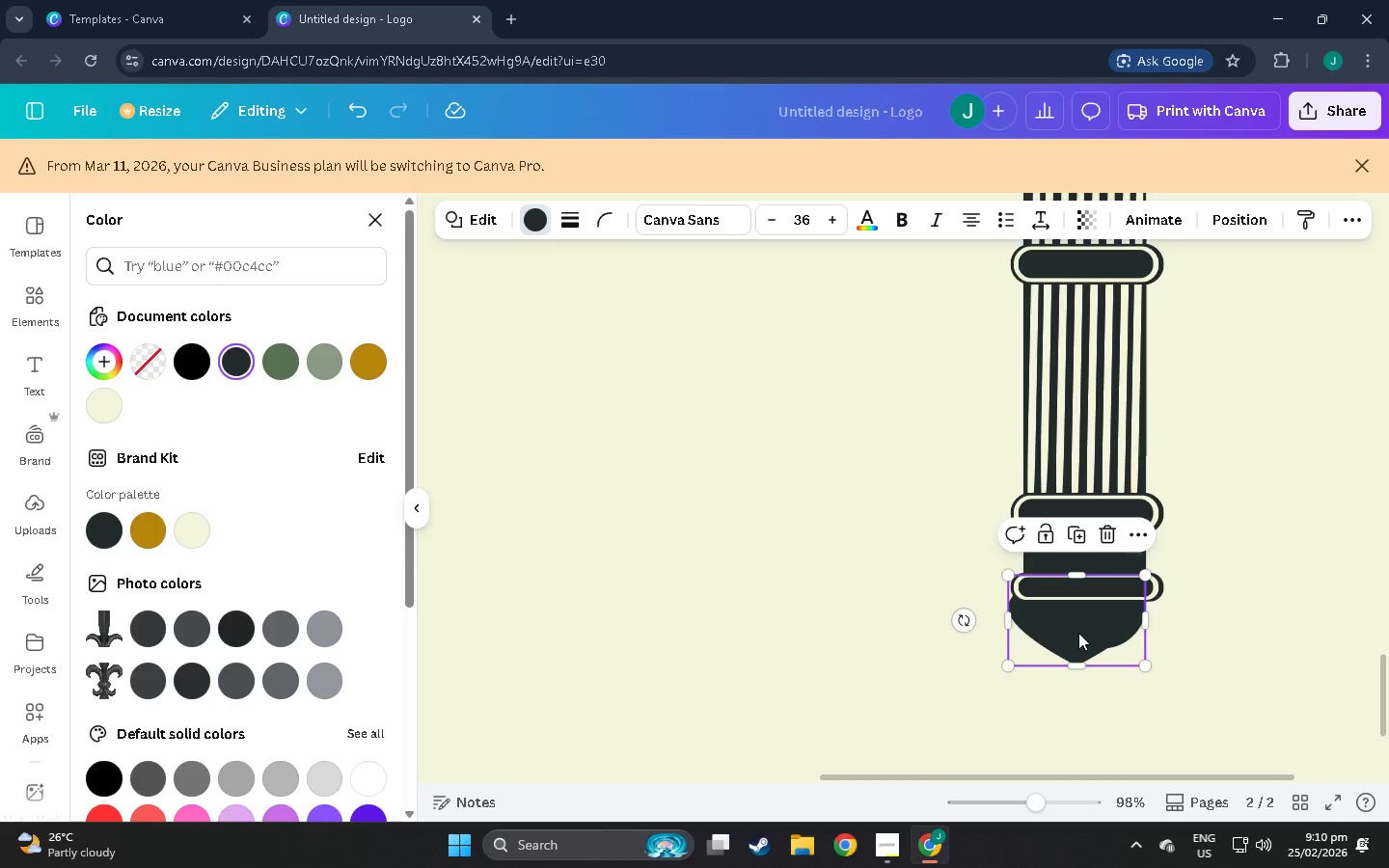 
left_click_drag(start_coordinate=[1078, 633], to_coordinate=[1088, 653])
 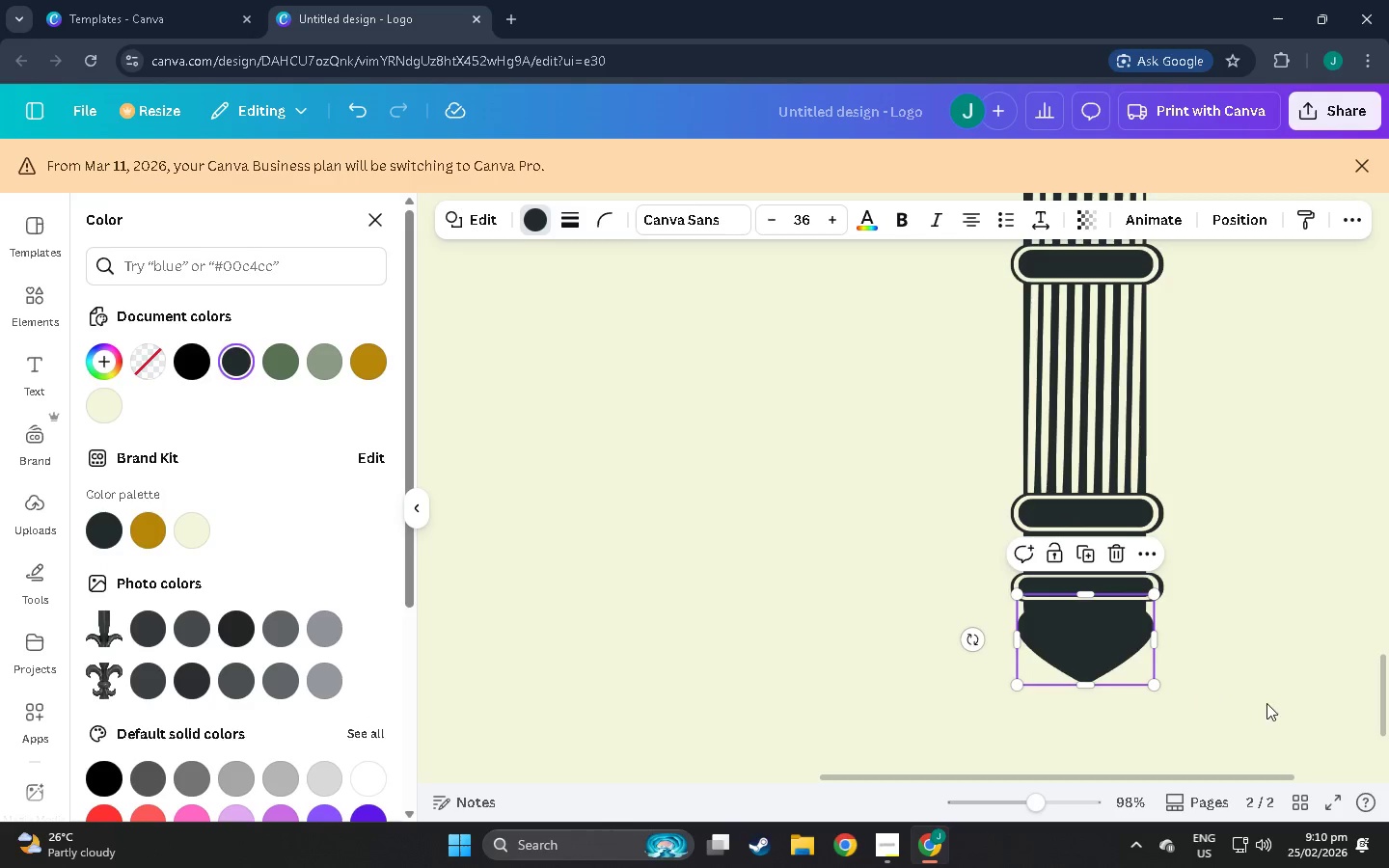 
left_click([1266, 703])
 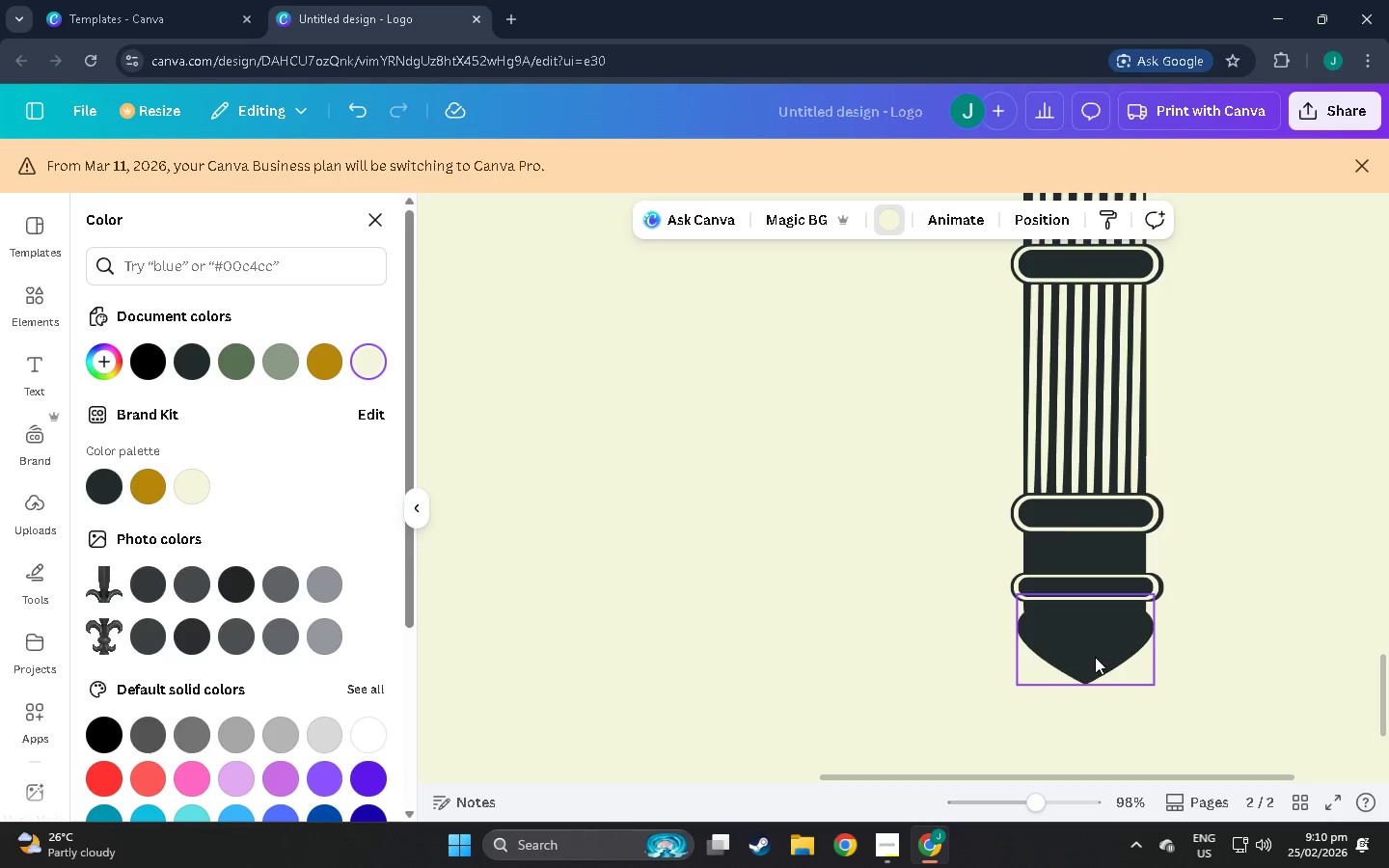 
left_click_drag(start_coordinate=[1099, 657], to_coordinate=[1101, 664])
 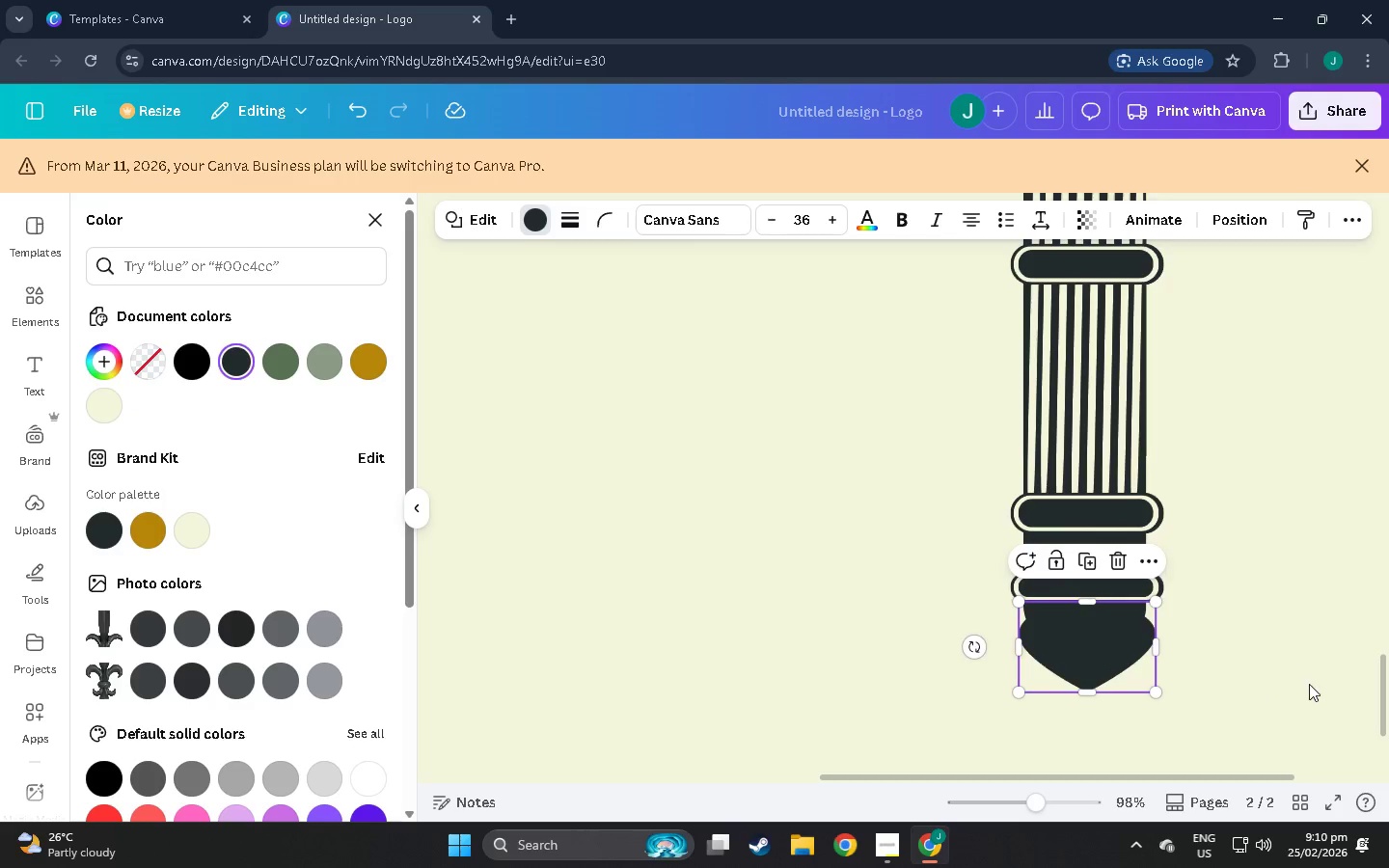 
left_click([1309, 684])
 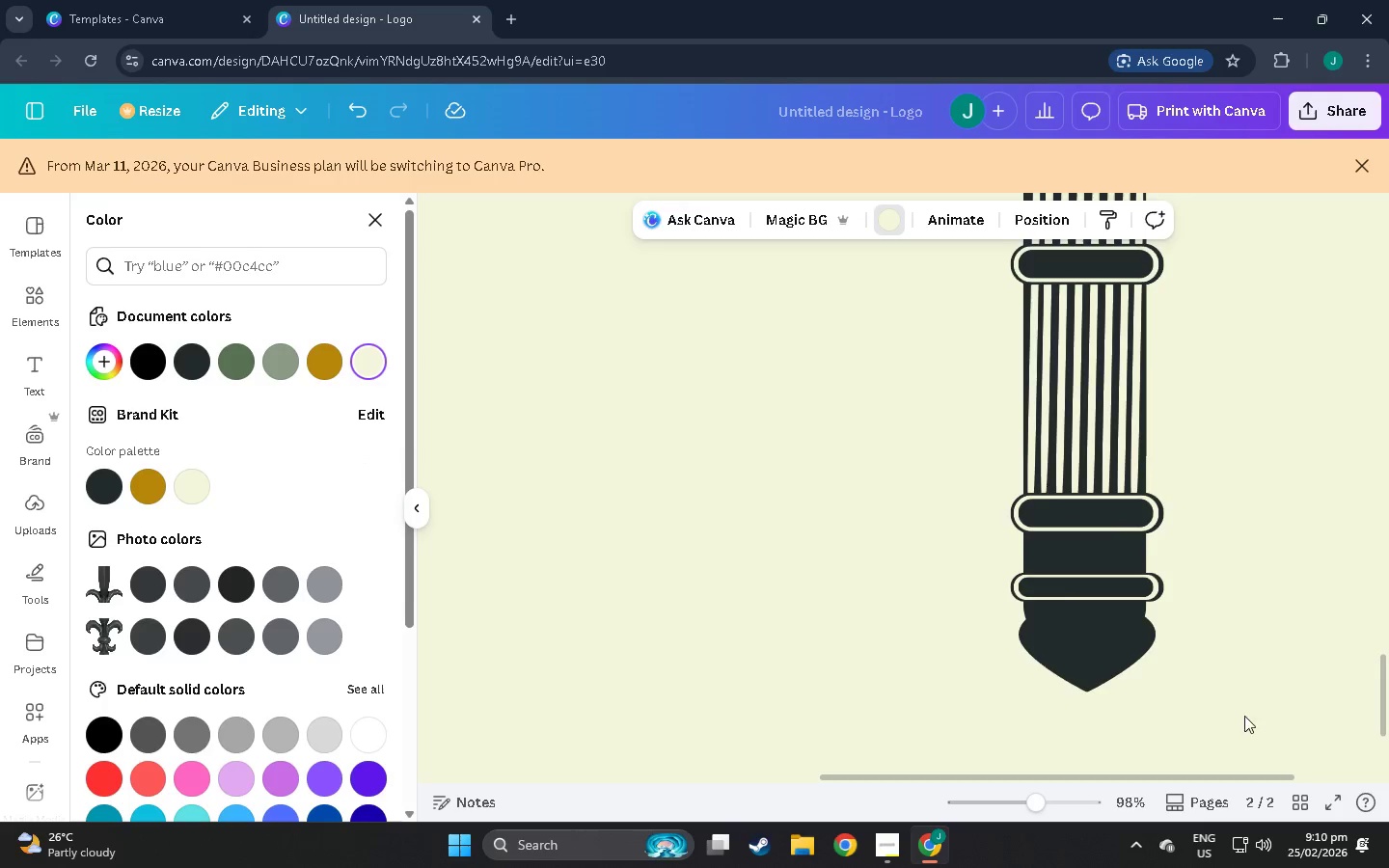 
scroll: coordinate [1249, 568], scroll_direction: up, amount: 20.0
 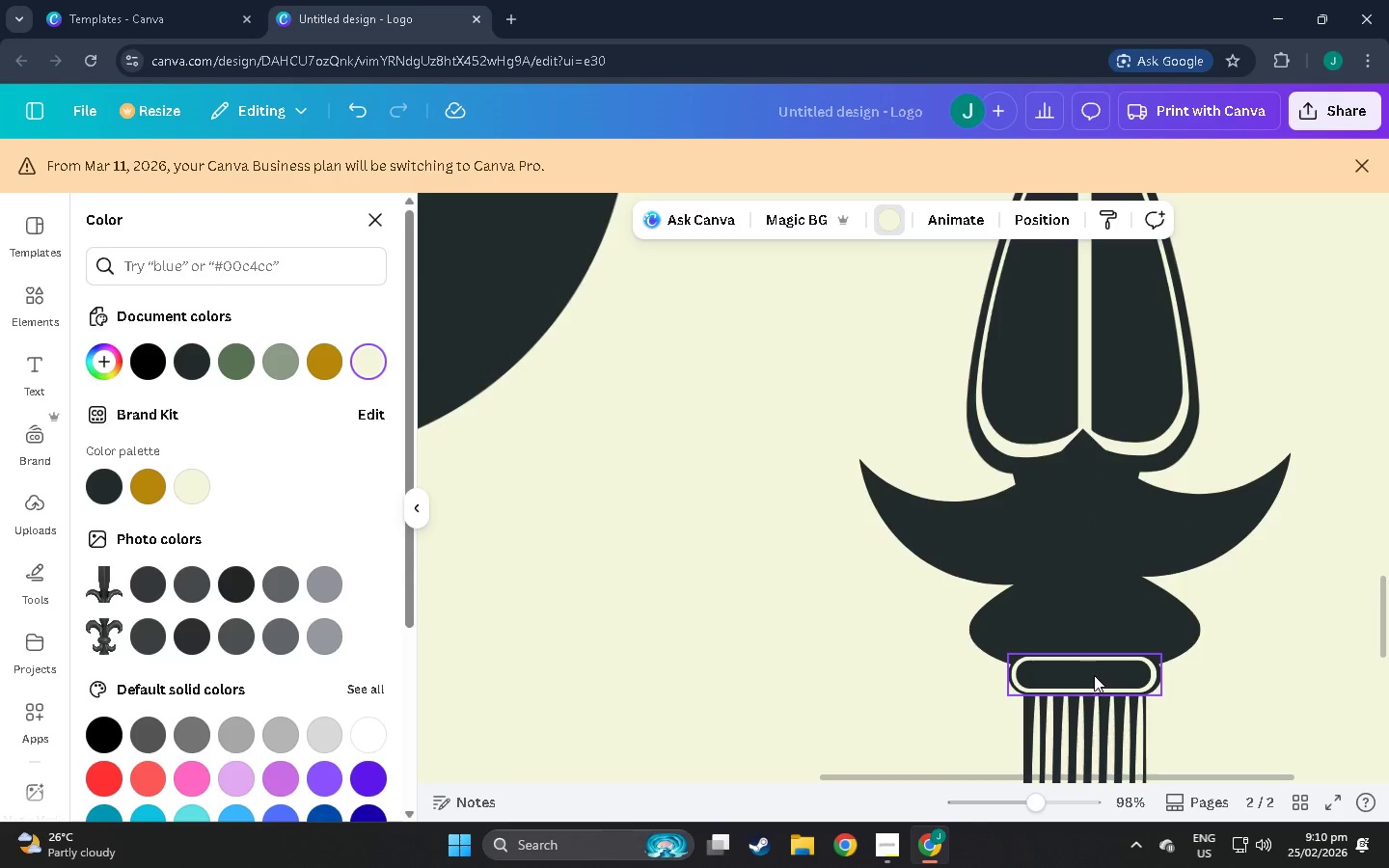 
scroll: coordinate [1226, 617], scroll_direction: down, amount: 4.0
 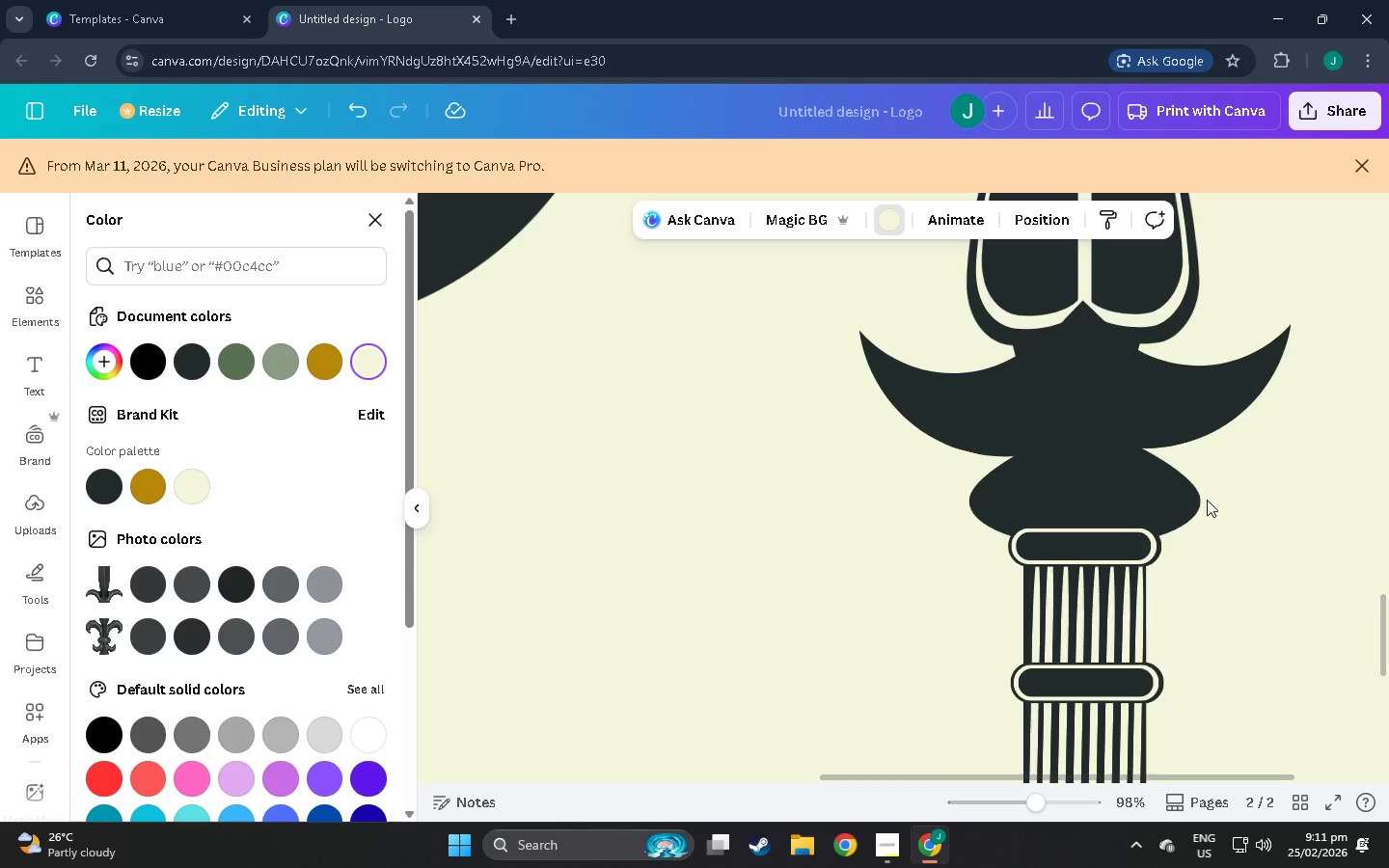 
wait(6.05)
 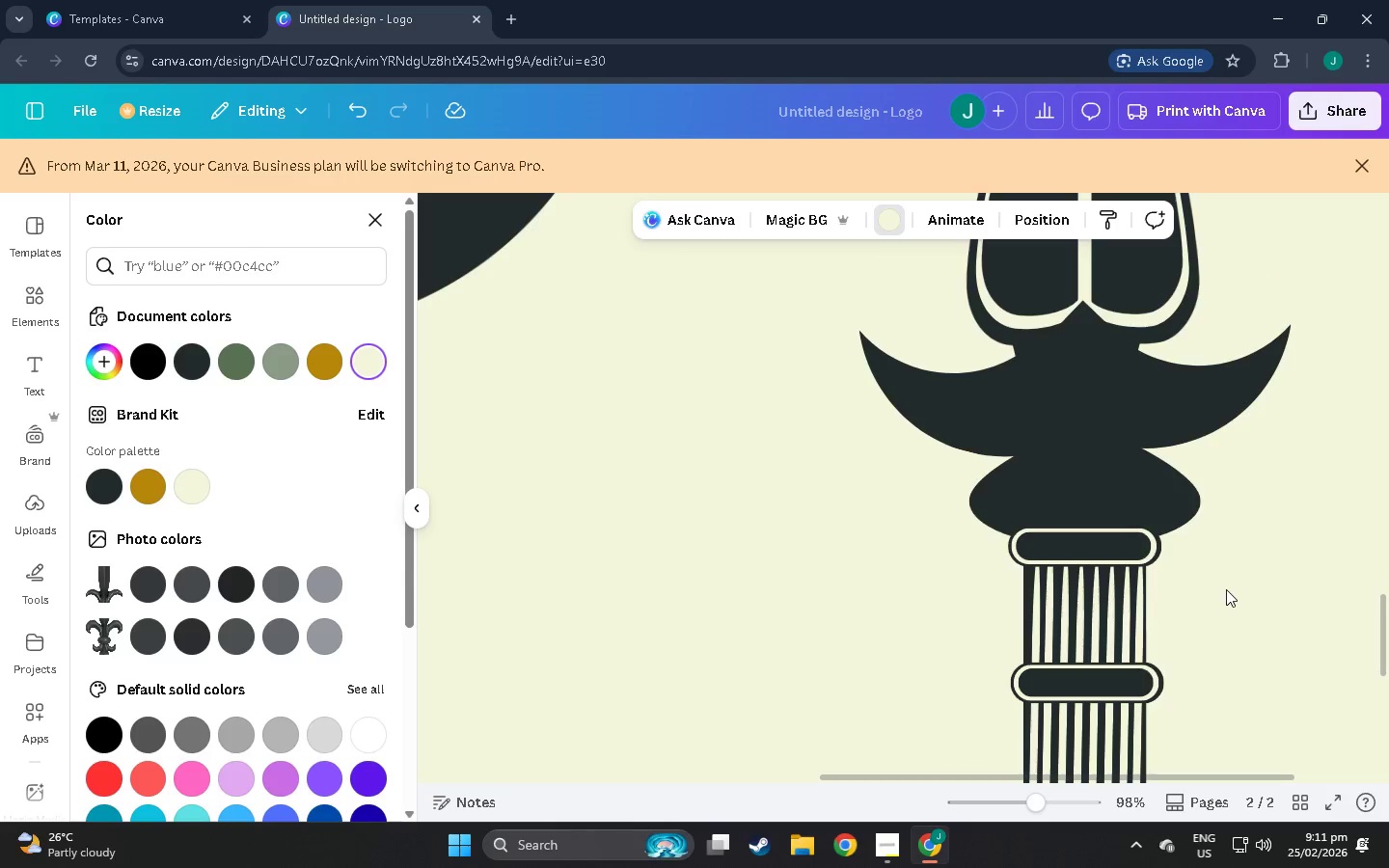 
left_click([1038, 540])
 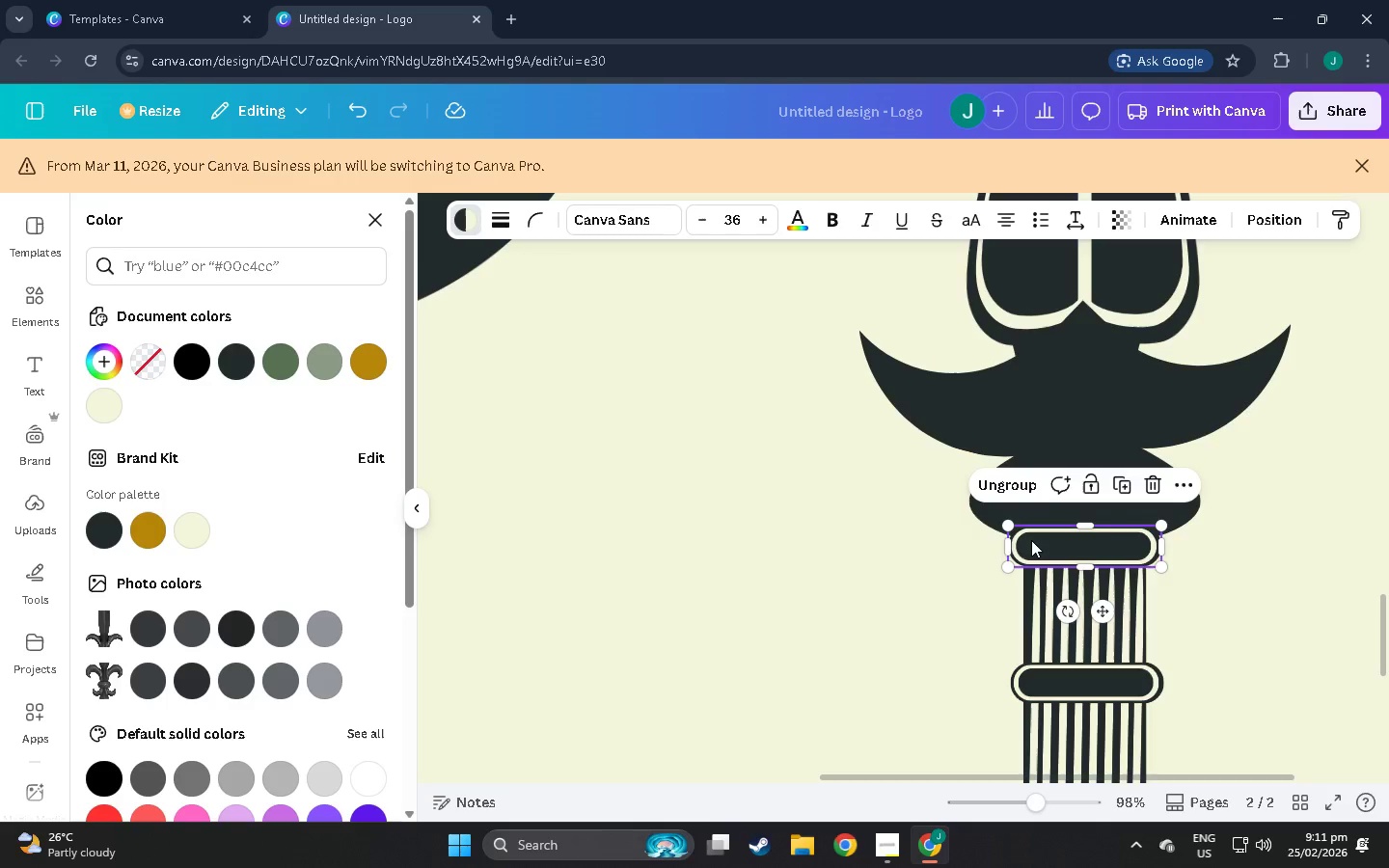 
key(Control+C)
 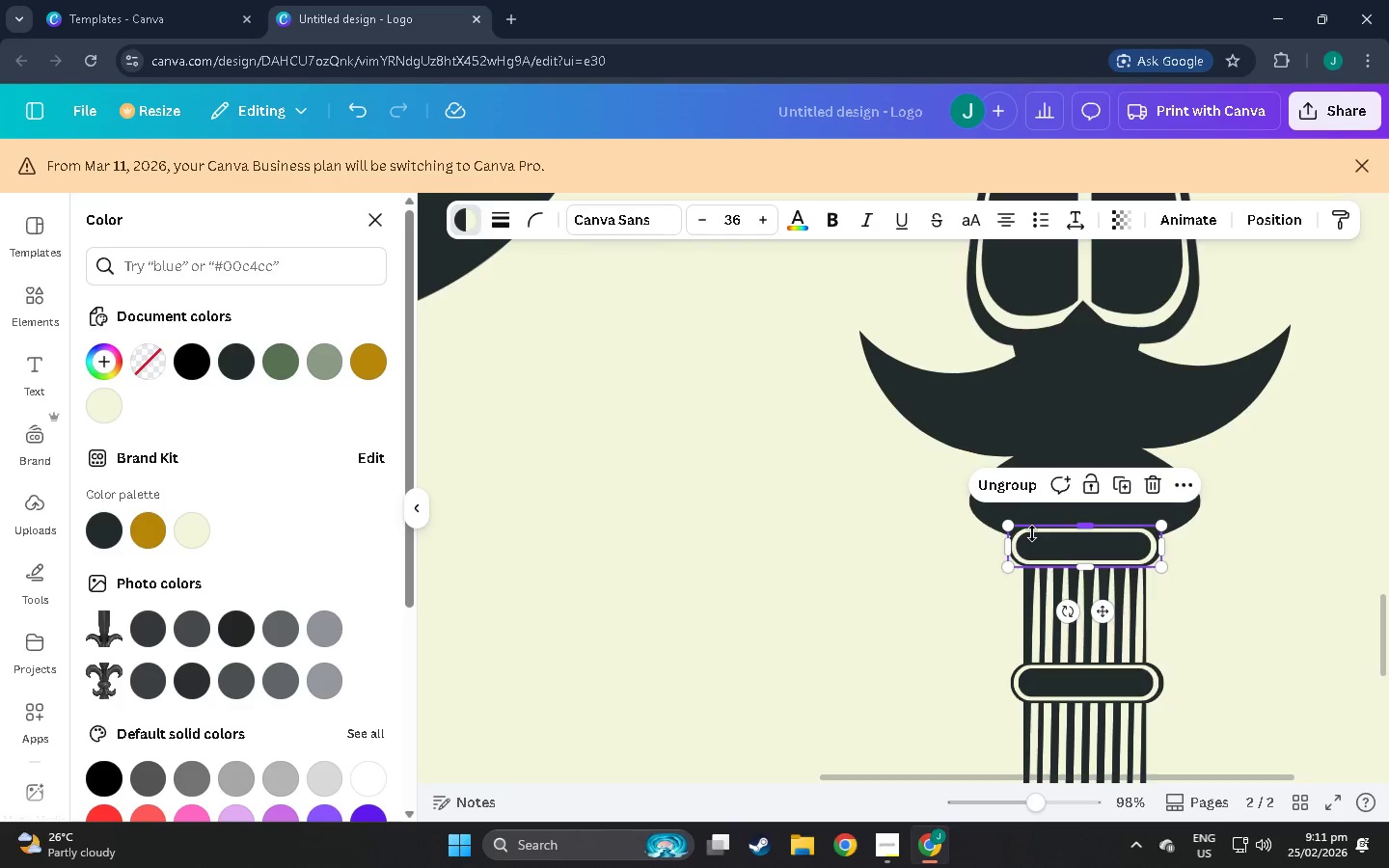 
key(Control+V)
 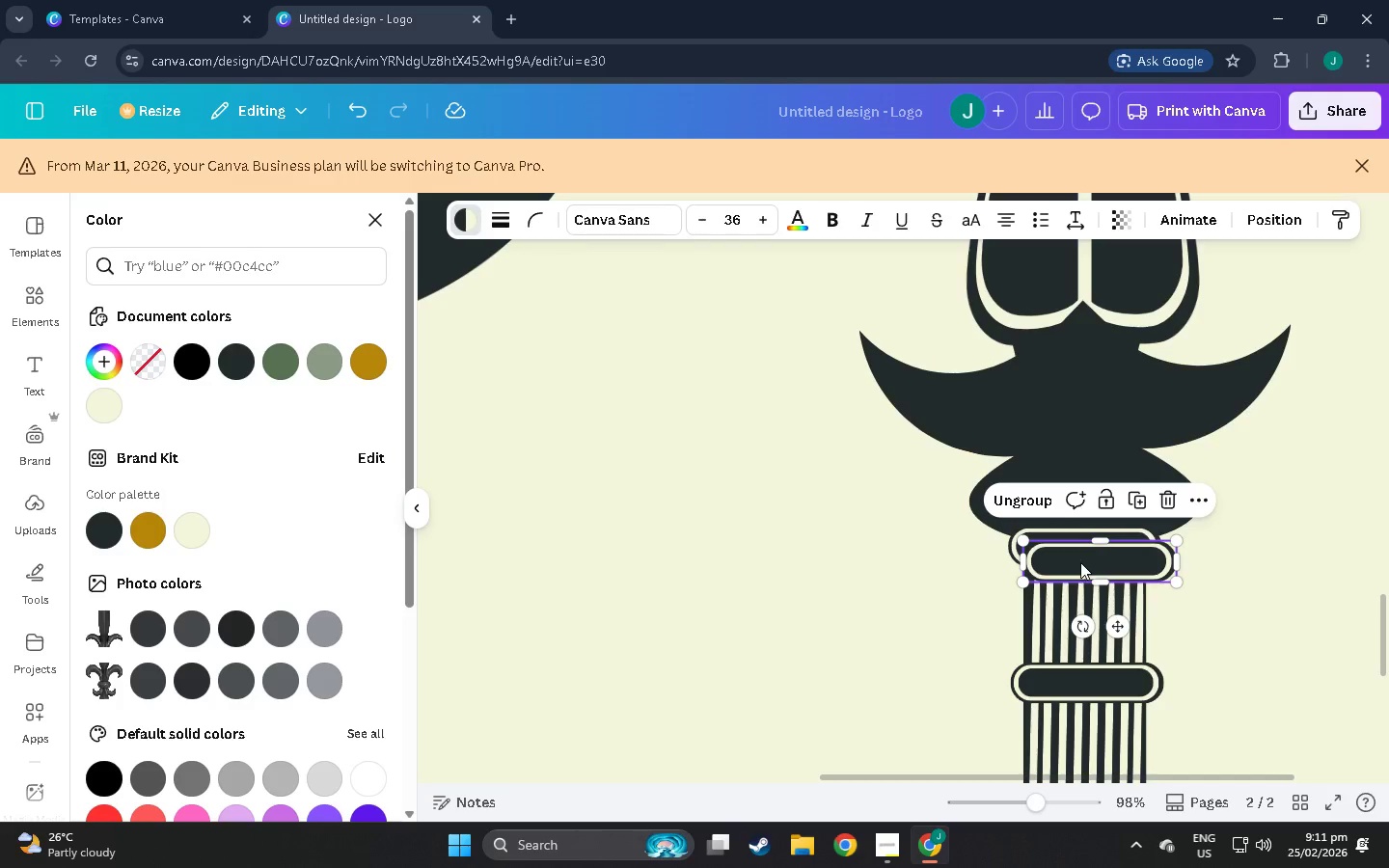 
left_click_drag(start_coordinate=[1082, 562], to_coordinate=[1142, 470])
 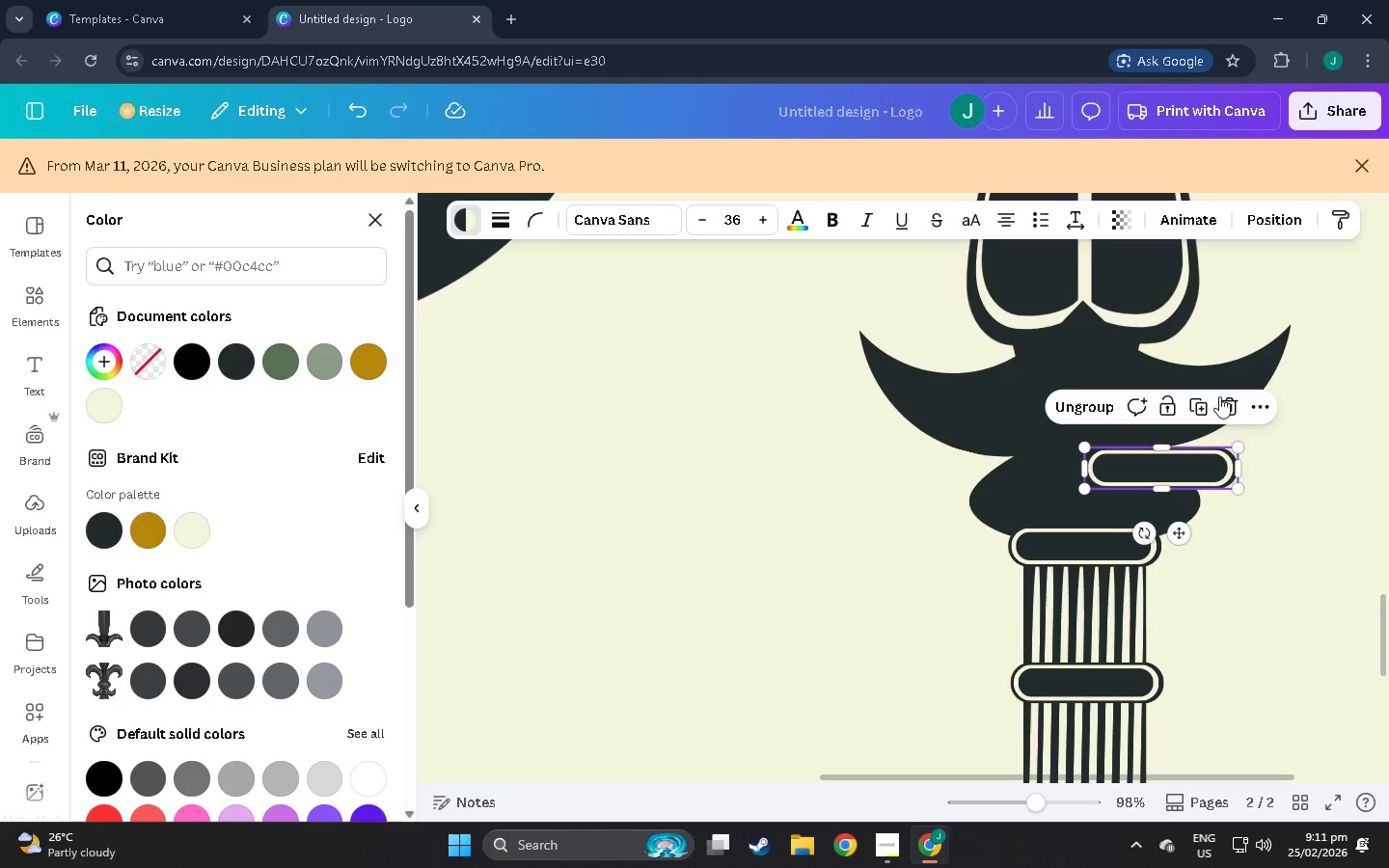 
left_click([1232, 399])
 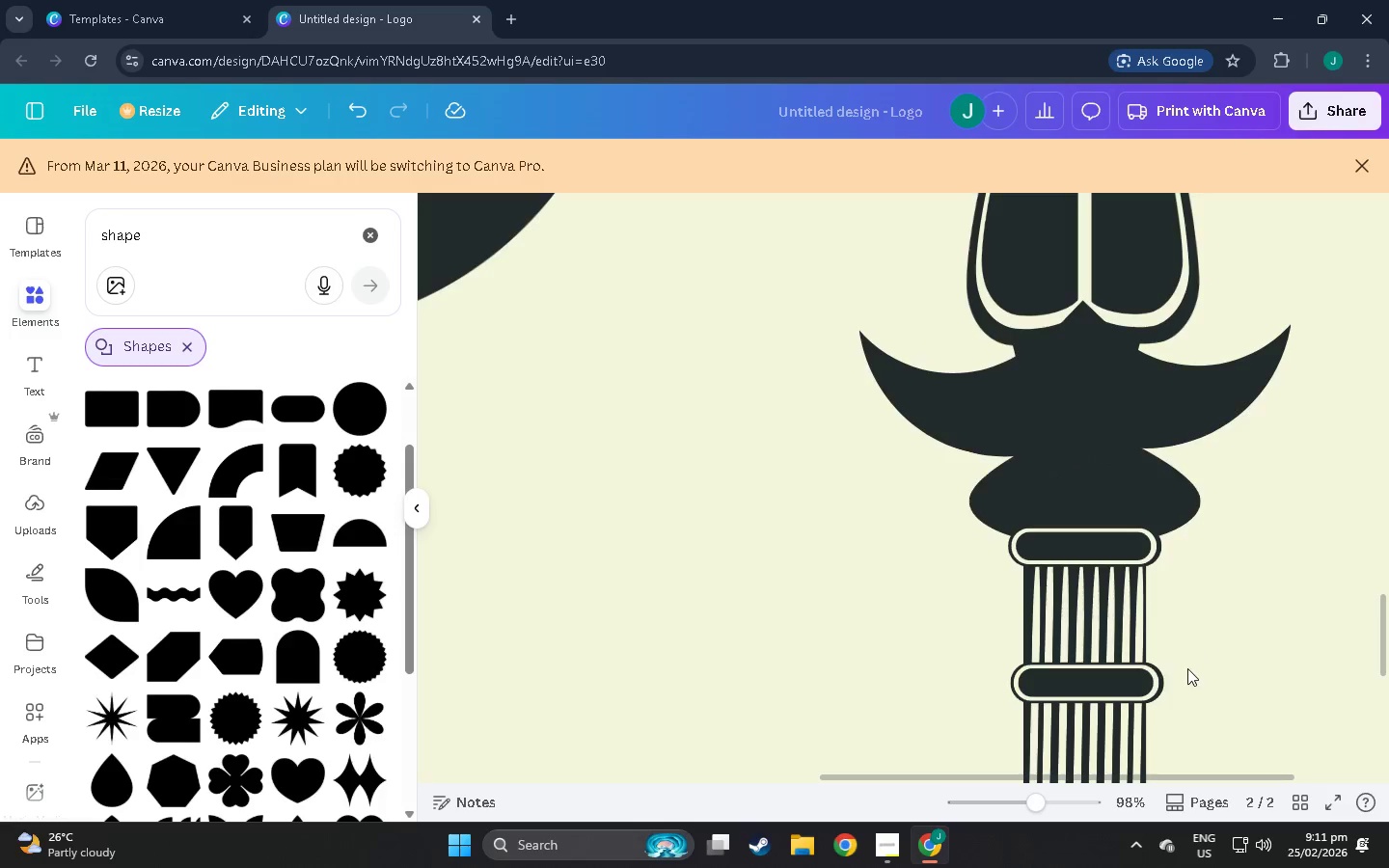 
left_click([1333, 441])
 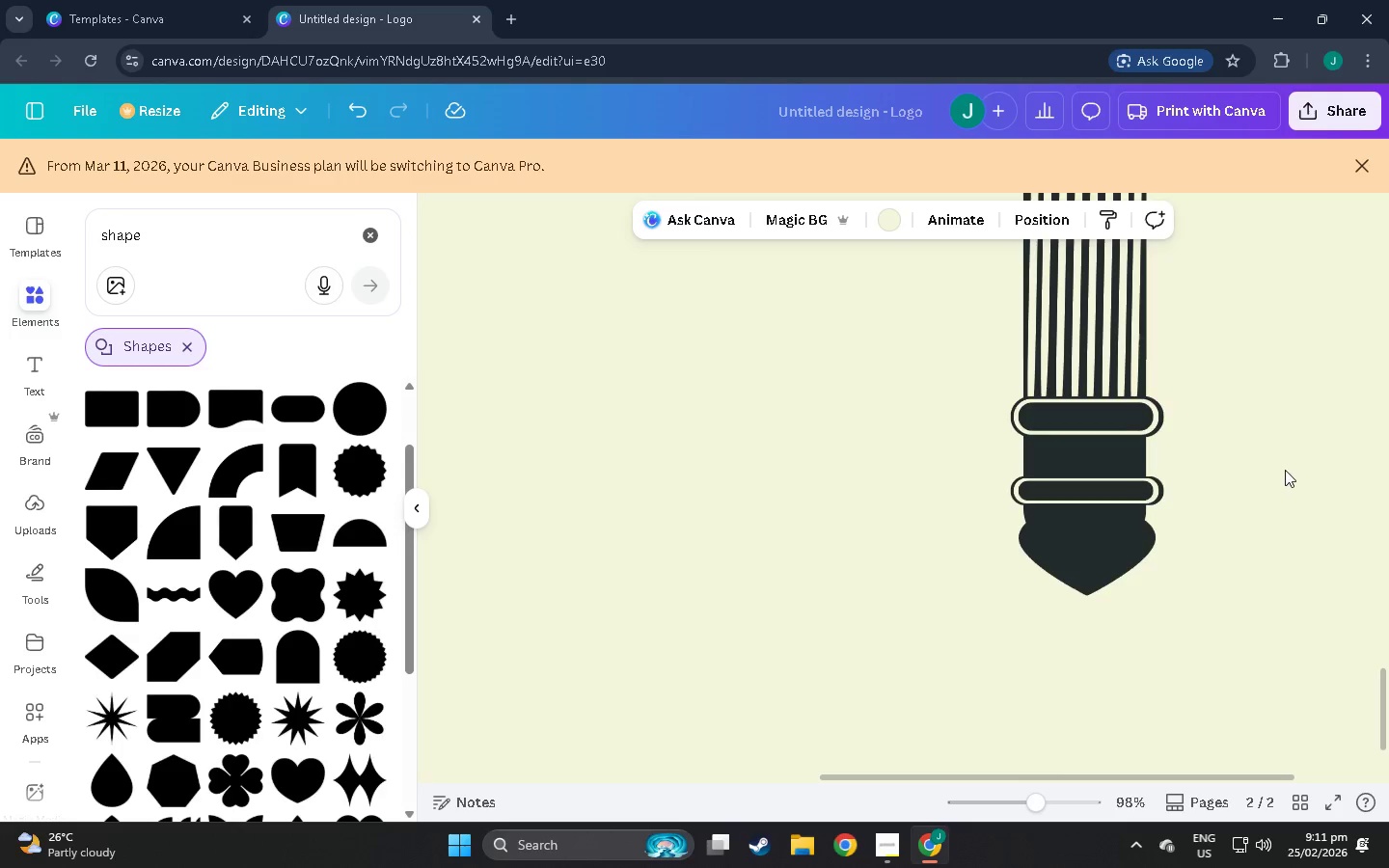 
scroll: coordinate [1171, 674], scroll_direction: down, amount: 16.0
 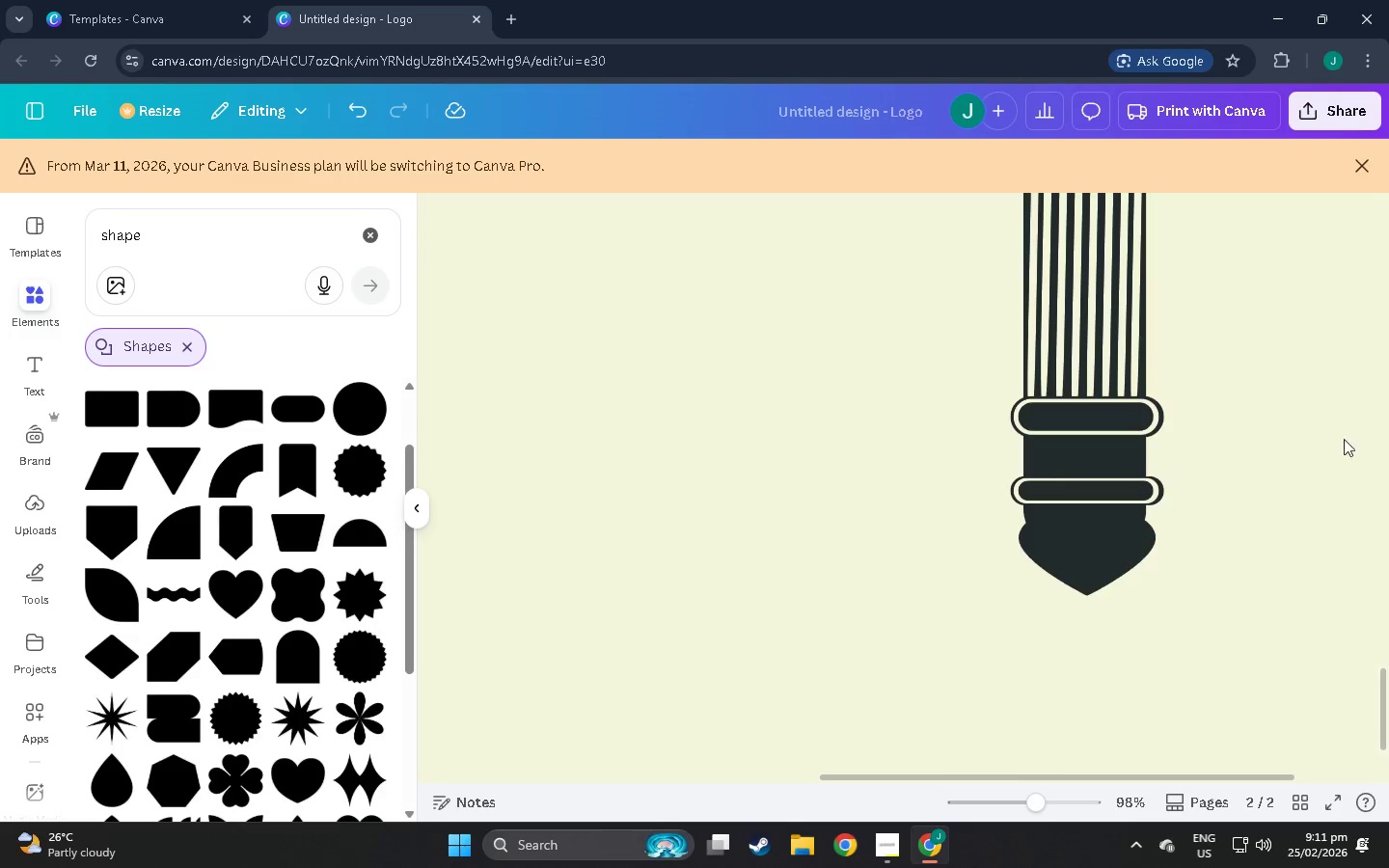 
left_click([1285, 470])
 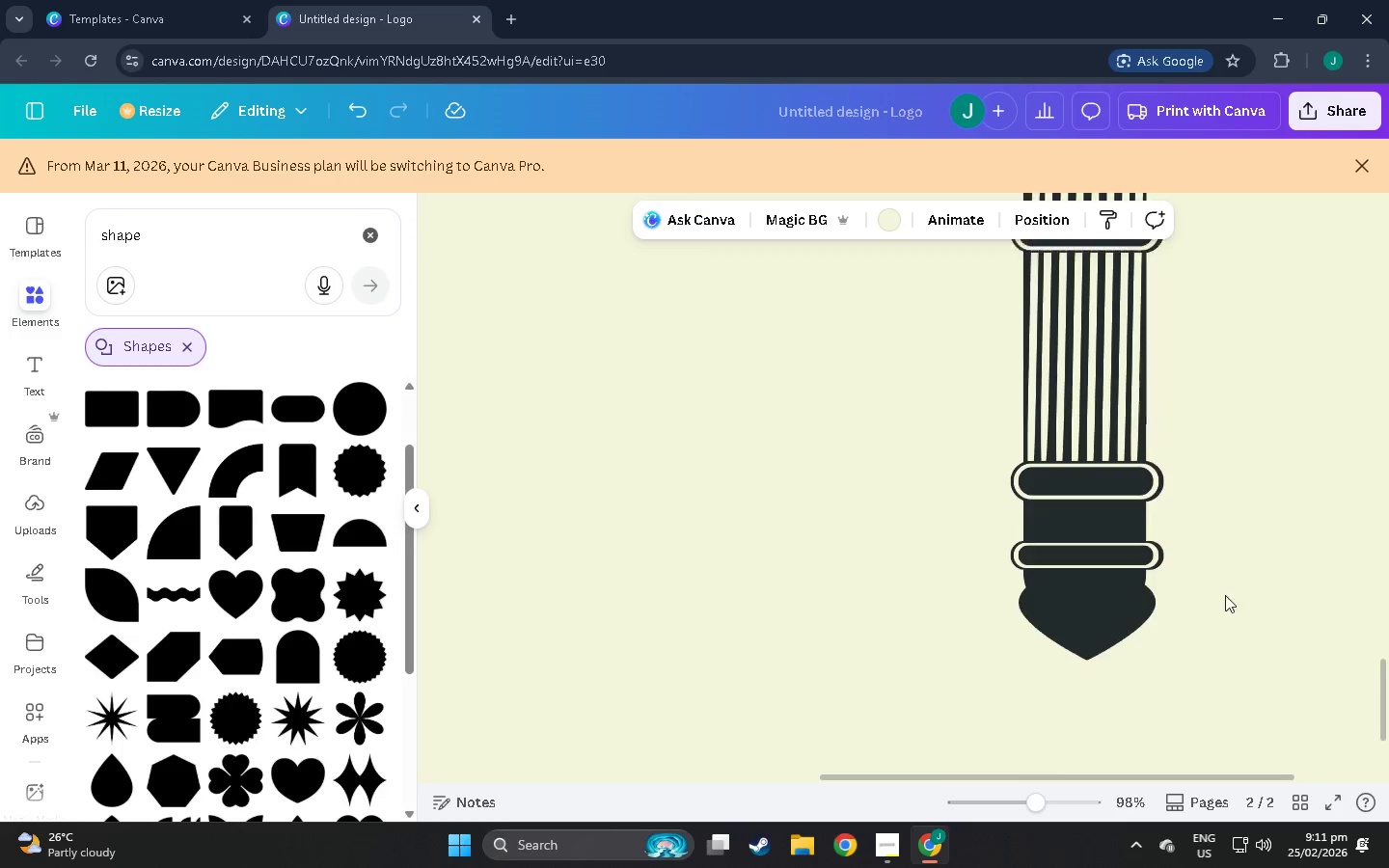 
left_click([1185, 686])
 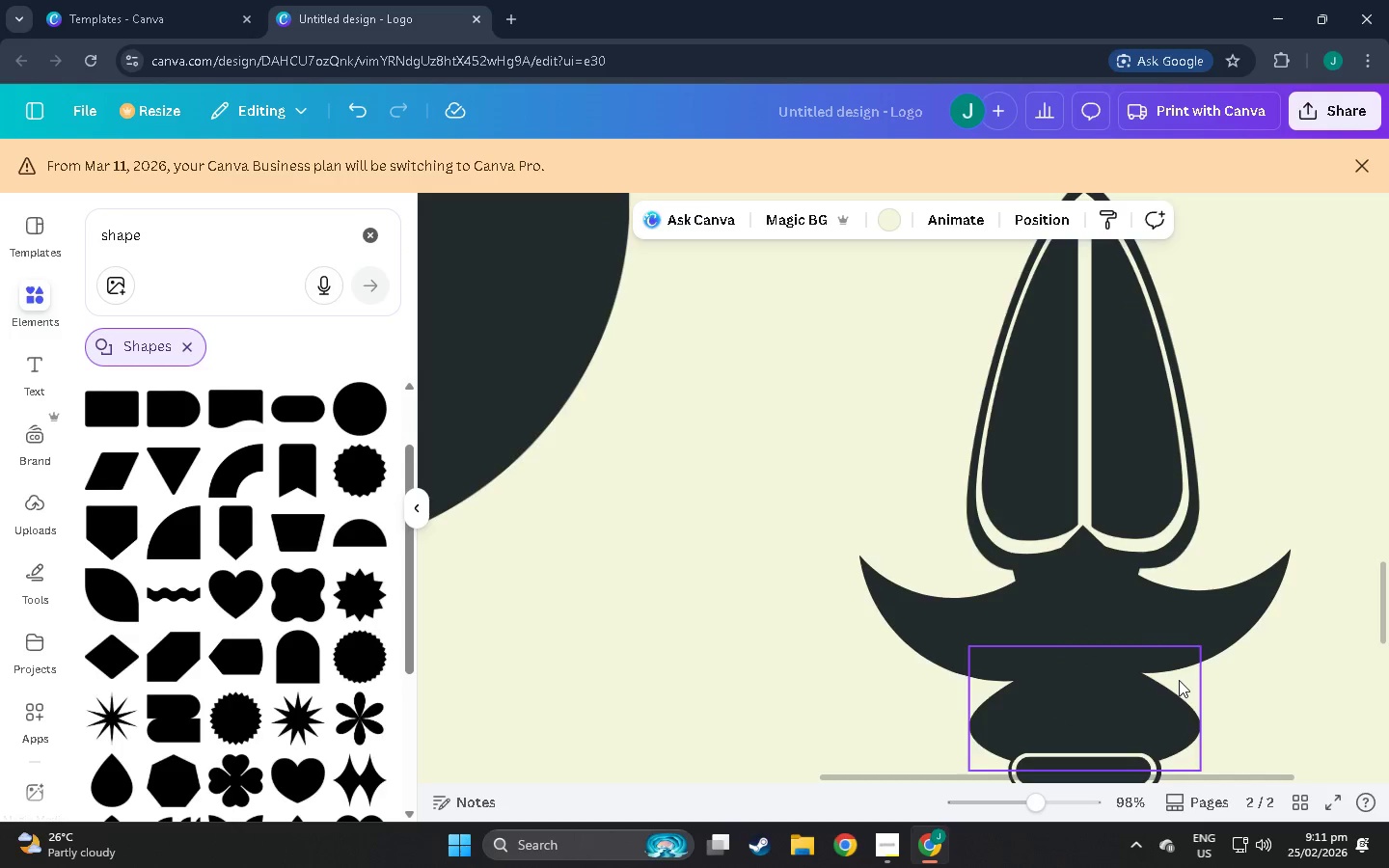 
scroll: coordinate [1188, 719], scroll_direction: up, amount: 23.0
 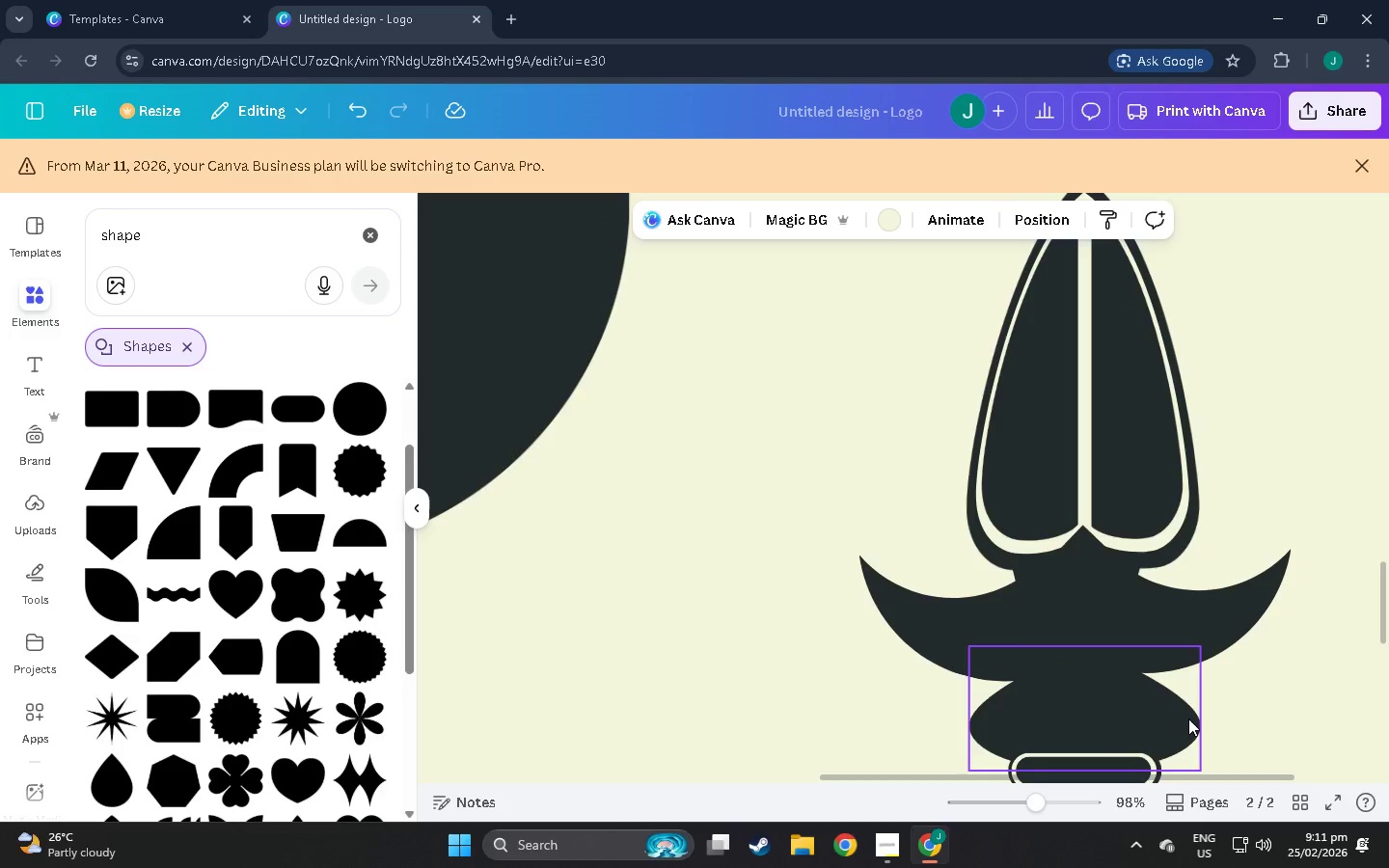 
left_click([896, 612])
 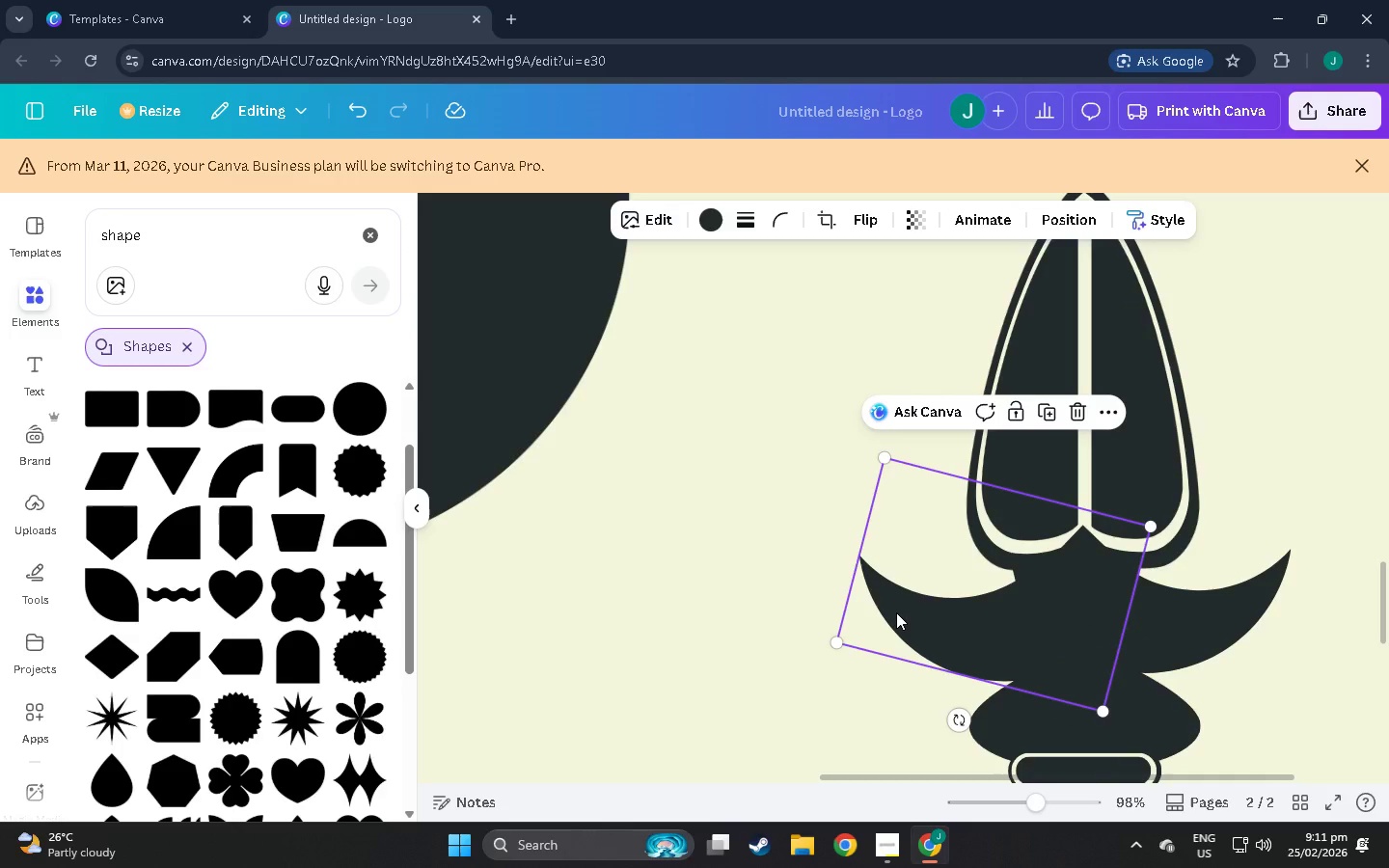 
key(Control+C)
 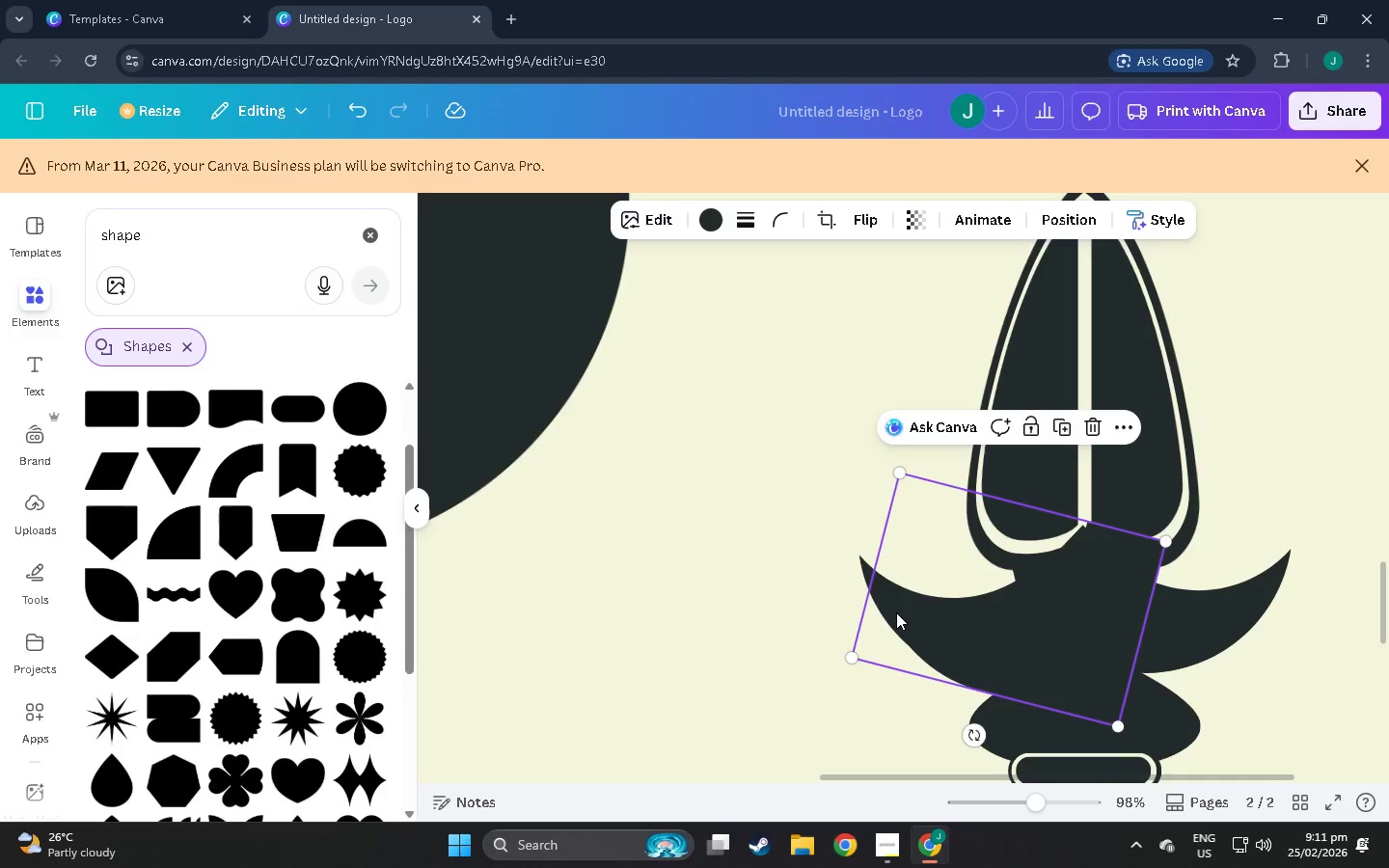 
key(Control+V)
 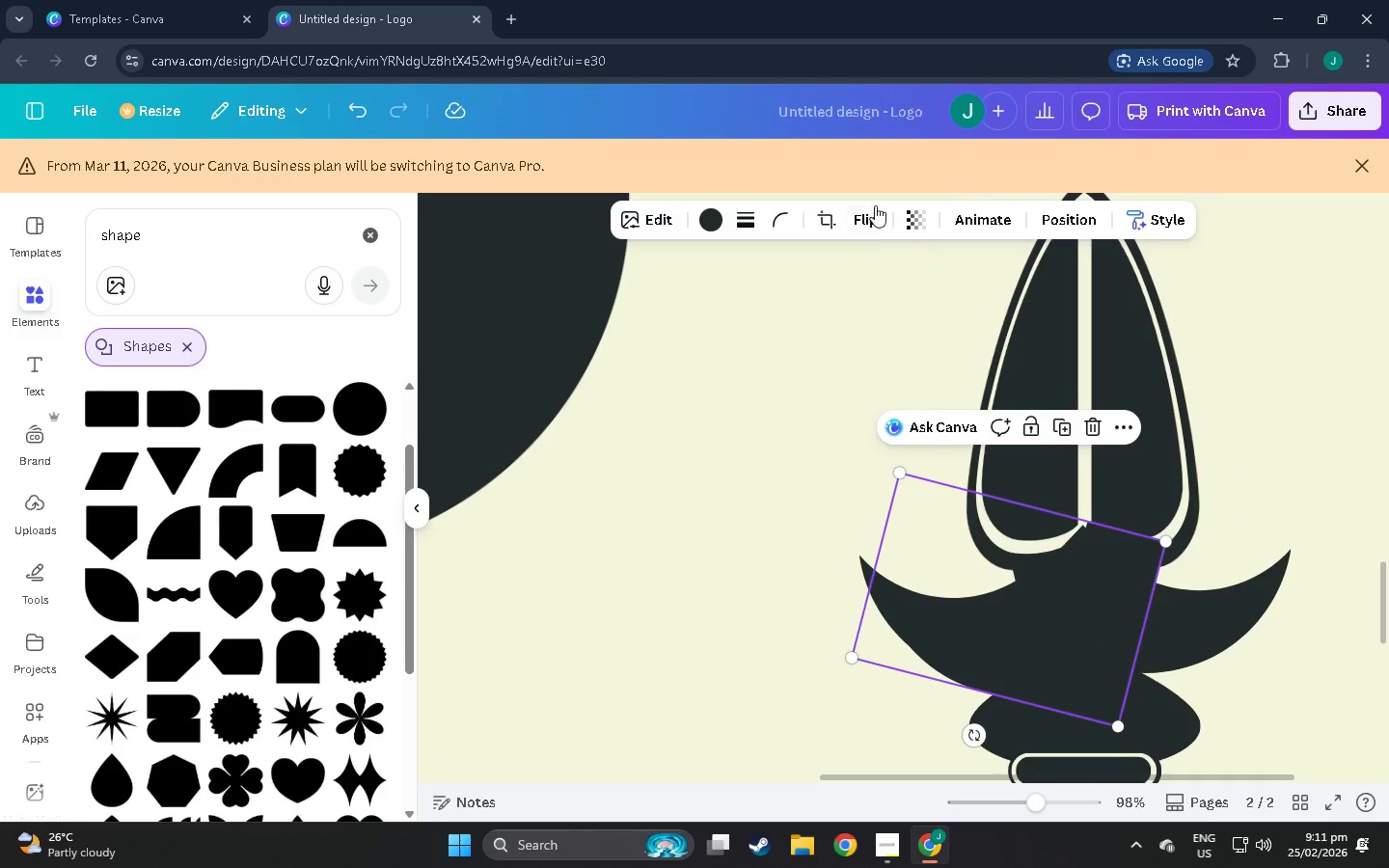 
left_click([829, 217])
 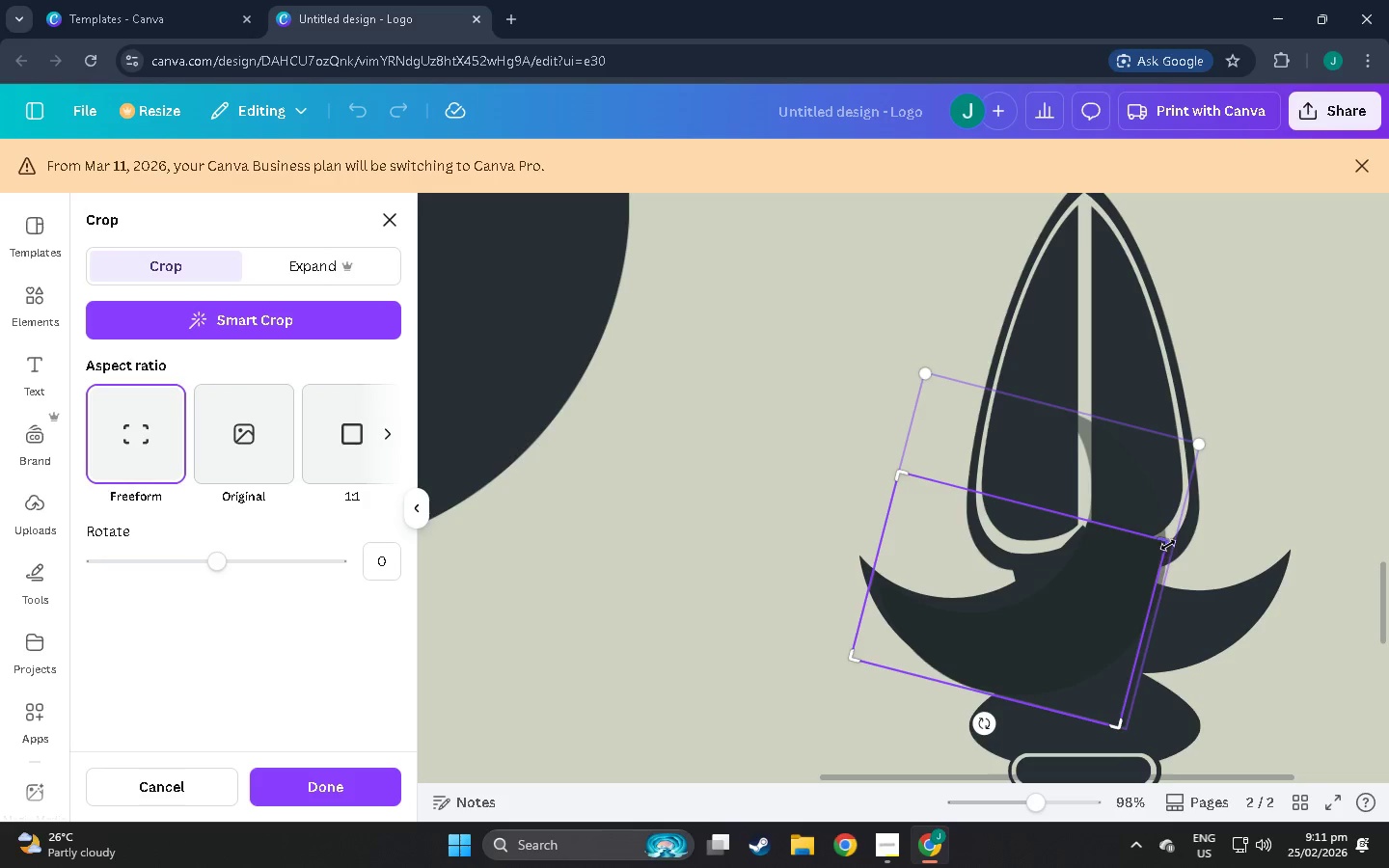 
left_click_drag(start_coordinate=[1168, 544], to_coordinate=[1044, 549])
 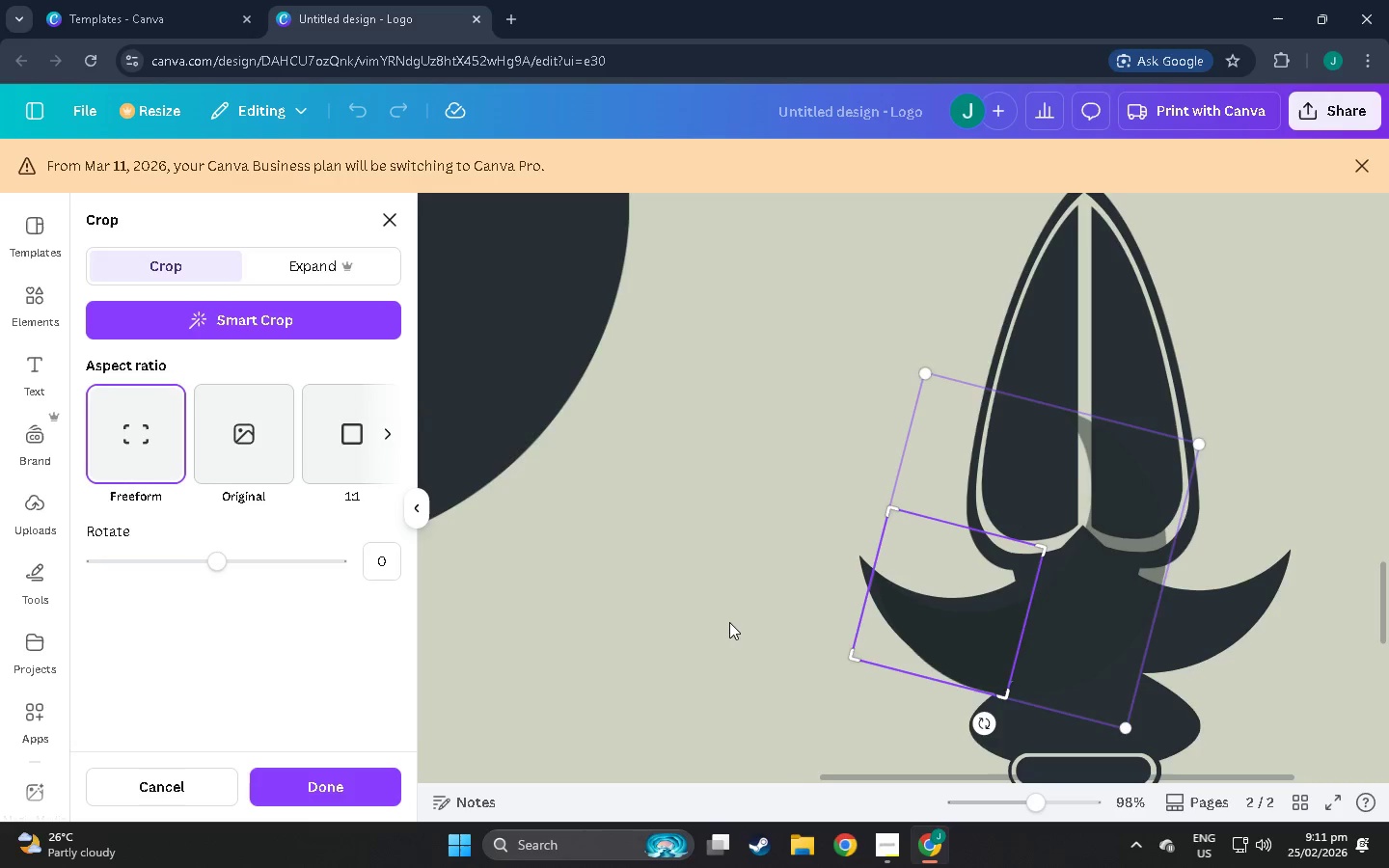 
left_click([719, 622])
 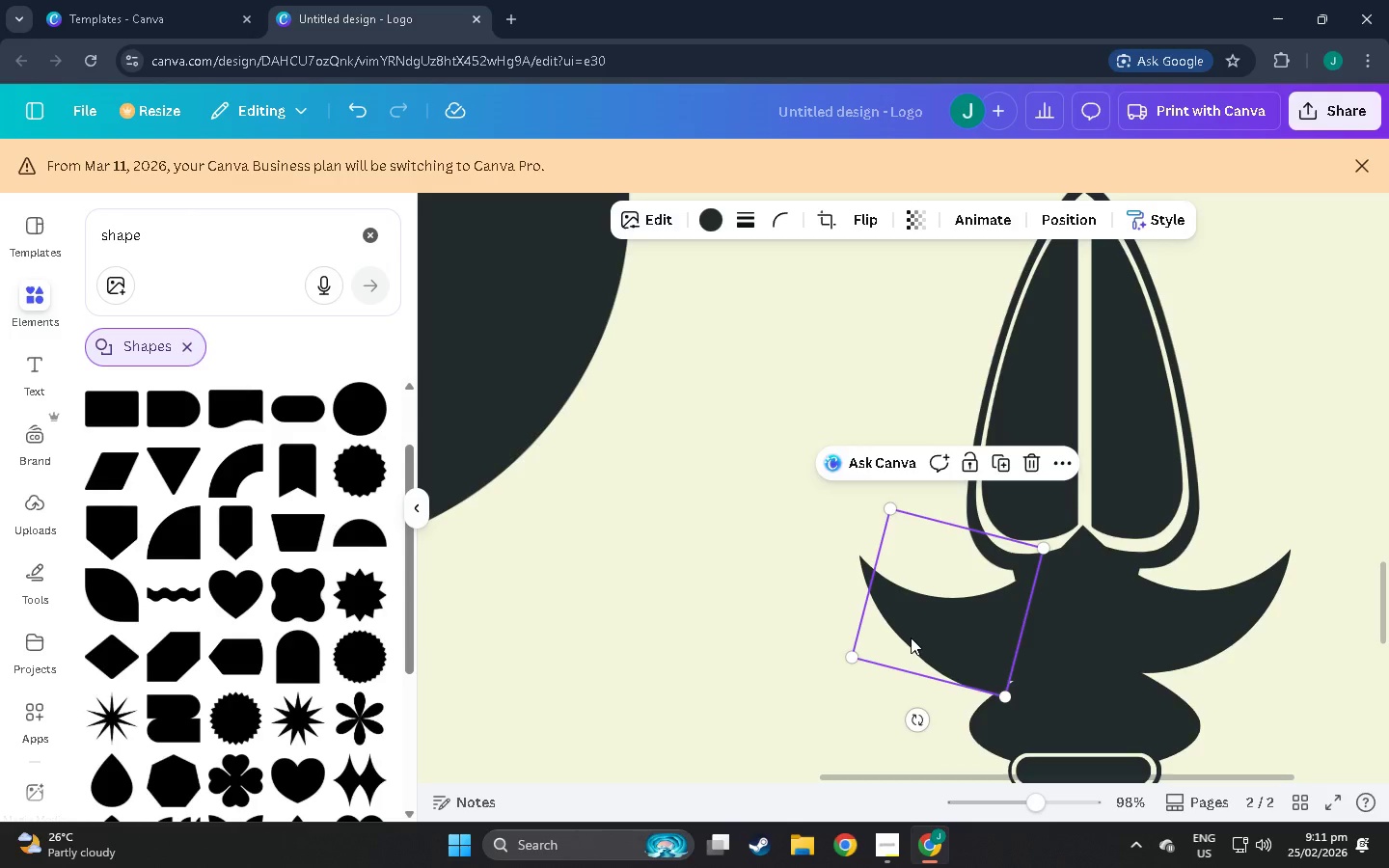 
mouse_move([921, 603])
 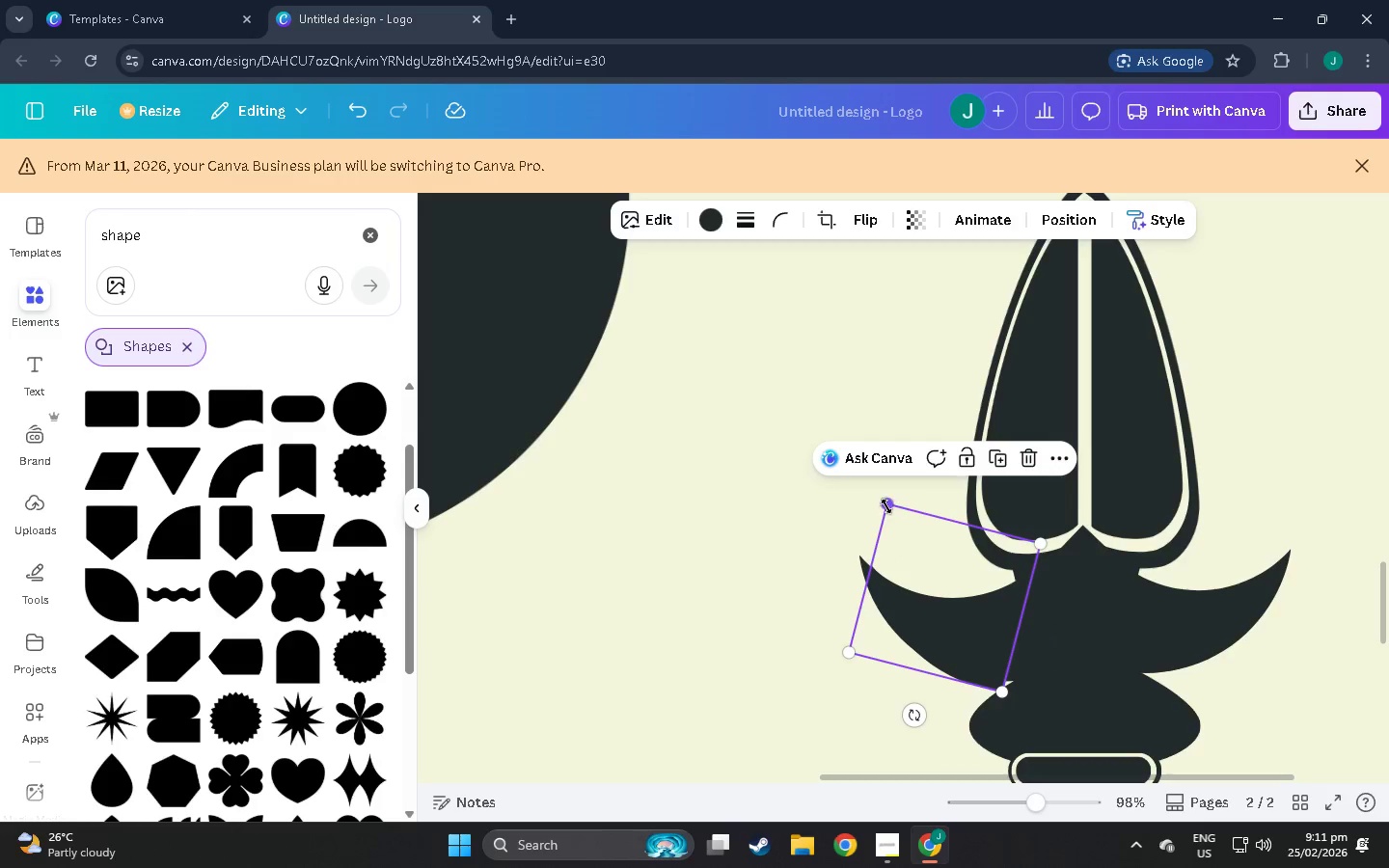 
left_click_drag(start_coordinate=[886, 506], to_coordinate=[894, 518])
 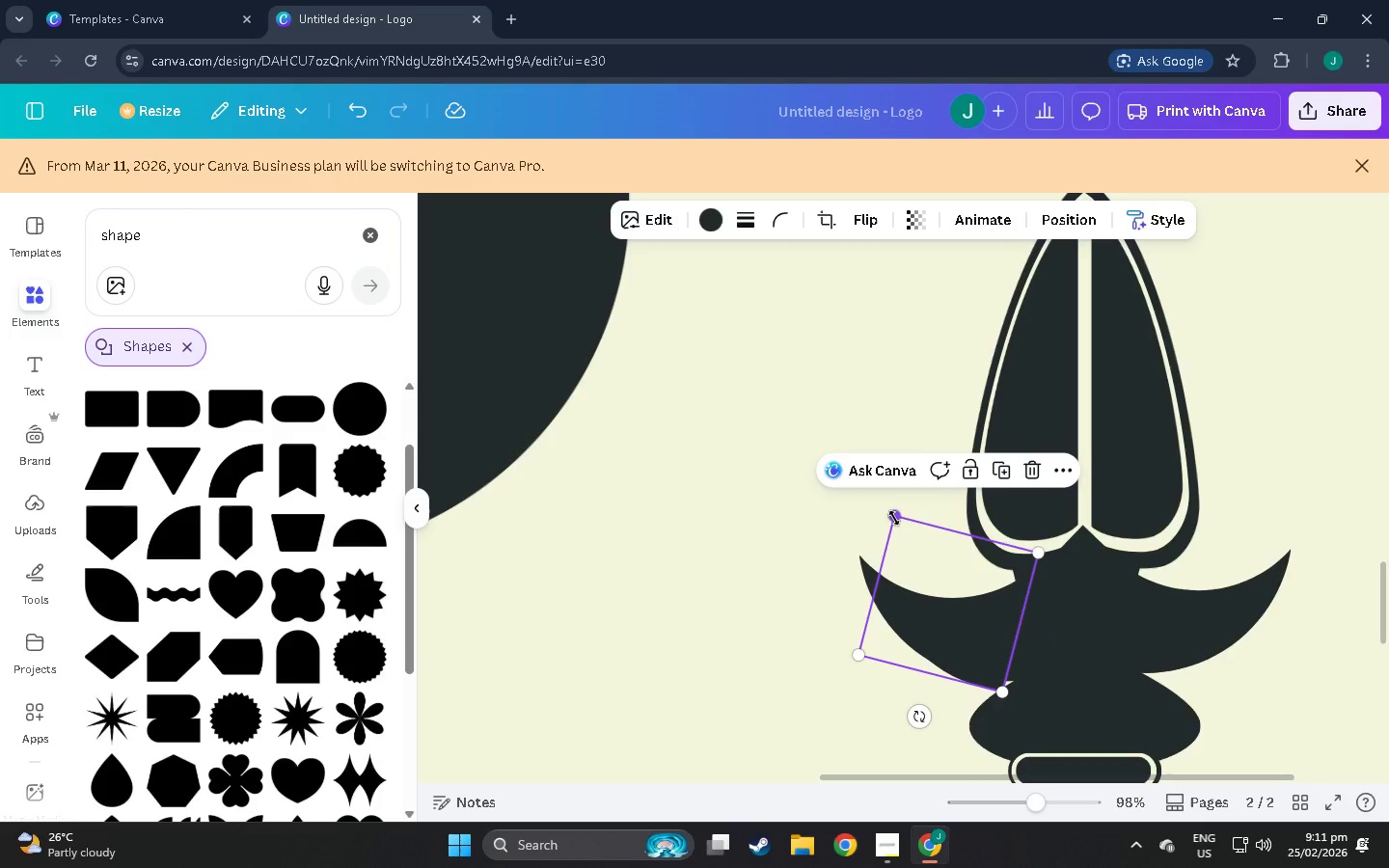 
hold_key(key=ControlLeft, duration=0.67)
 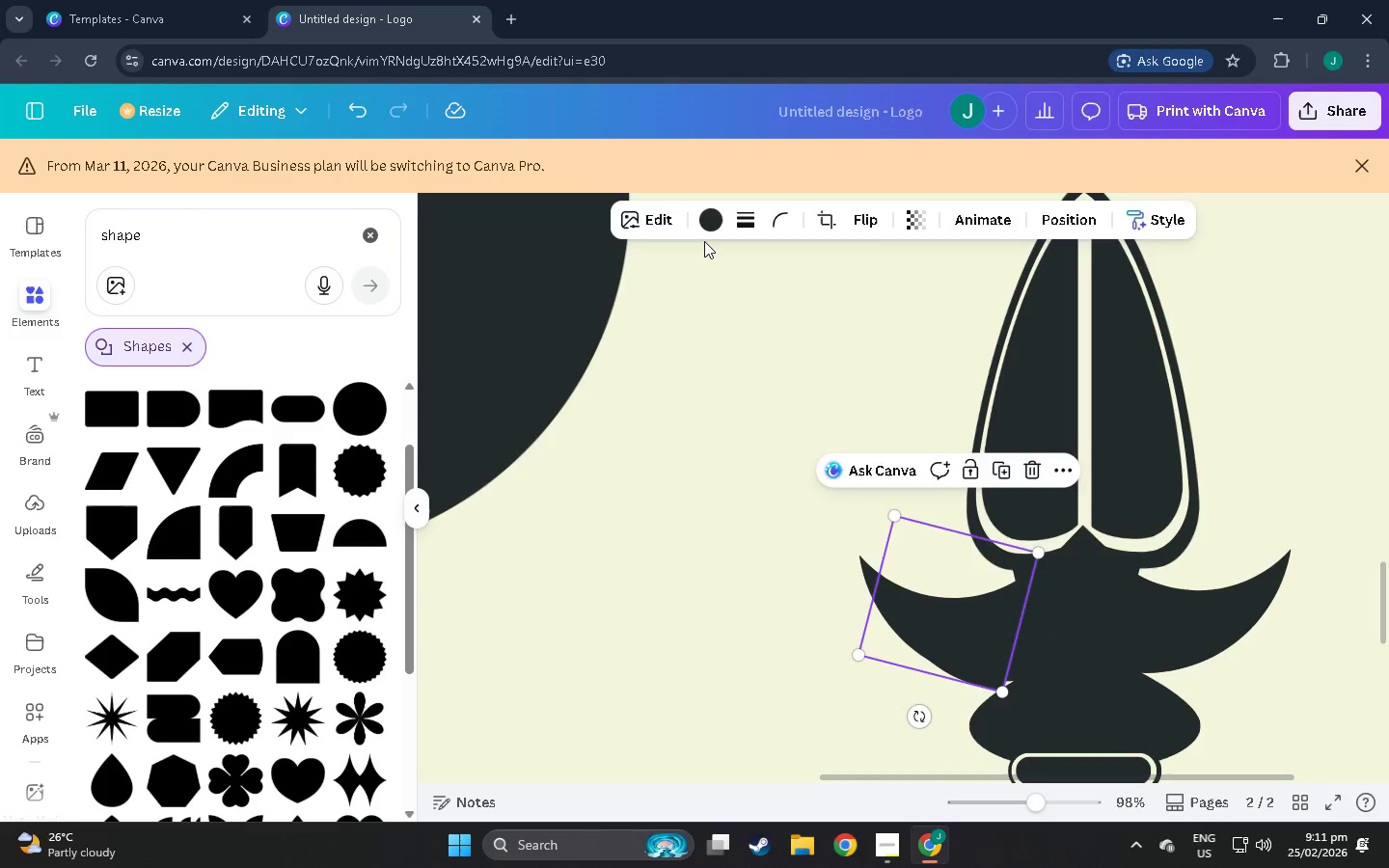 
double_click([707, 220])
 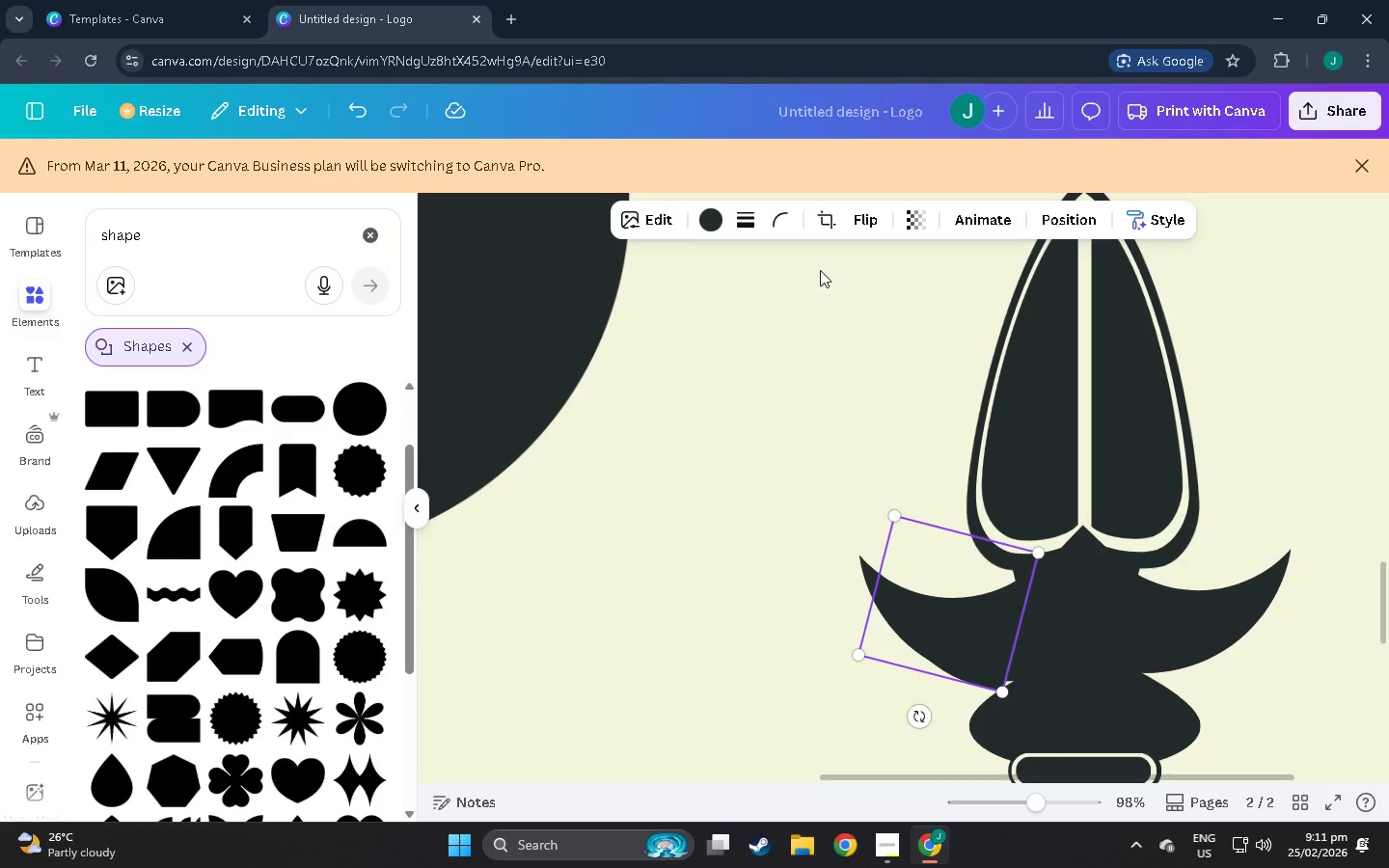 
left_click([714, 215])
 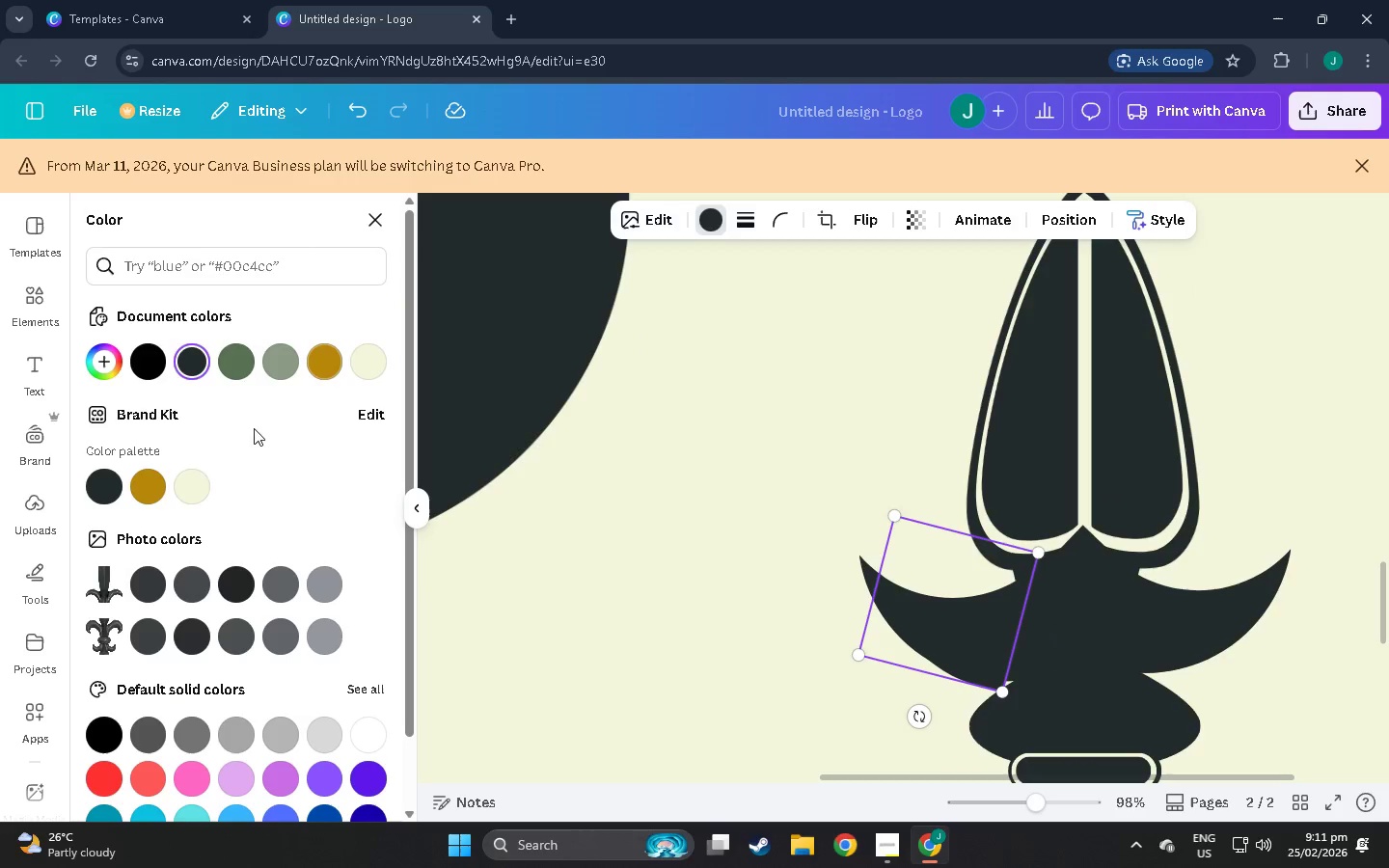 
left_click([198, 474])
 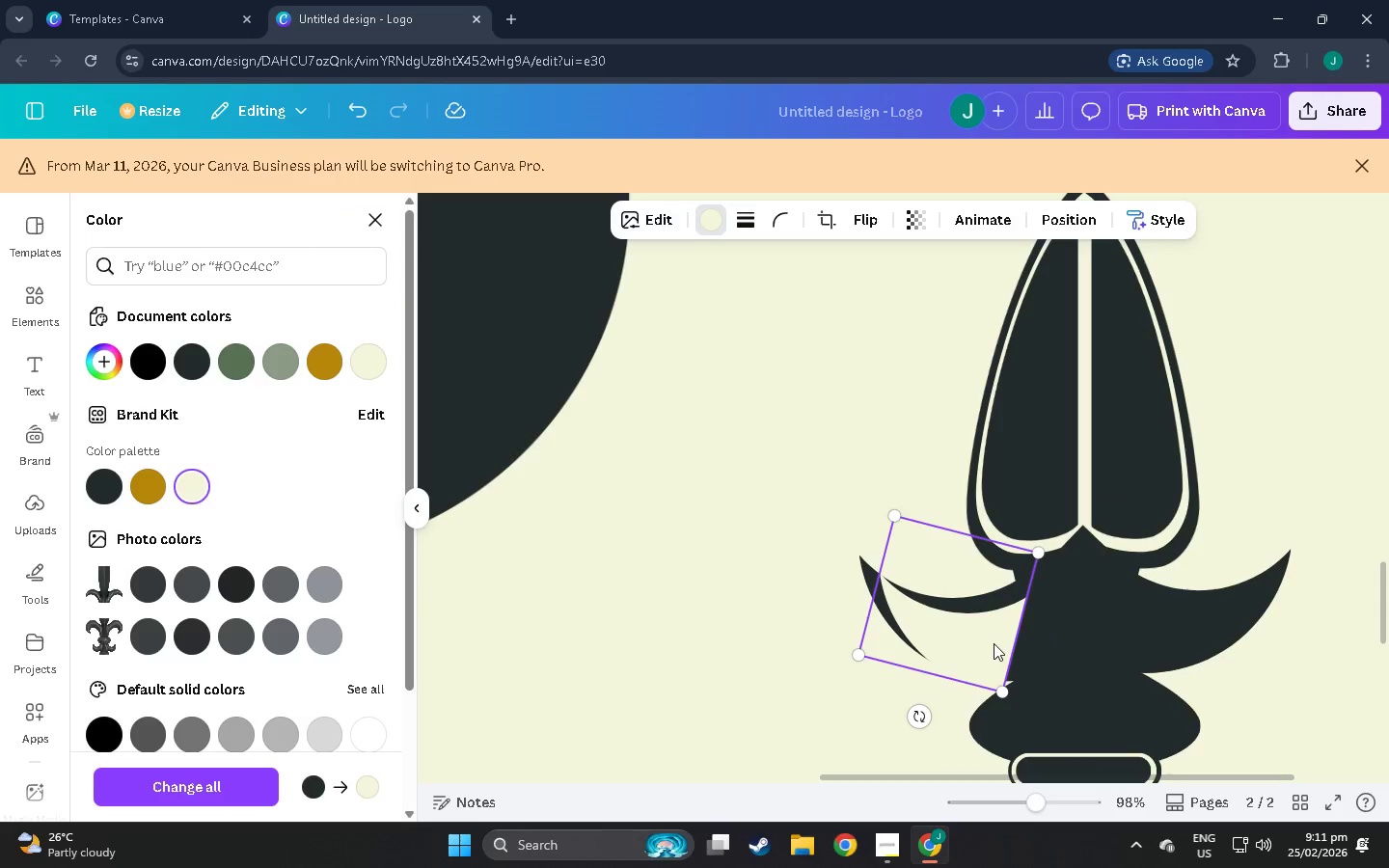 
left_click_drag(start_coordinate=[992, 643], to_coordinate=[977, 636])
 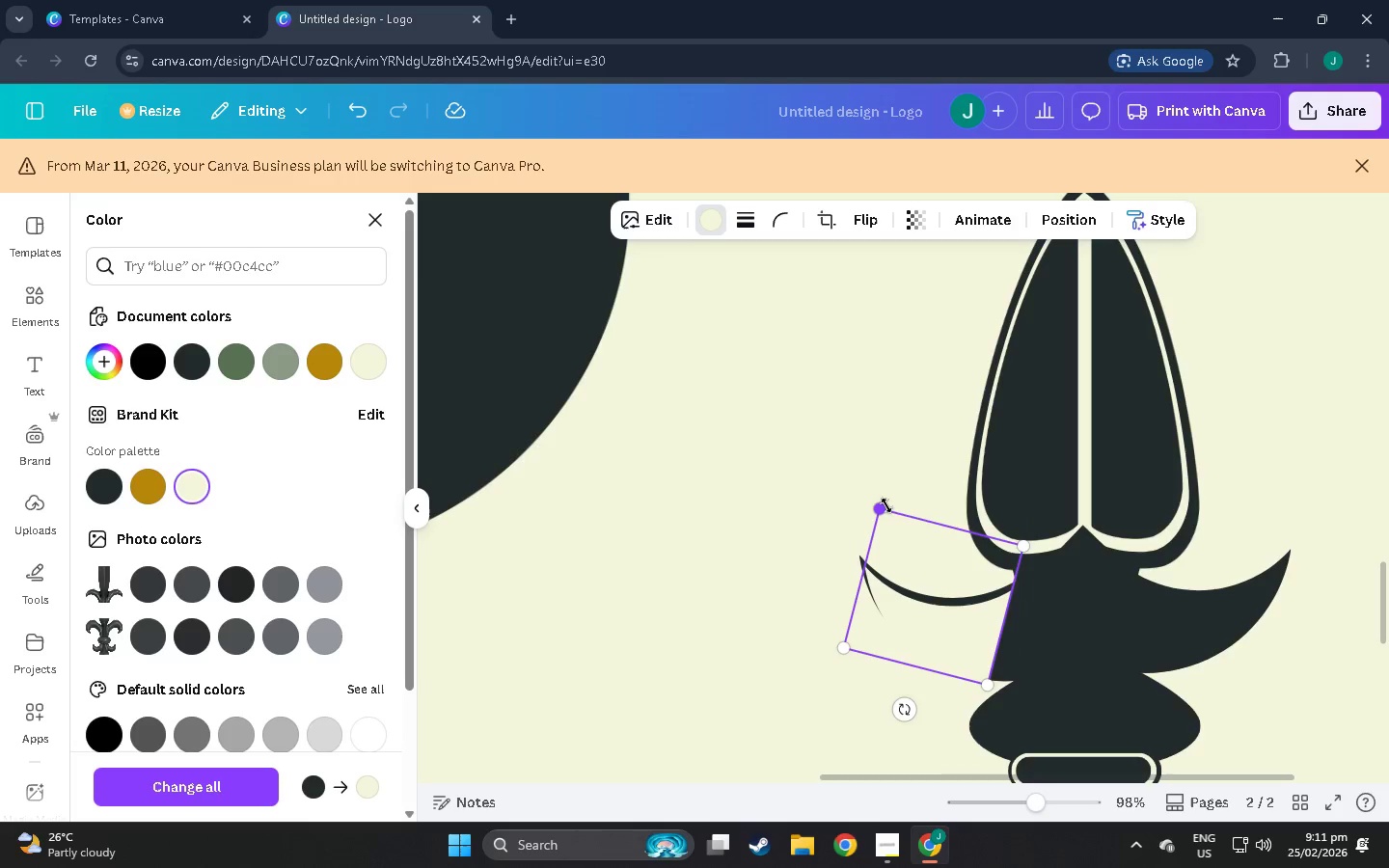 
left_click_drag(start_coordinate=[886, 505], to_coordinate=[886, 522])
 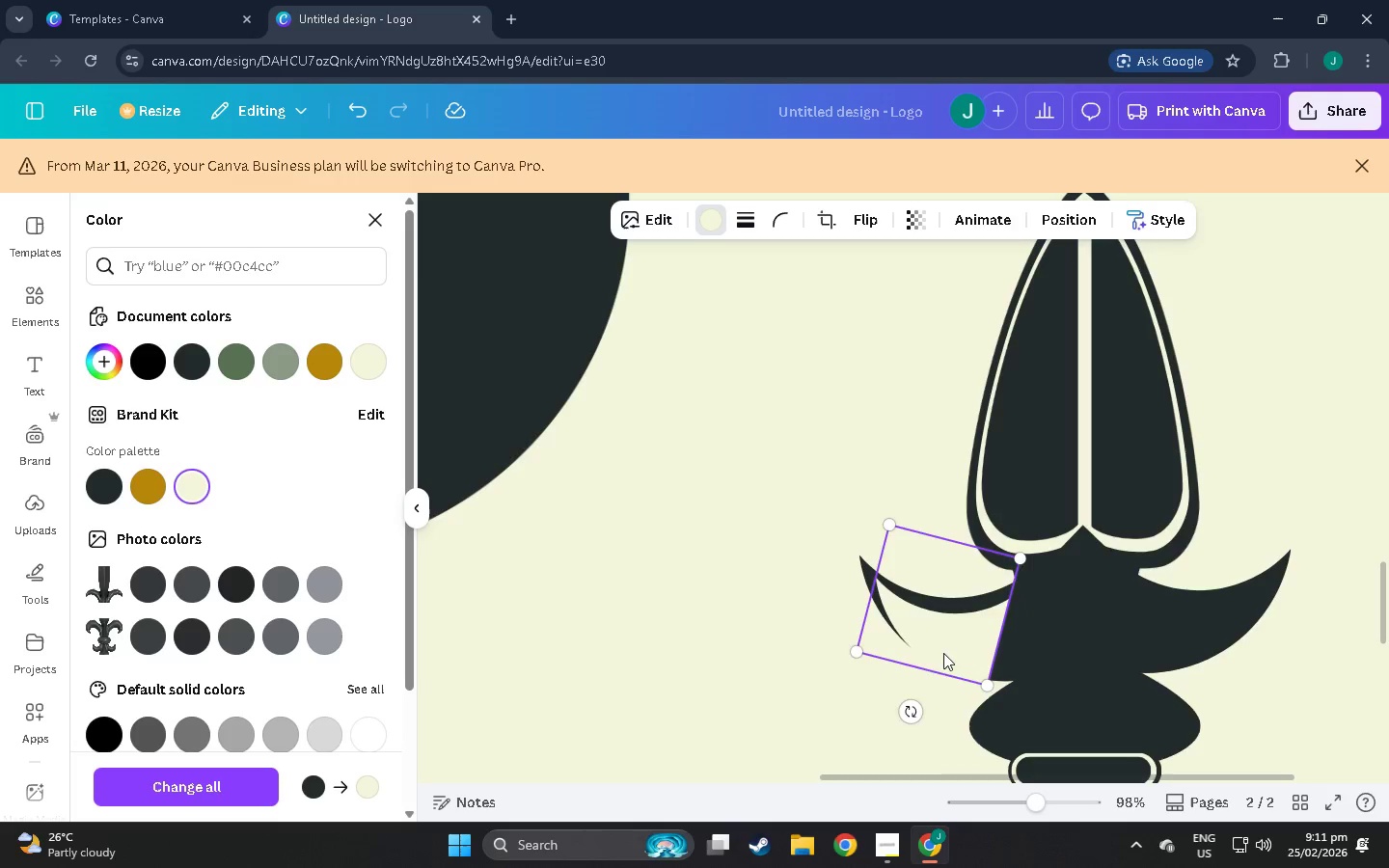 
left_click_drag(start_coordinate=[943, 653], to_coordinate=[939, 646])
 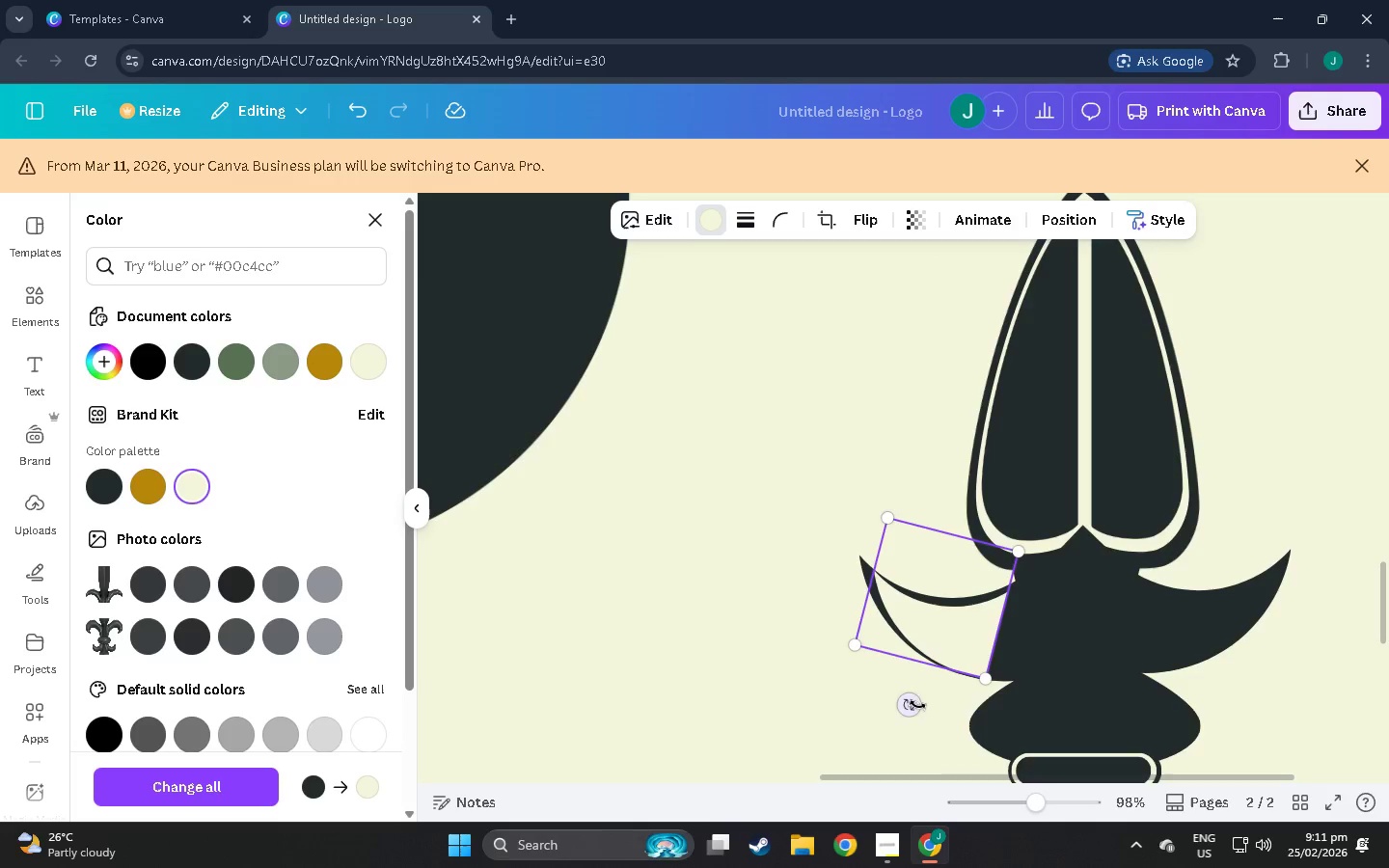 
left_click_drag(start_coordinate=[912, 705], to_coordinate=[918, 706])
 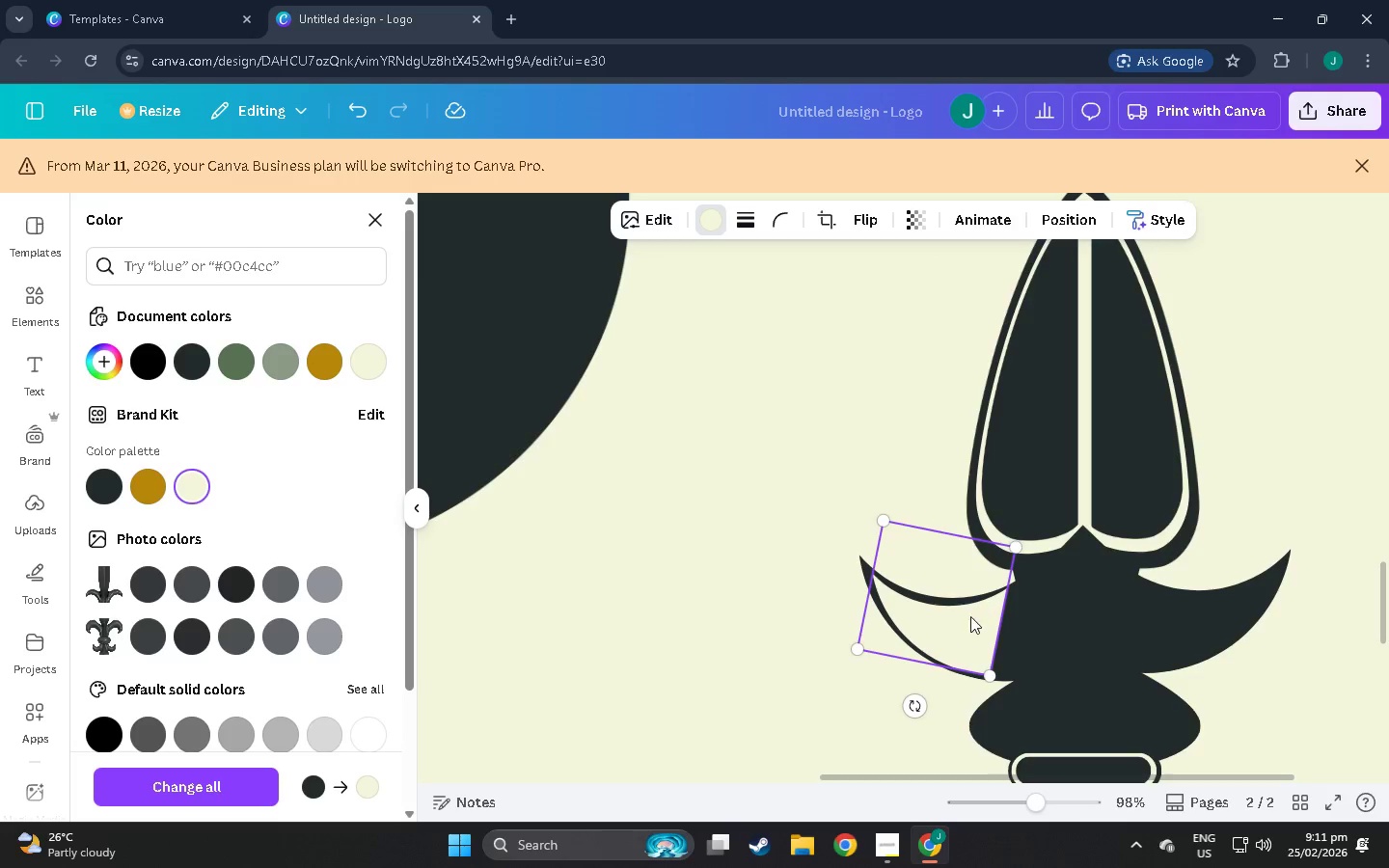 
key(Control+C)
 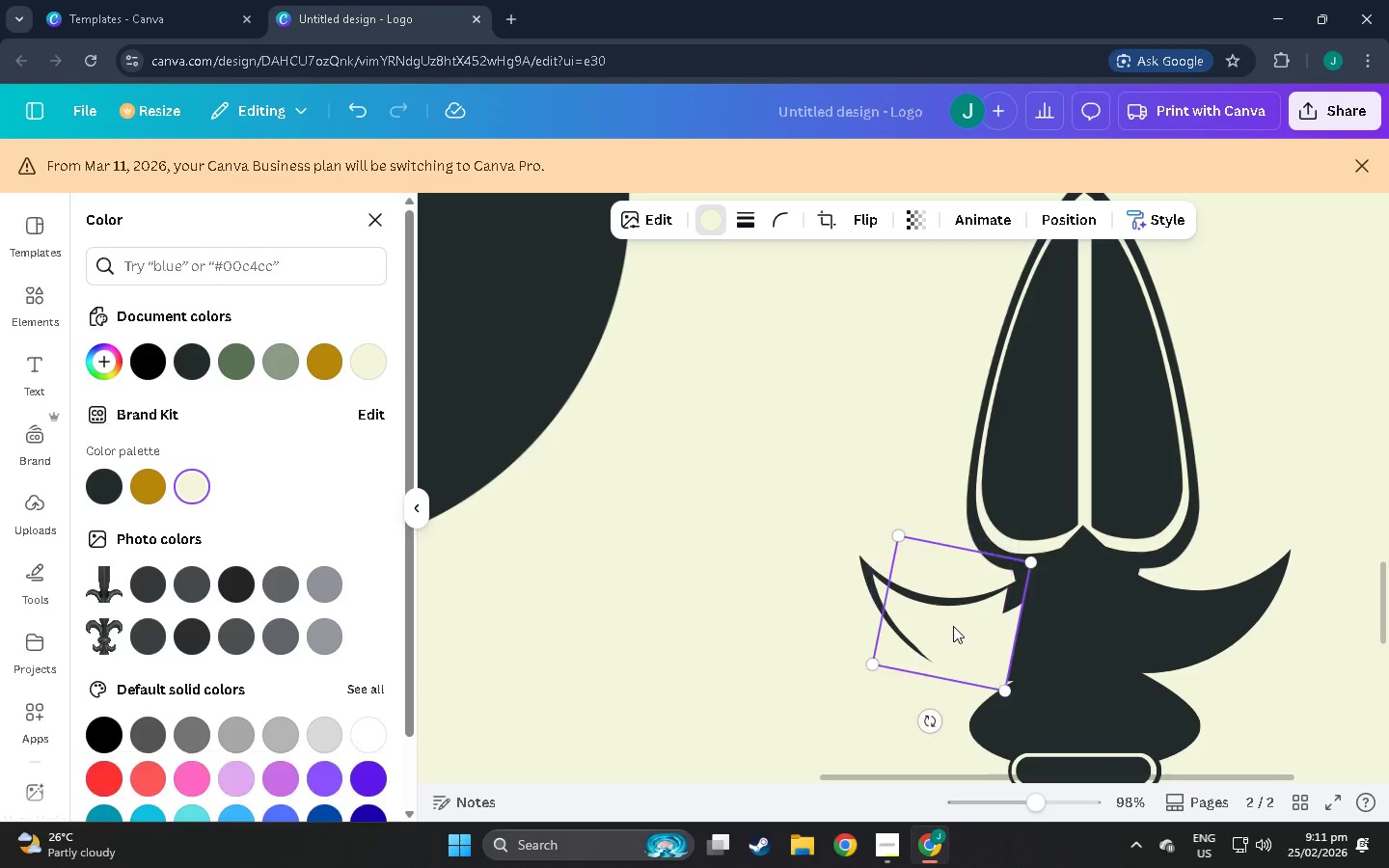 
key(Control+V)
 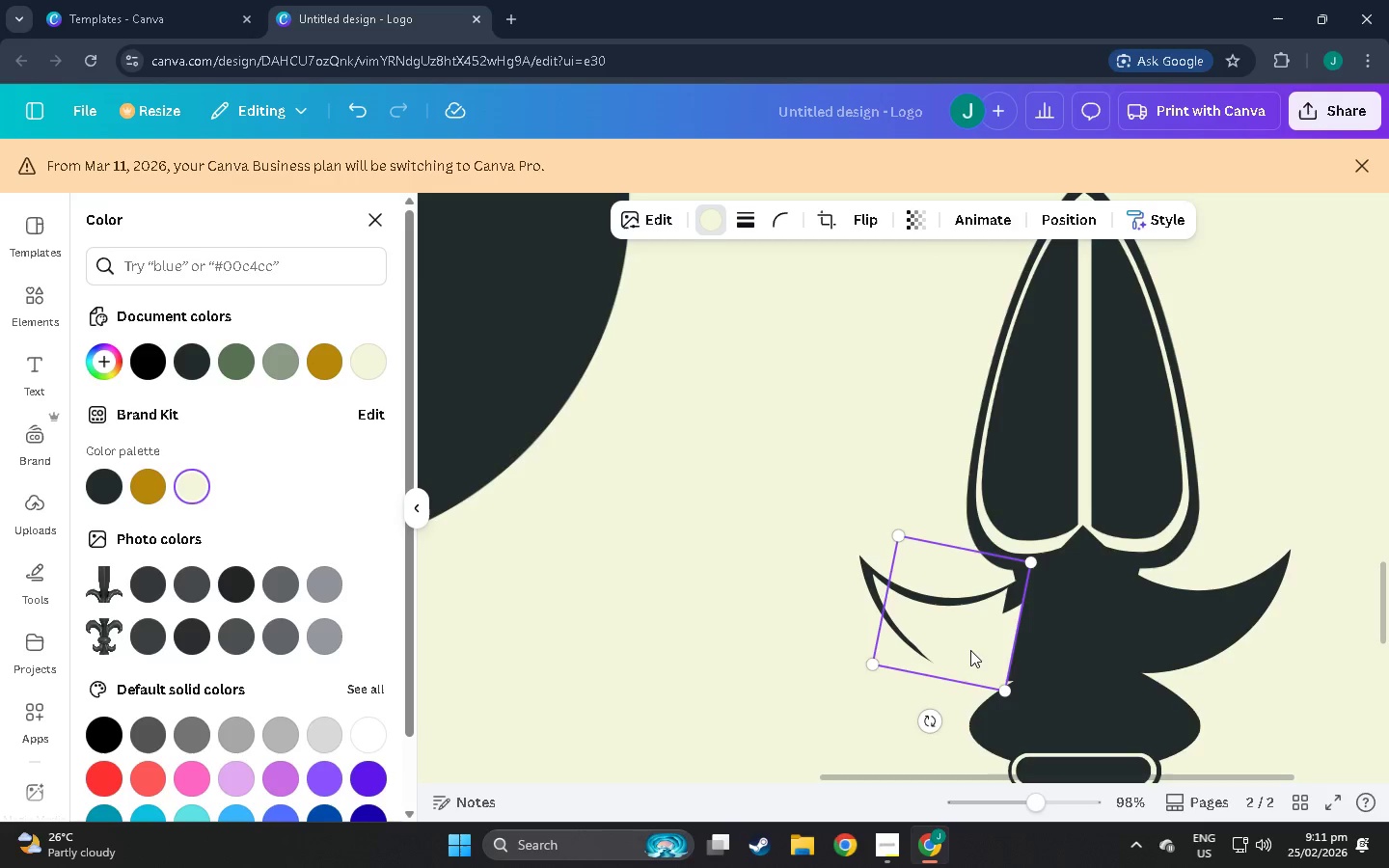 
left_click_drag(start_coordinate=[970, 650], to_coordinate=[961, 635])
 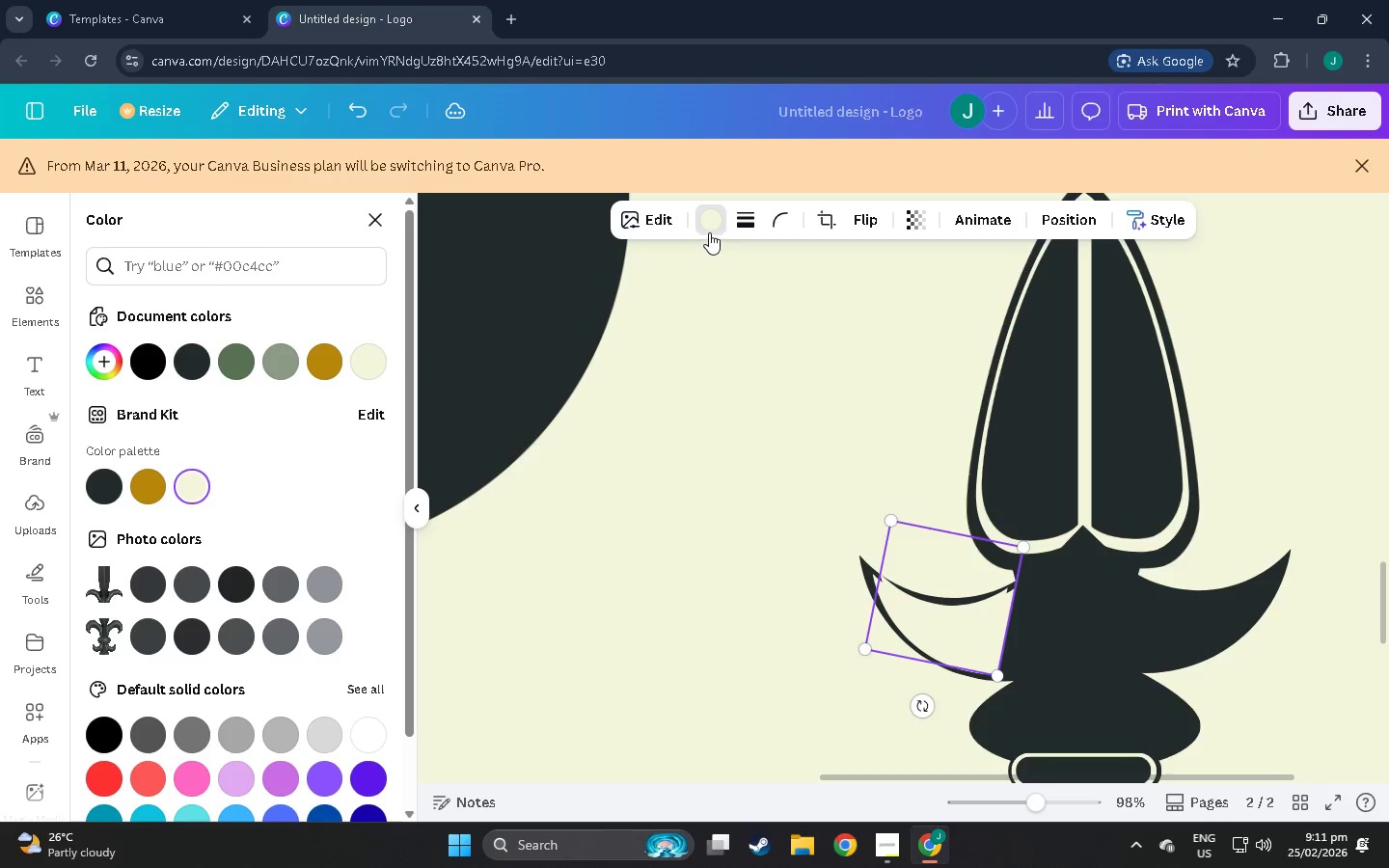 
left_click([709, 231])
 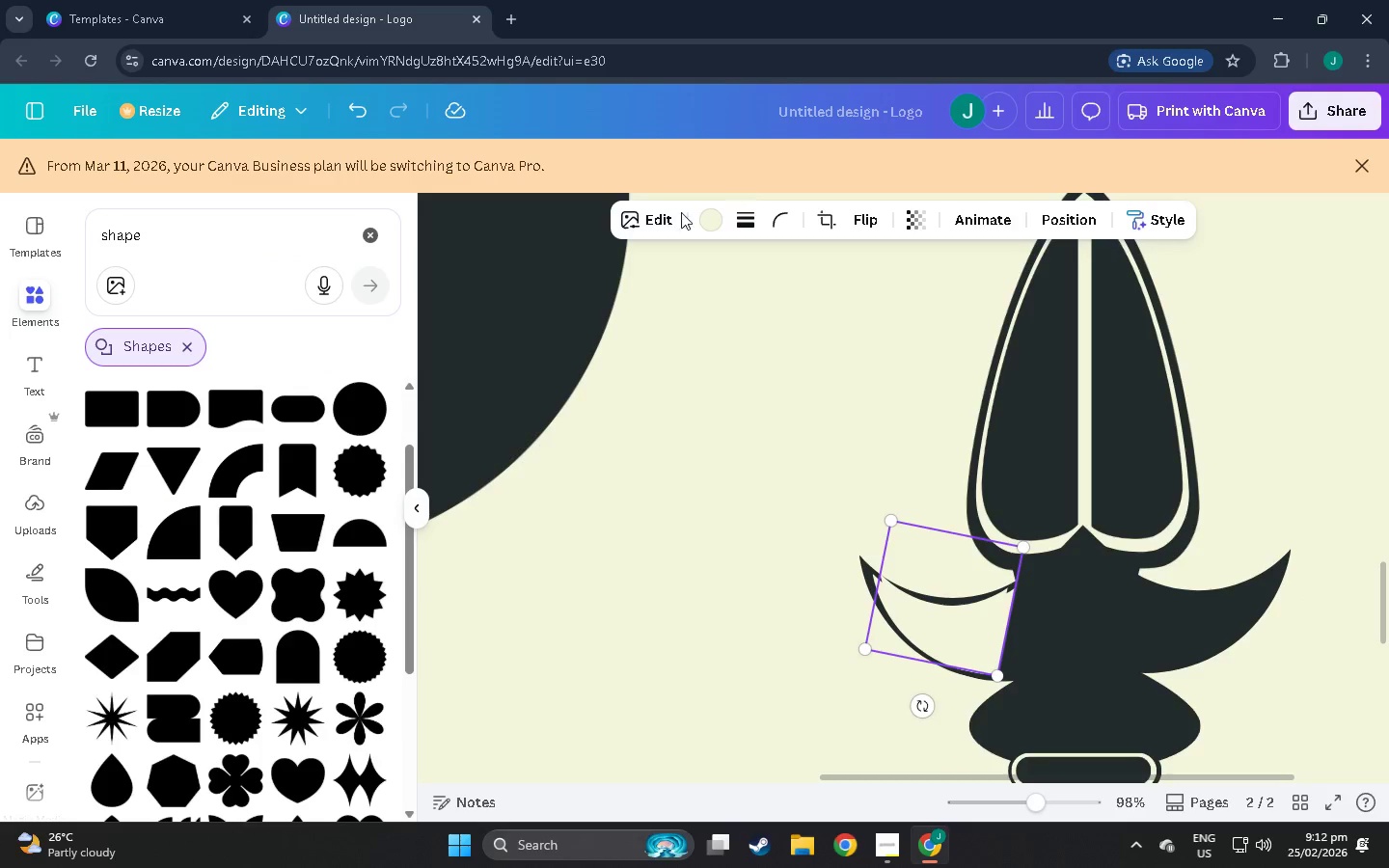 
left_click([709, 224])
 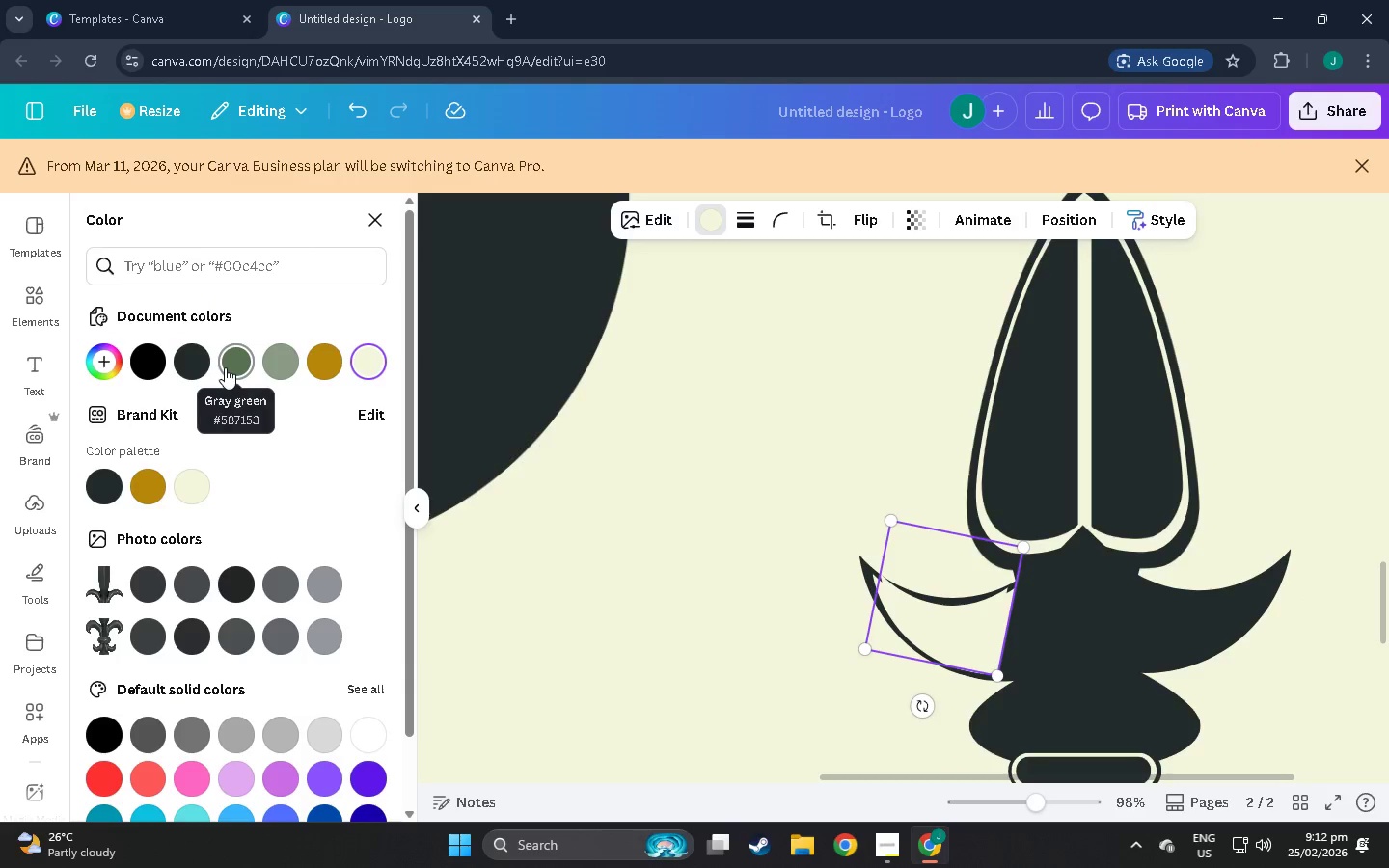 
left_click([199, 361])
 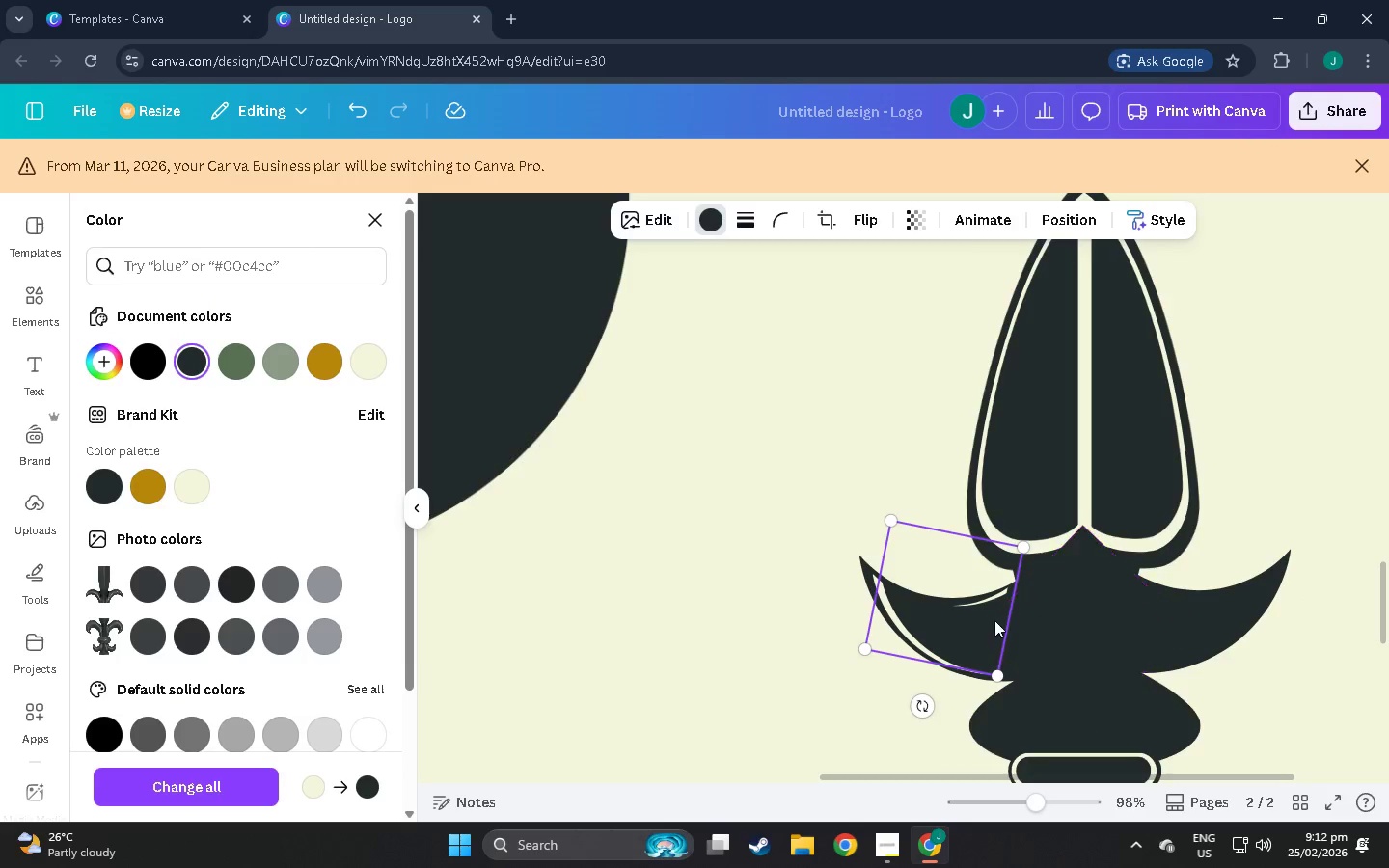 
left_click_drag(start_coordinate=[949, 616], to_coordinate=[950, 625])
 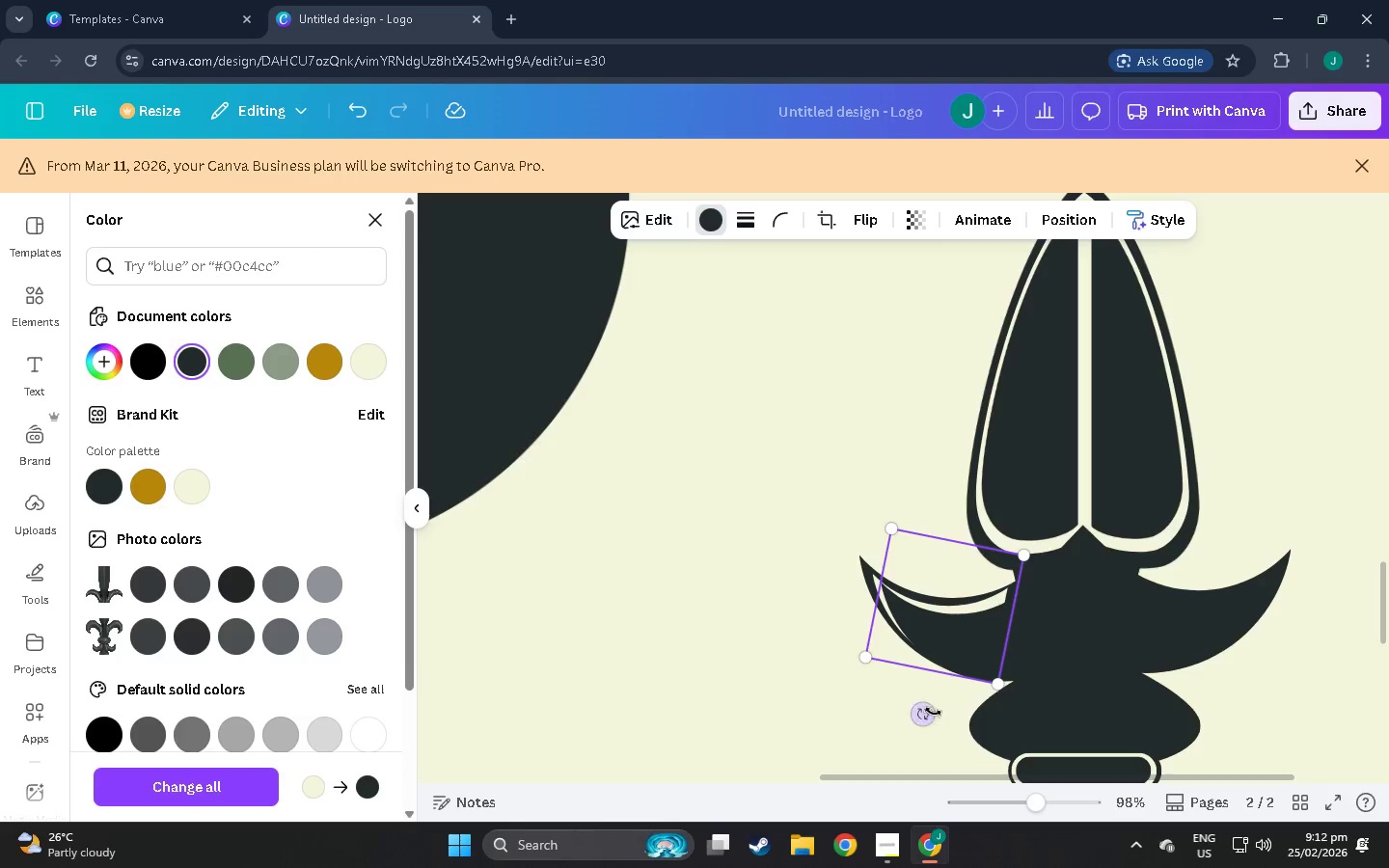 
left_click_drag(start_coordinate=[929, 716], to_coordinate=[935, 717])
 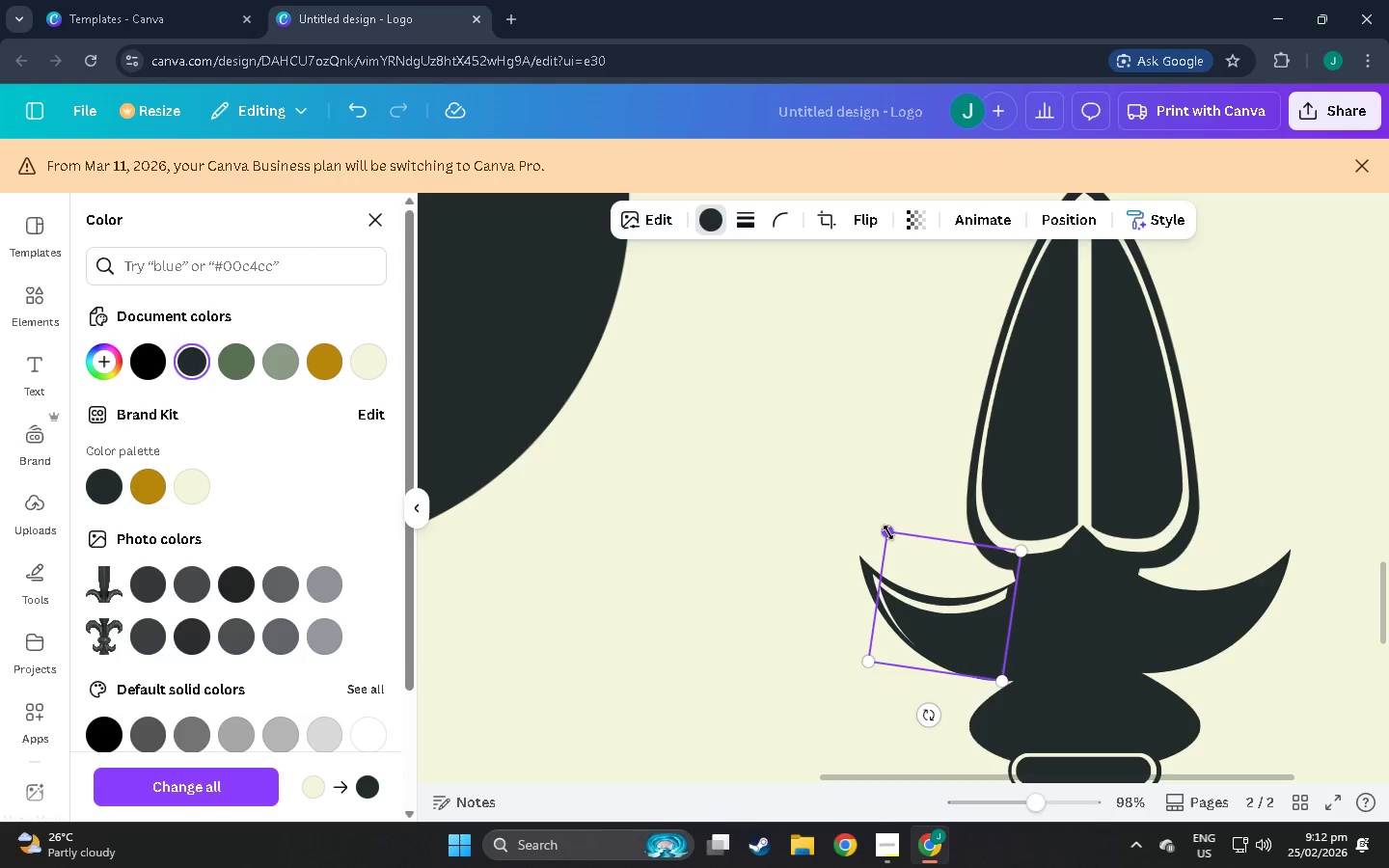 
left_click_drag(start_coordinate=[888, 532], to_coordinate=[895, 540])
 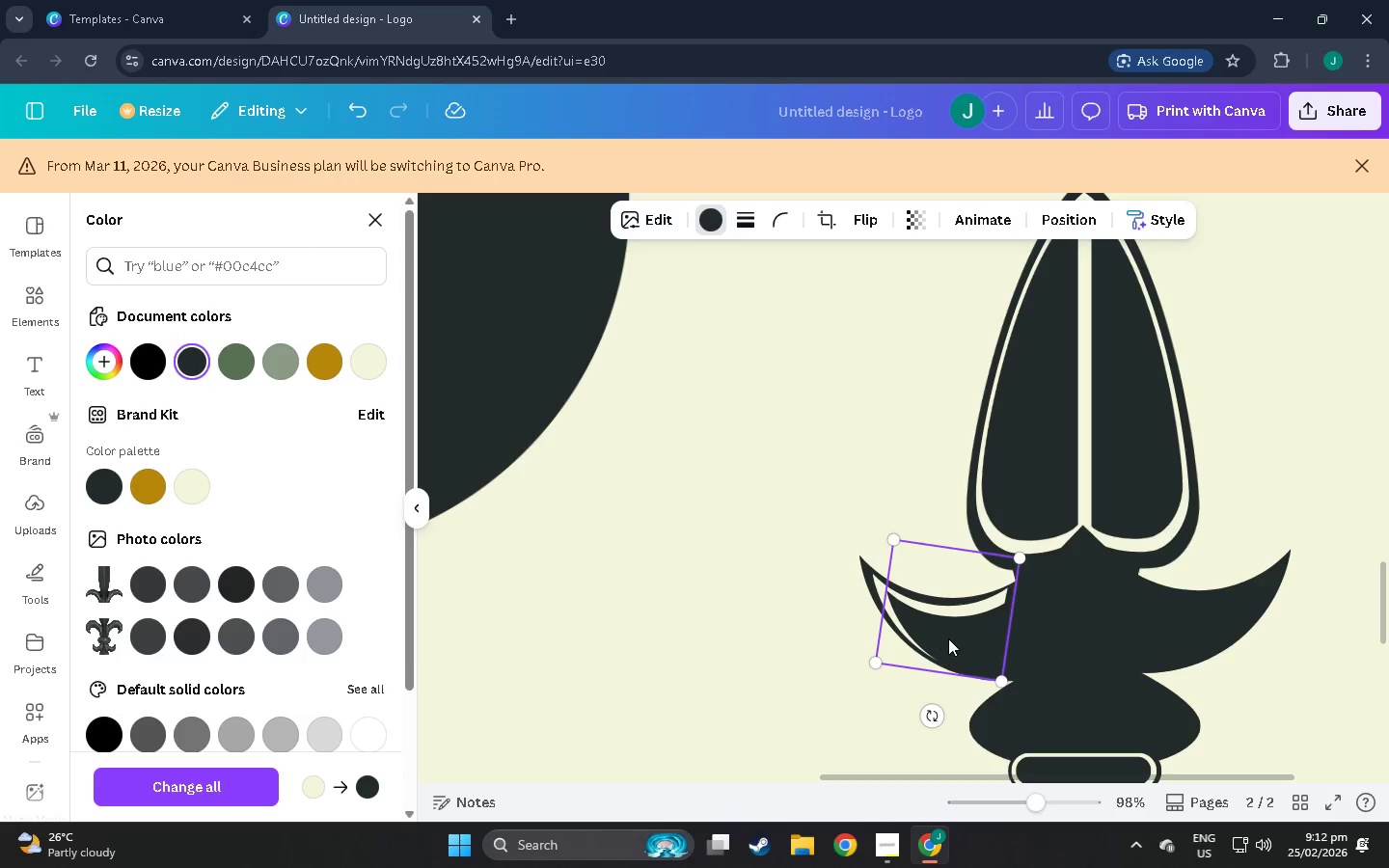 
left_click_drag(start_coordinate=[949, 639], to_coordinate=[942, 634])
 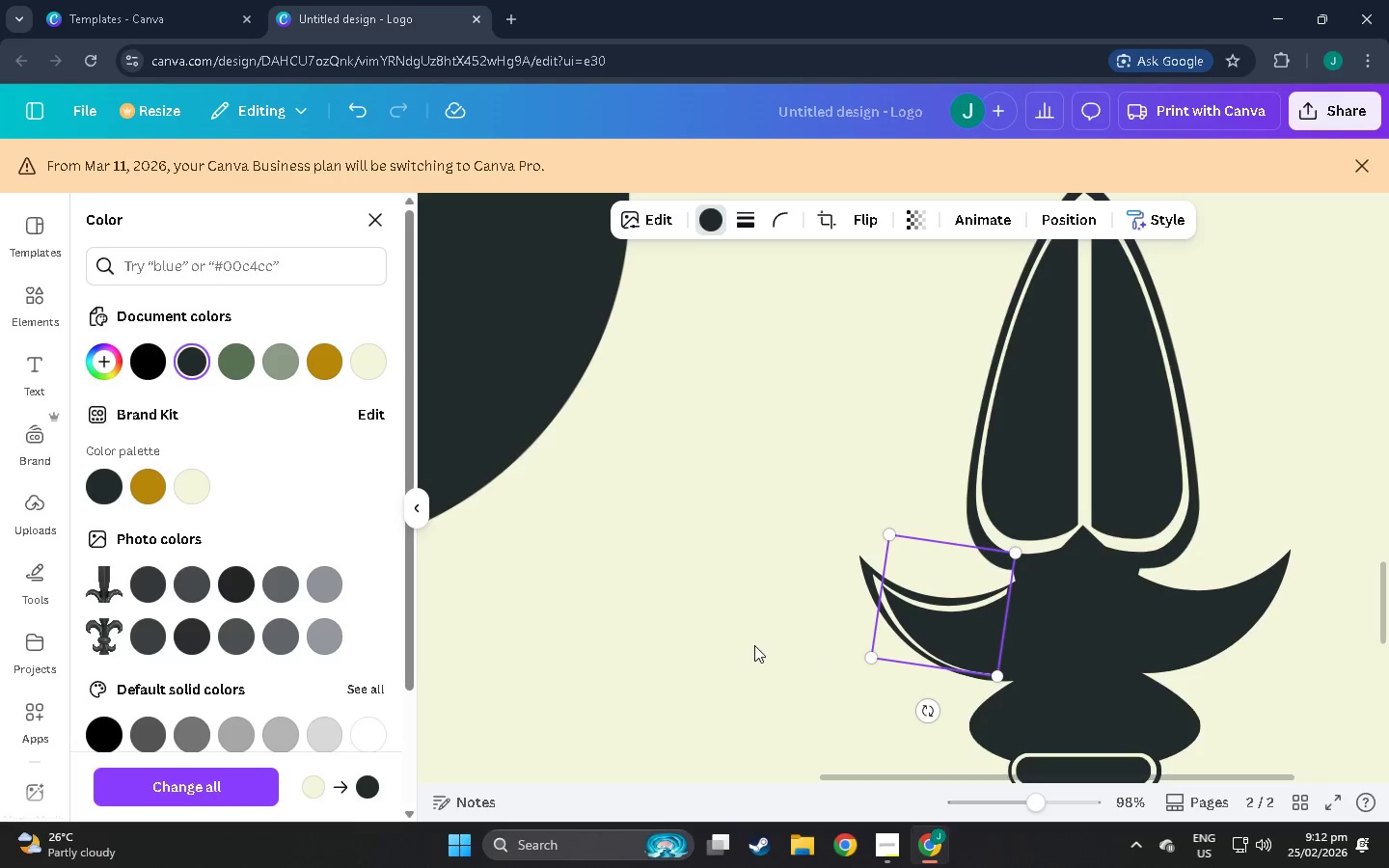 
left_click([754, 644])
 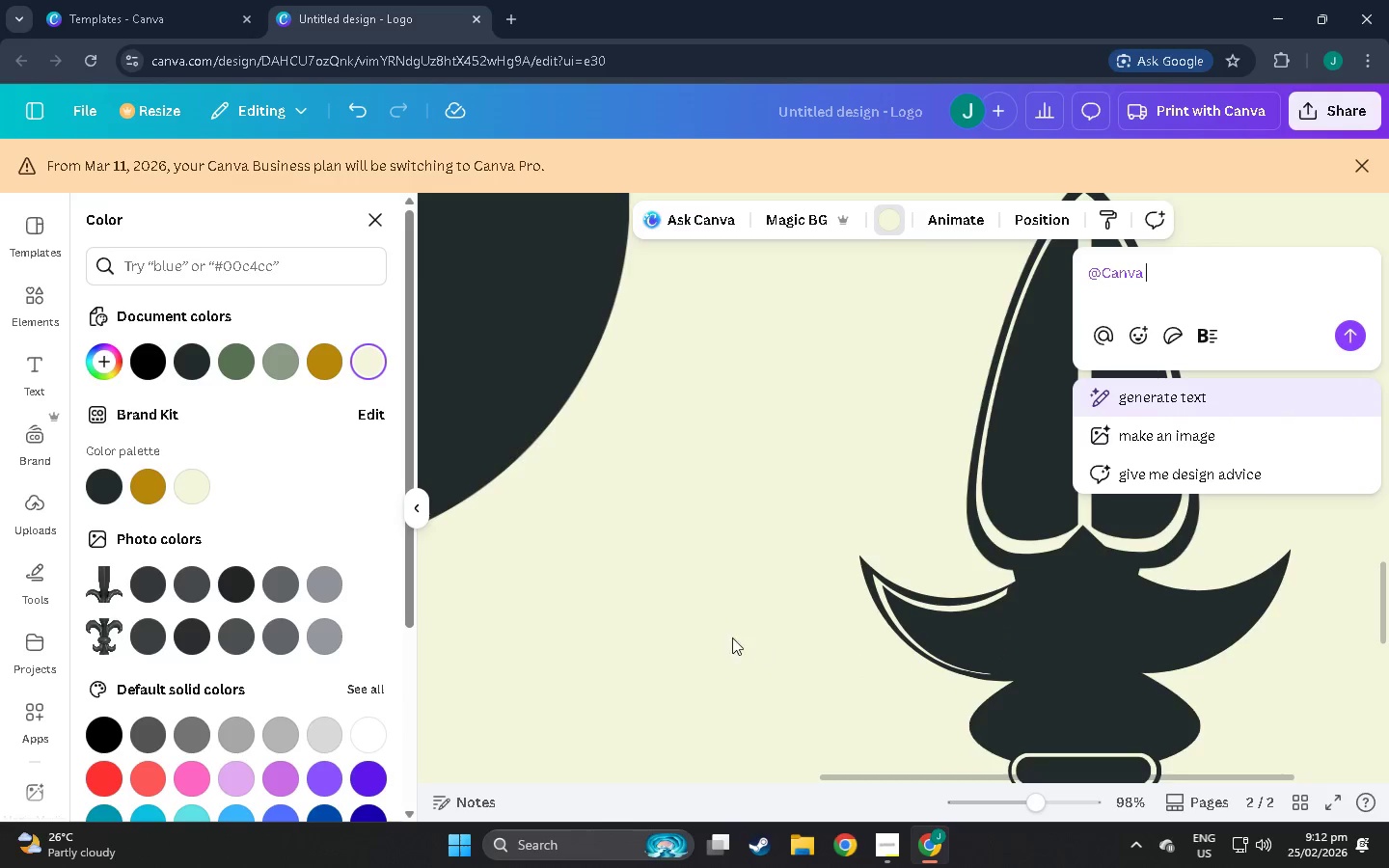 
left_click([679, 626])
 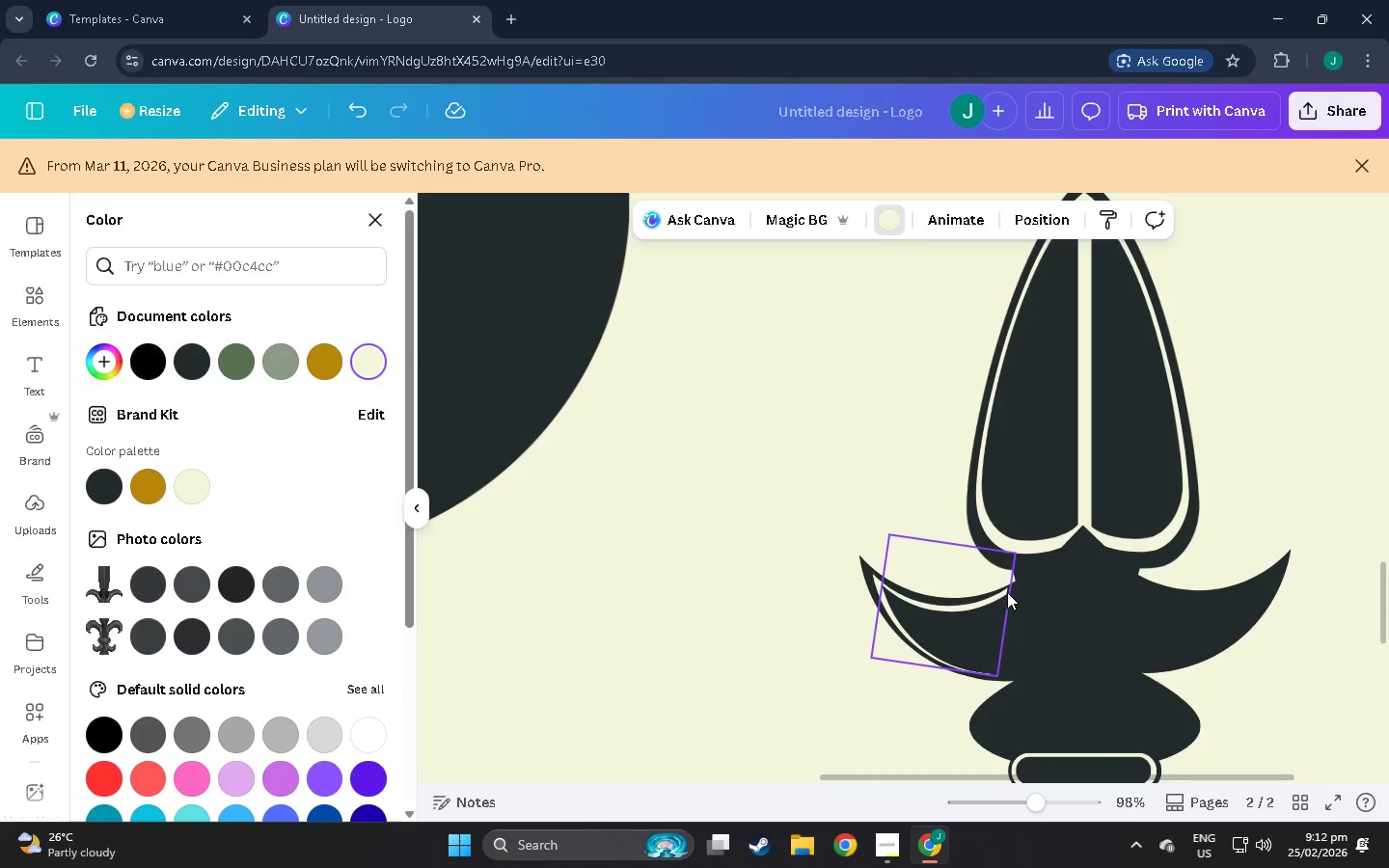 
left_click([982, 599])
 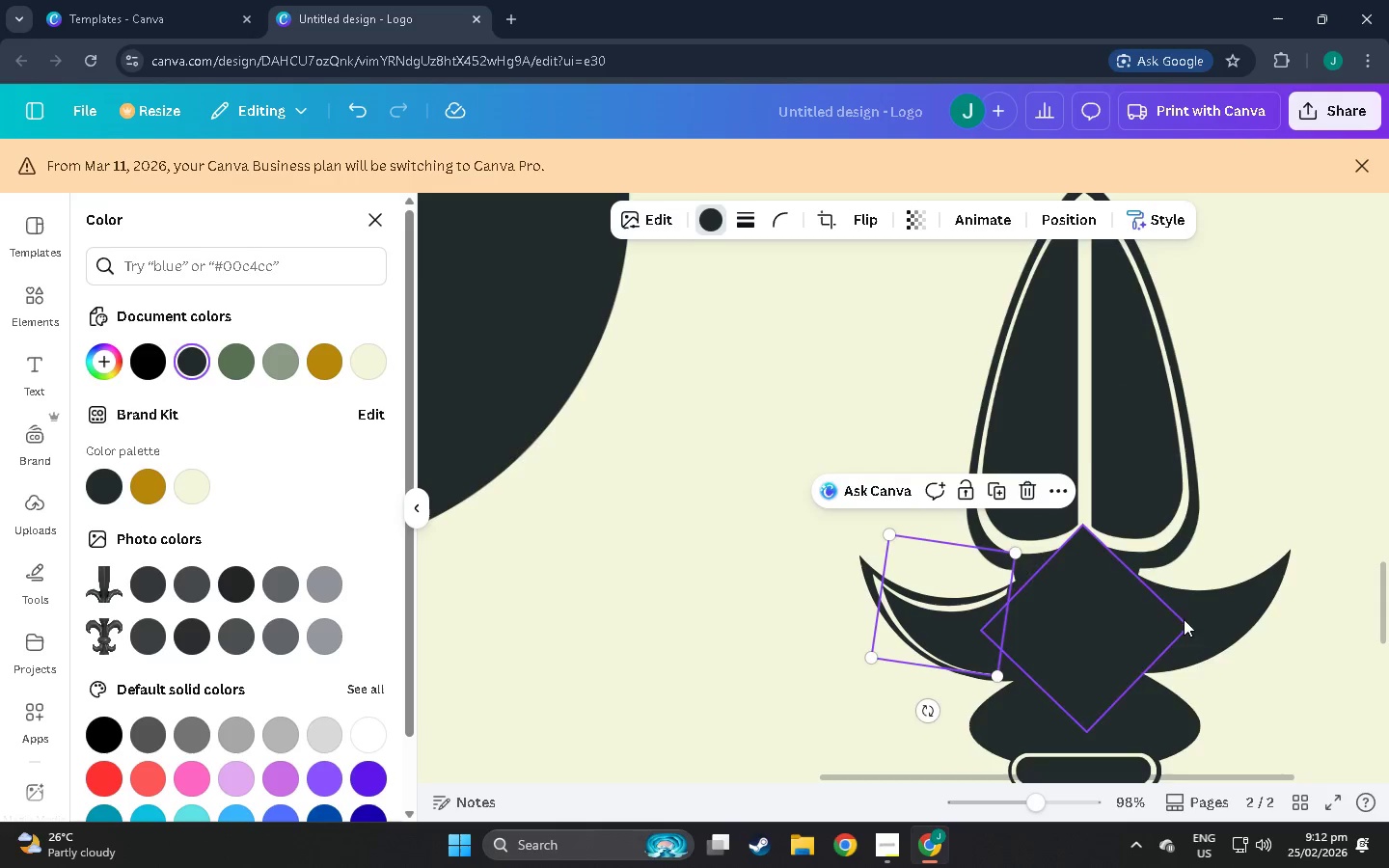 
left_click([1253, 620])
 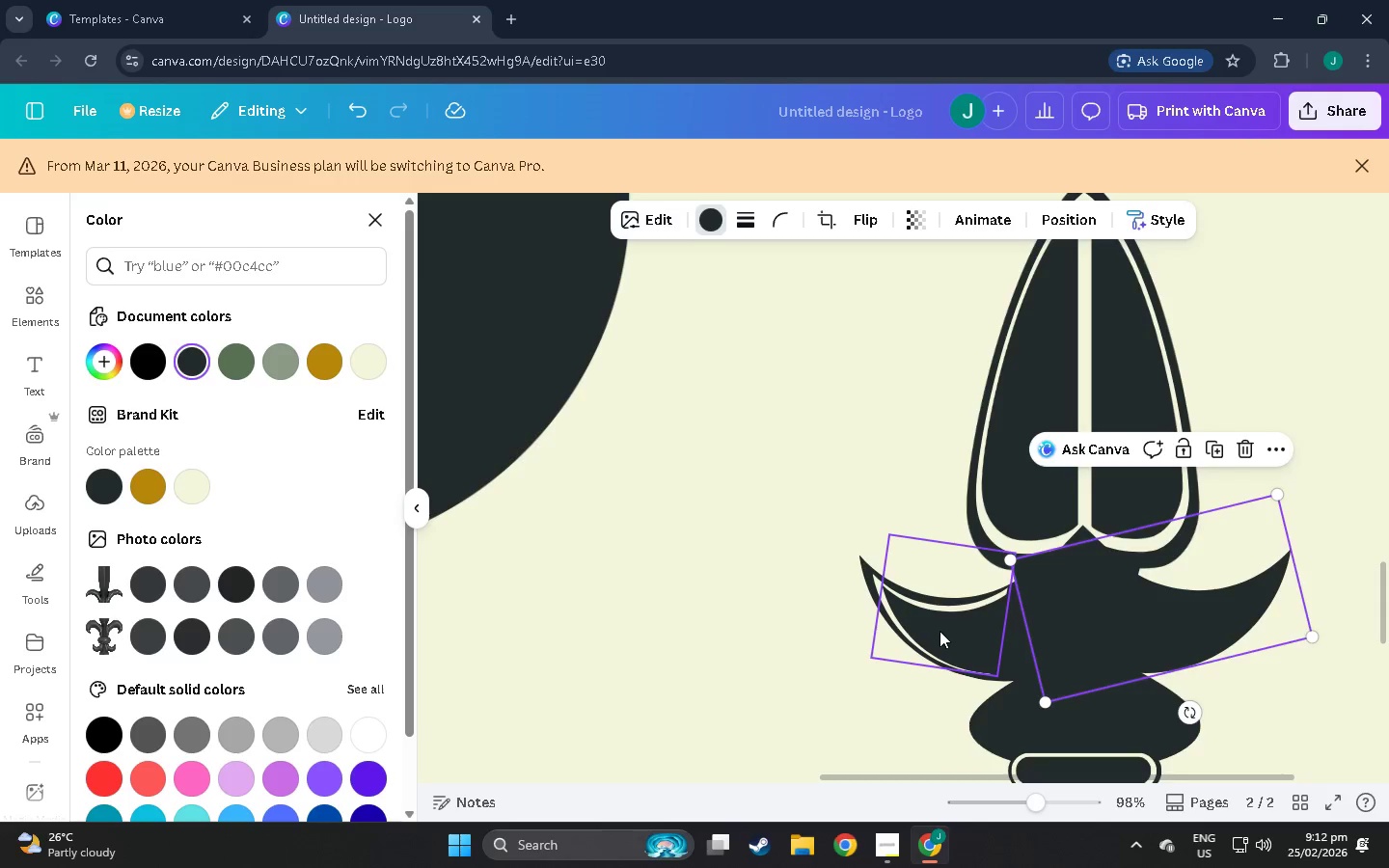 
left_click([942, 631])
 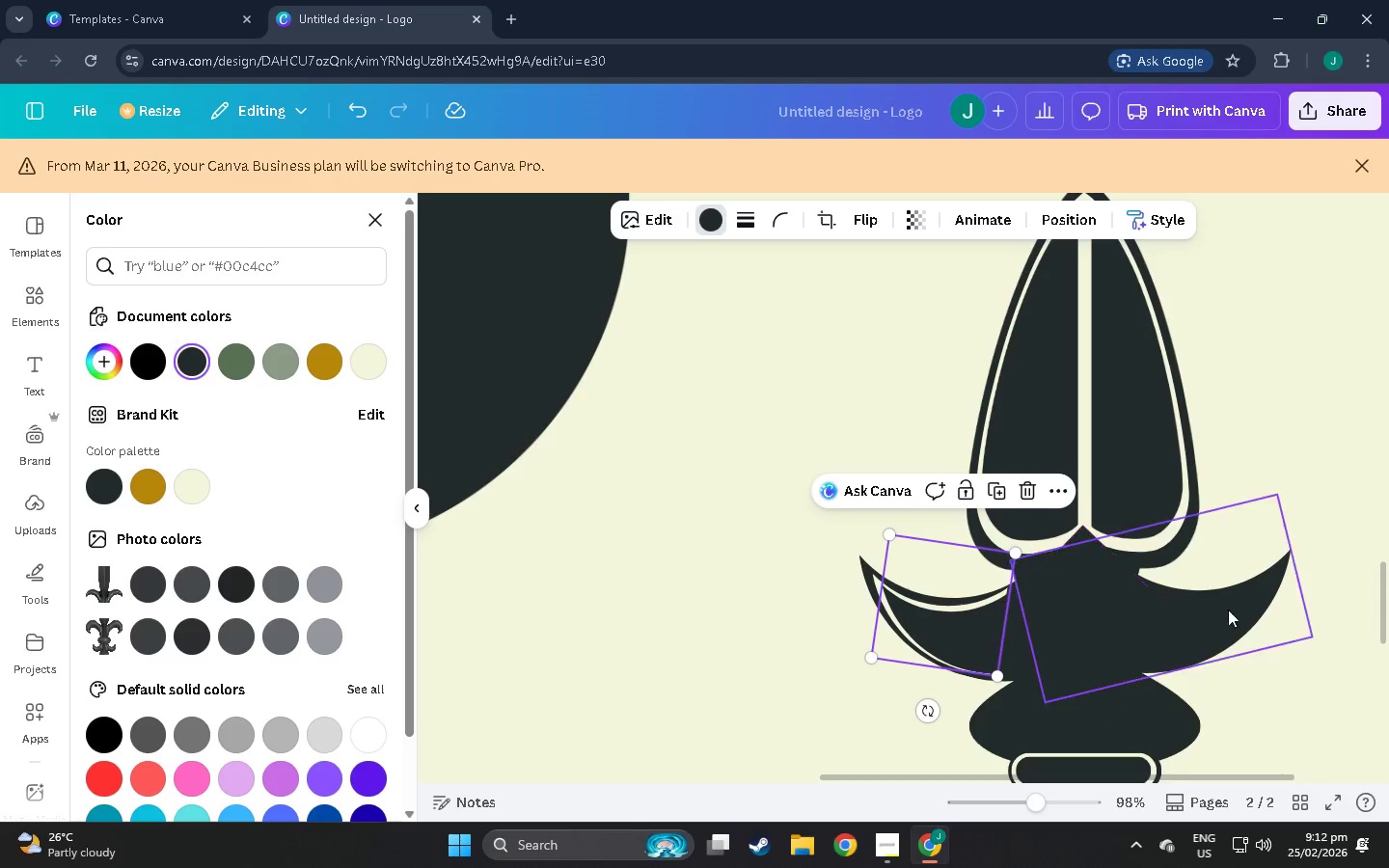 
left_click([1261, 605])
 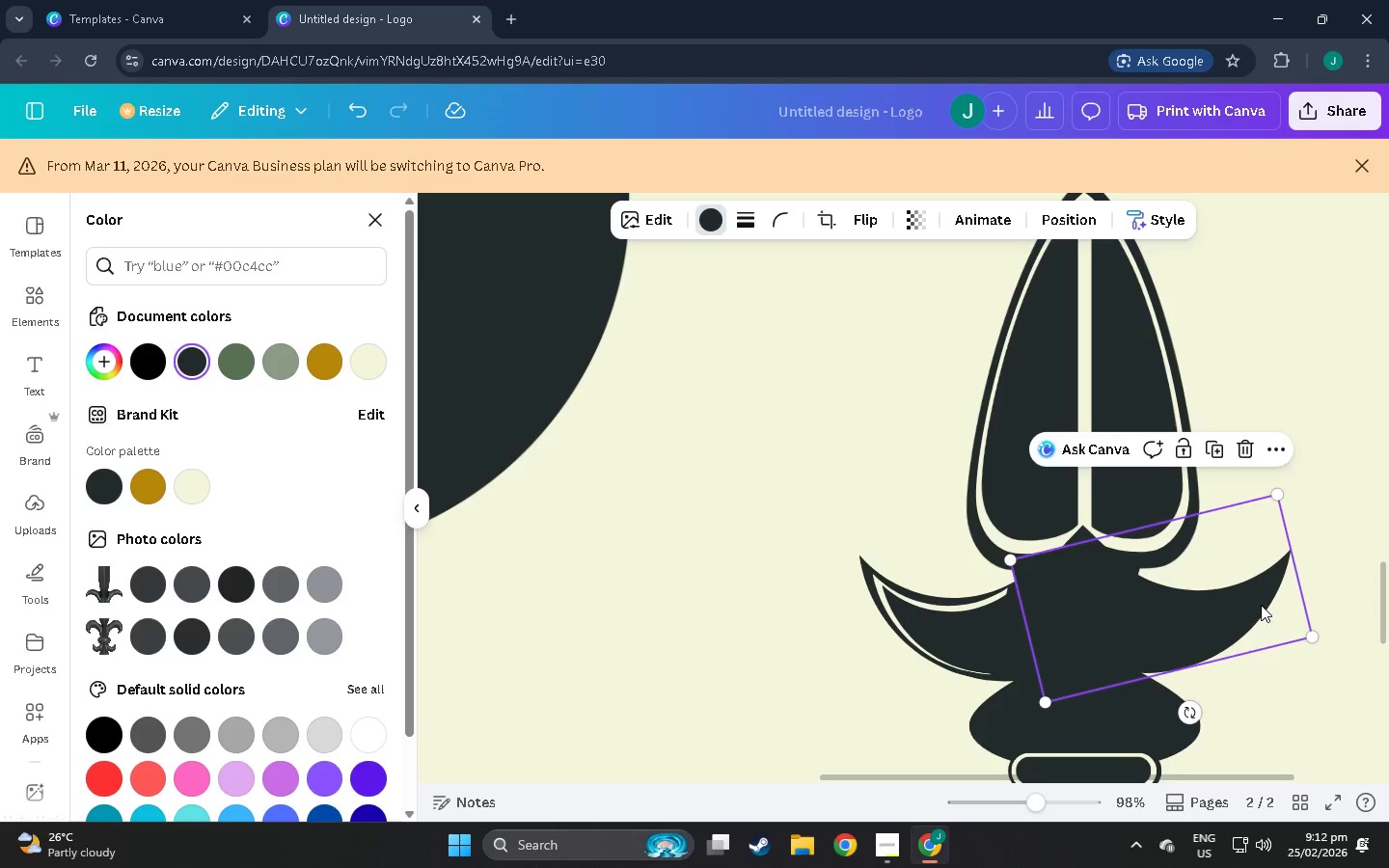 
key(Control+C)
 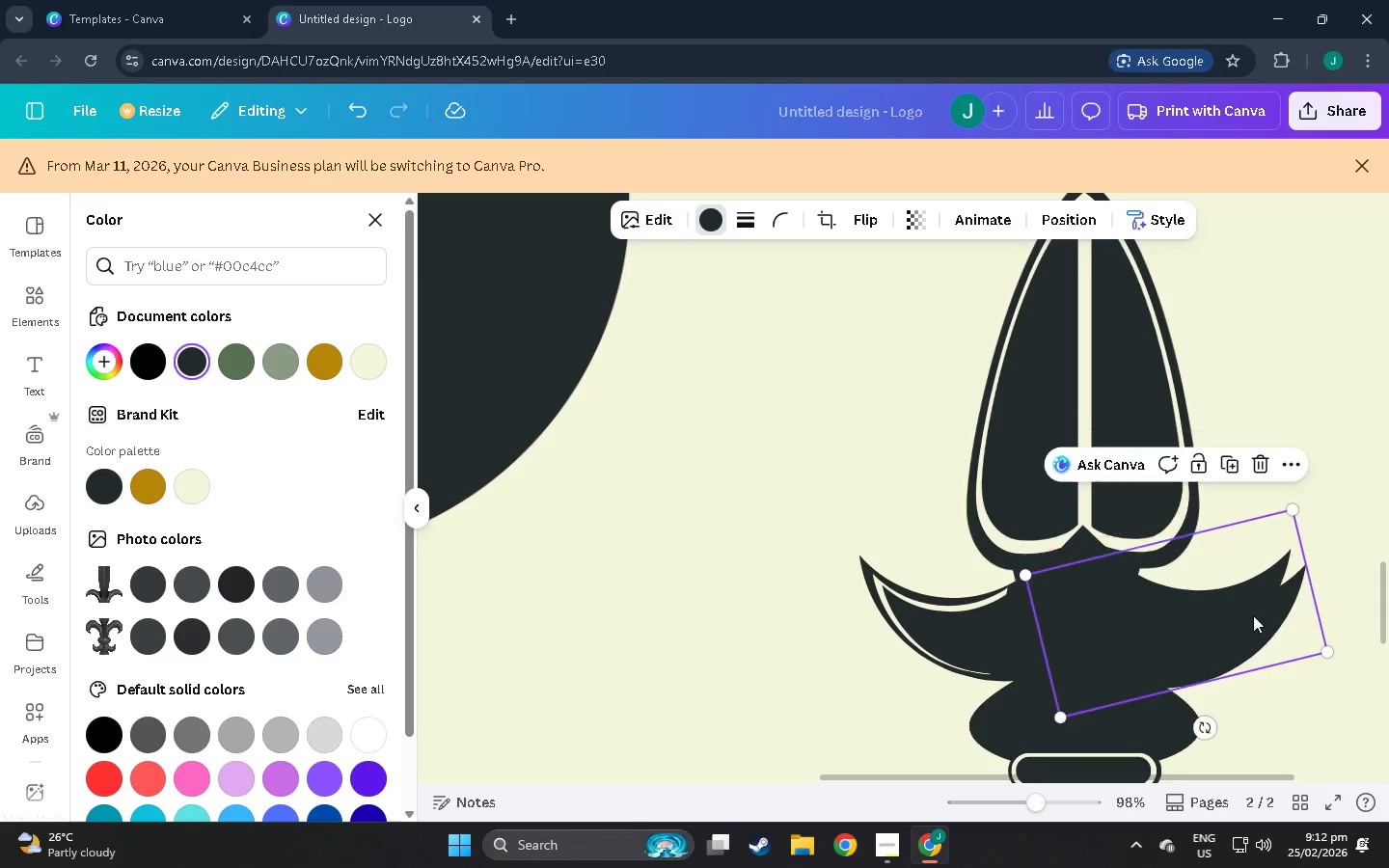 
key(Control+V)
 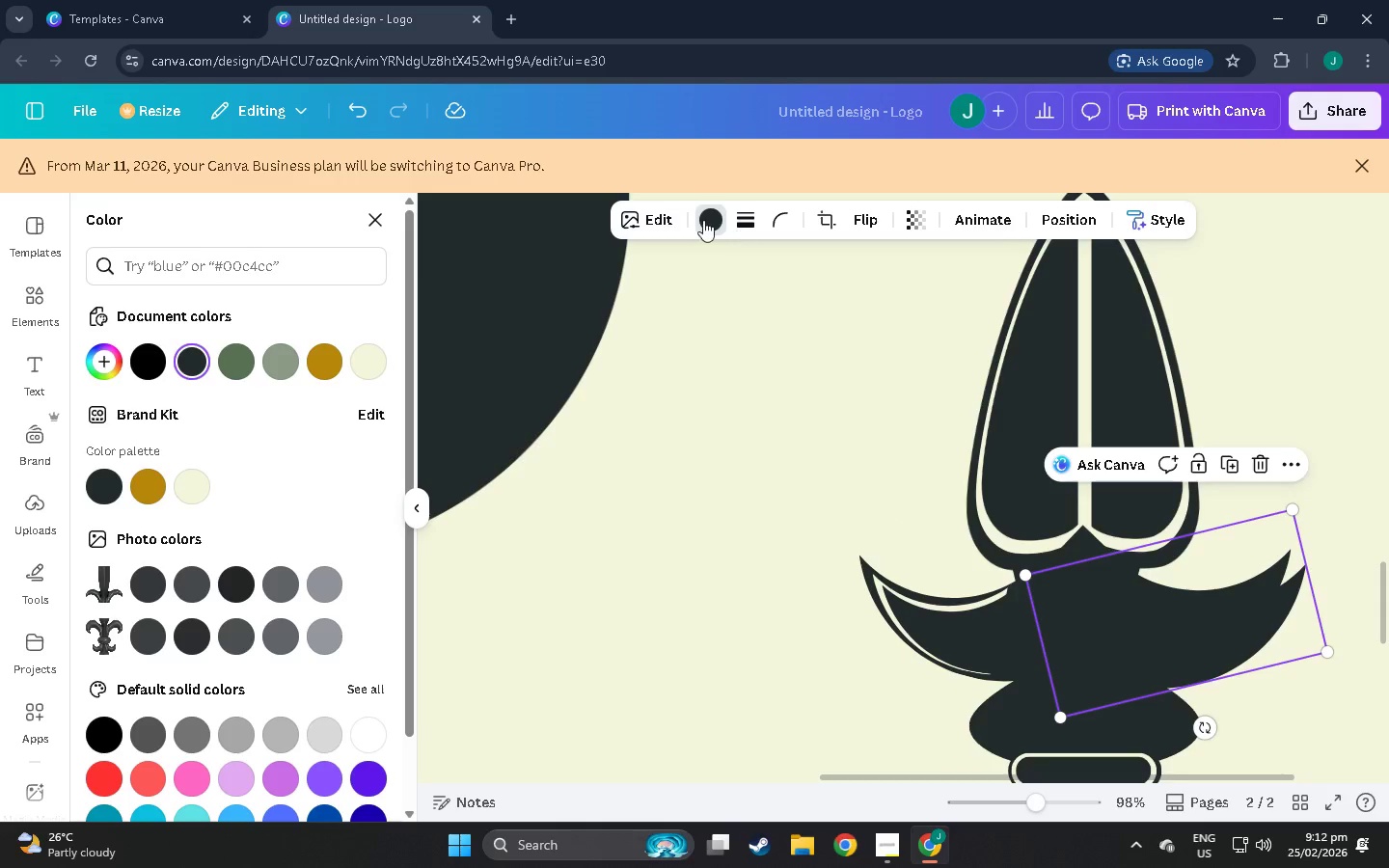 
left_click([702, 219])
 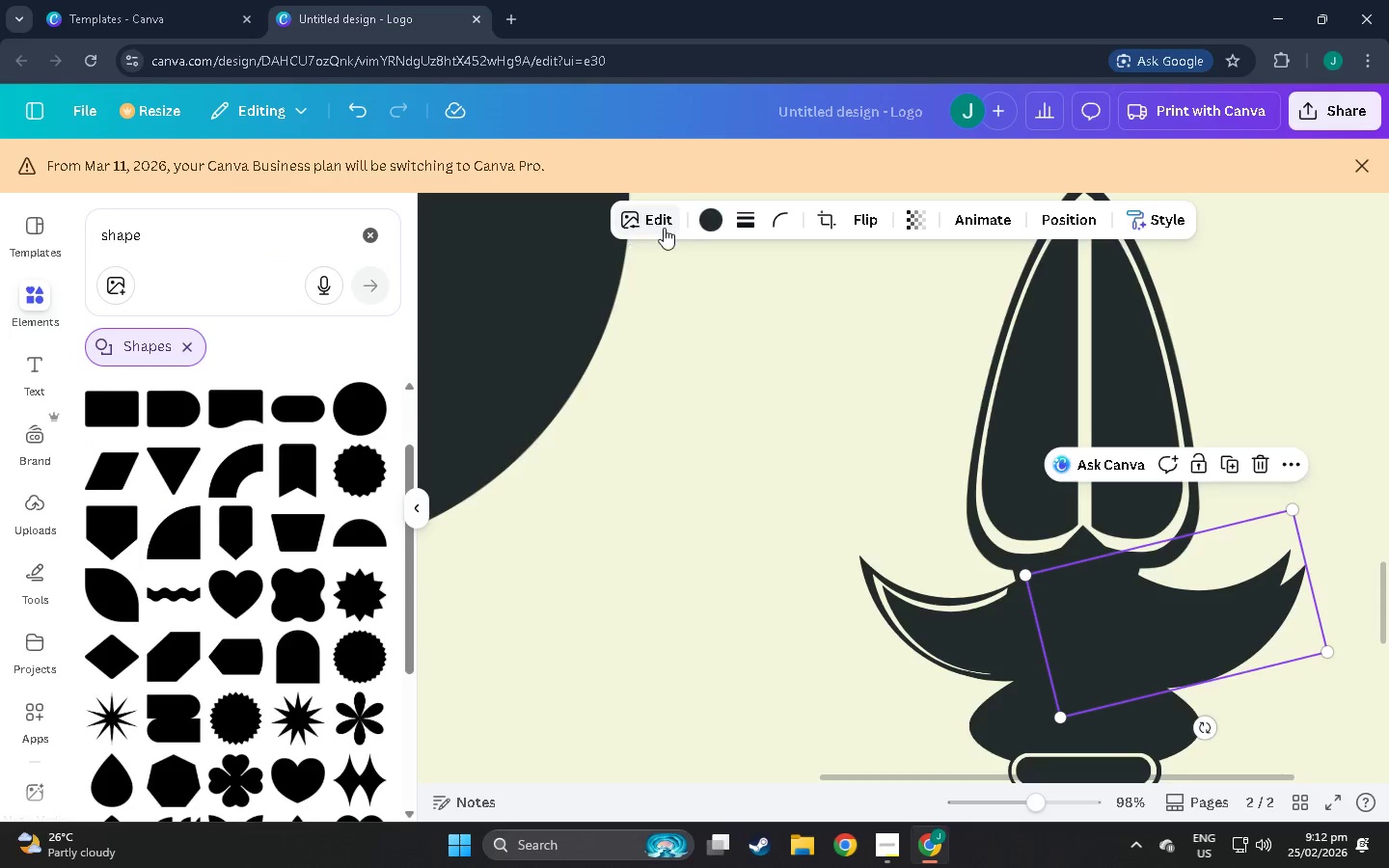 
left_click([699, 220])
 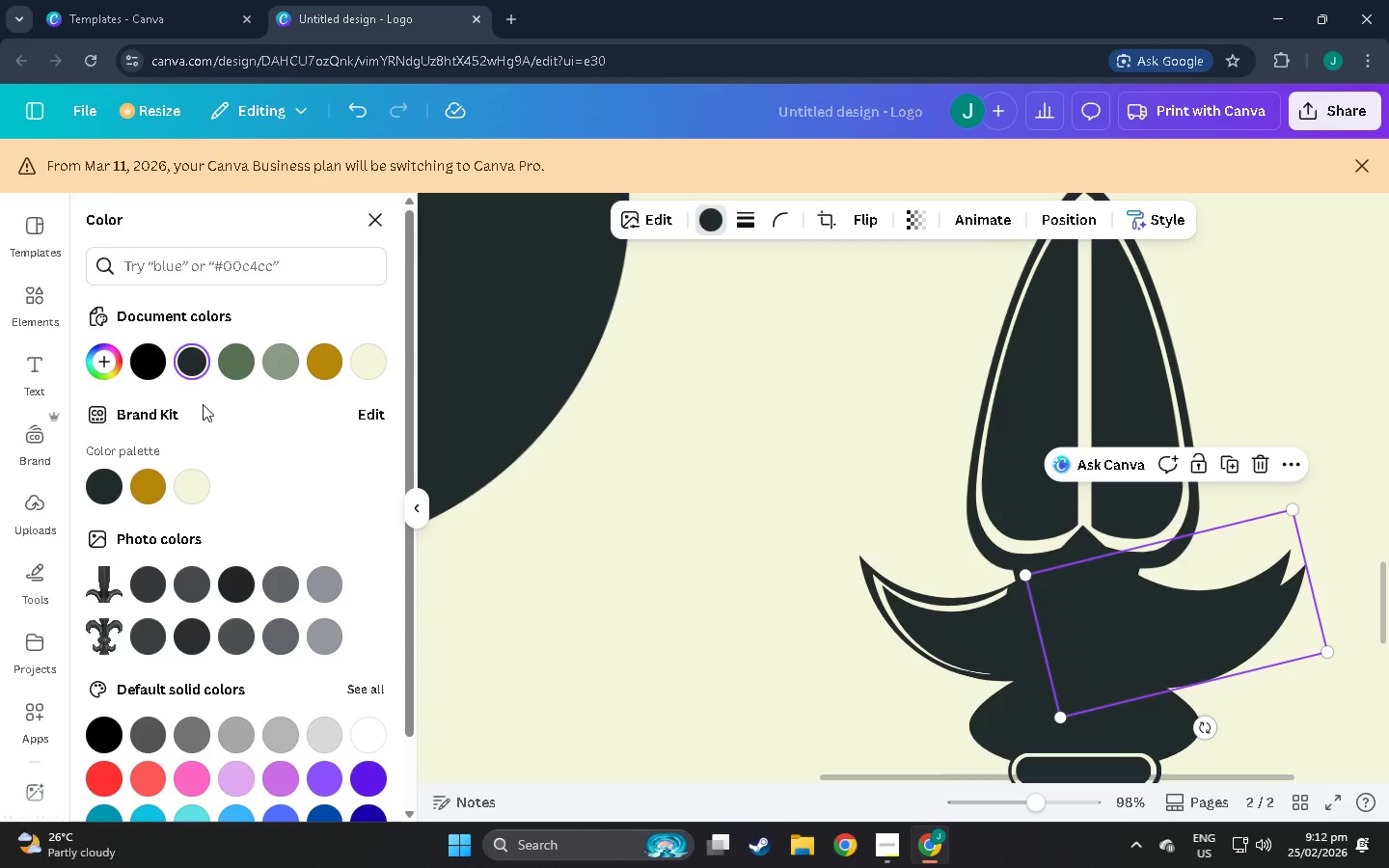 
left_click([204, 489])
 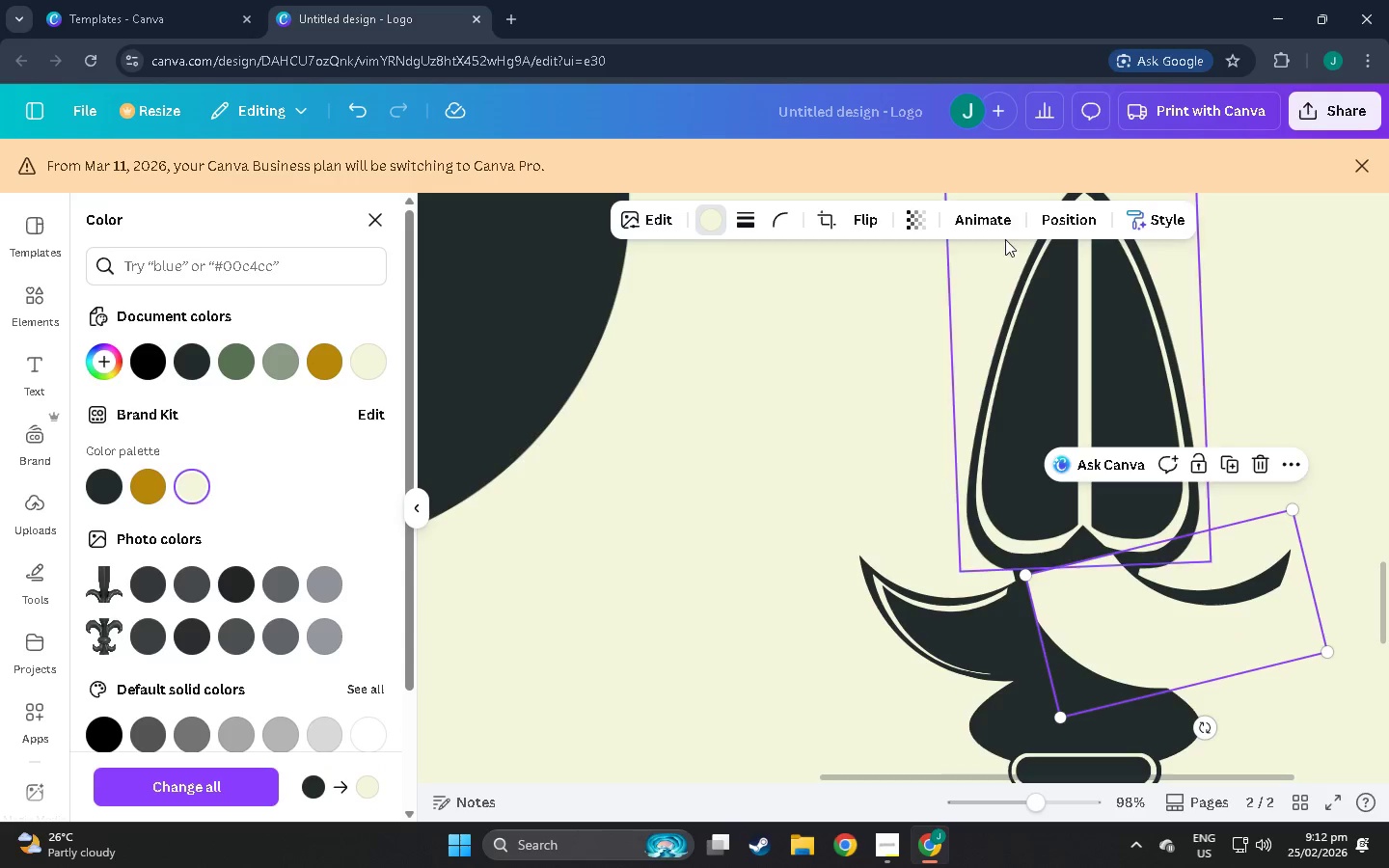 
key(Control+Z)
 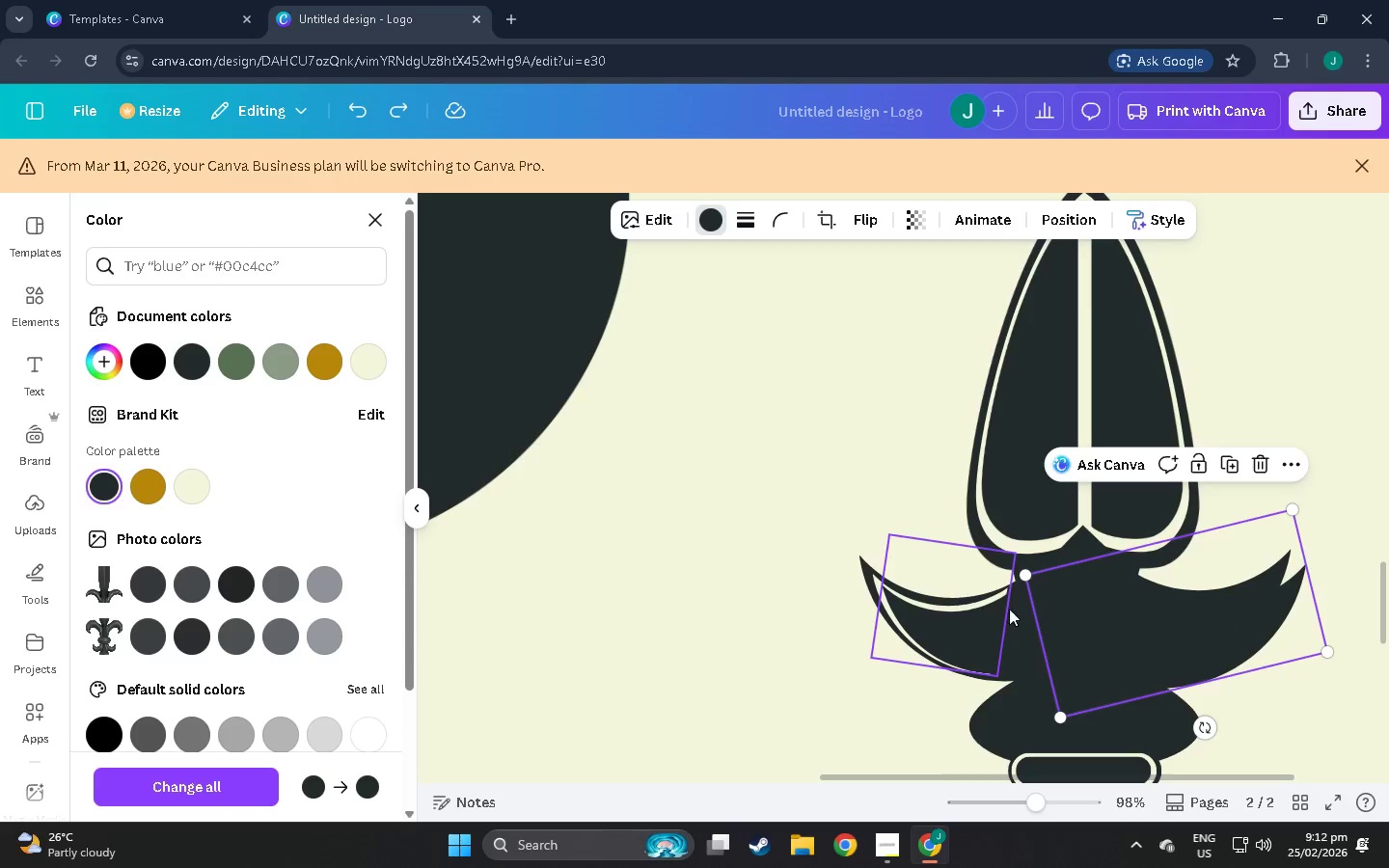 
key(Control+Z)
 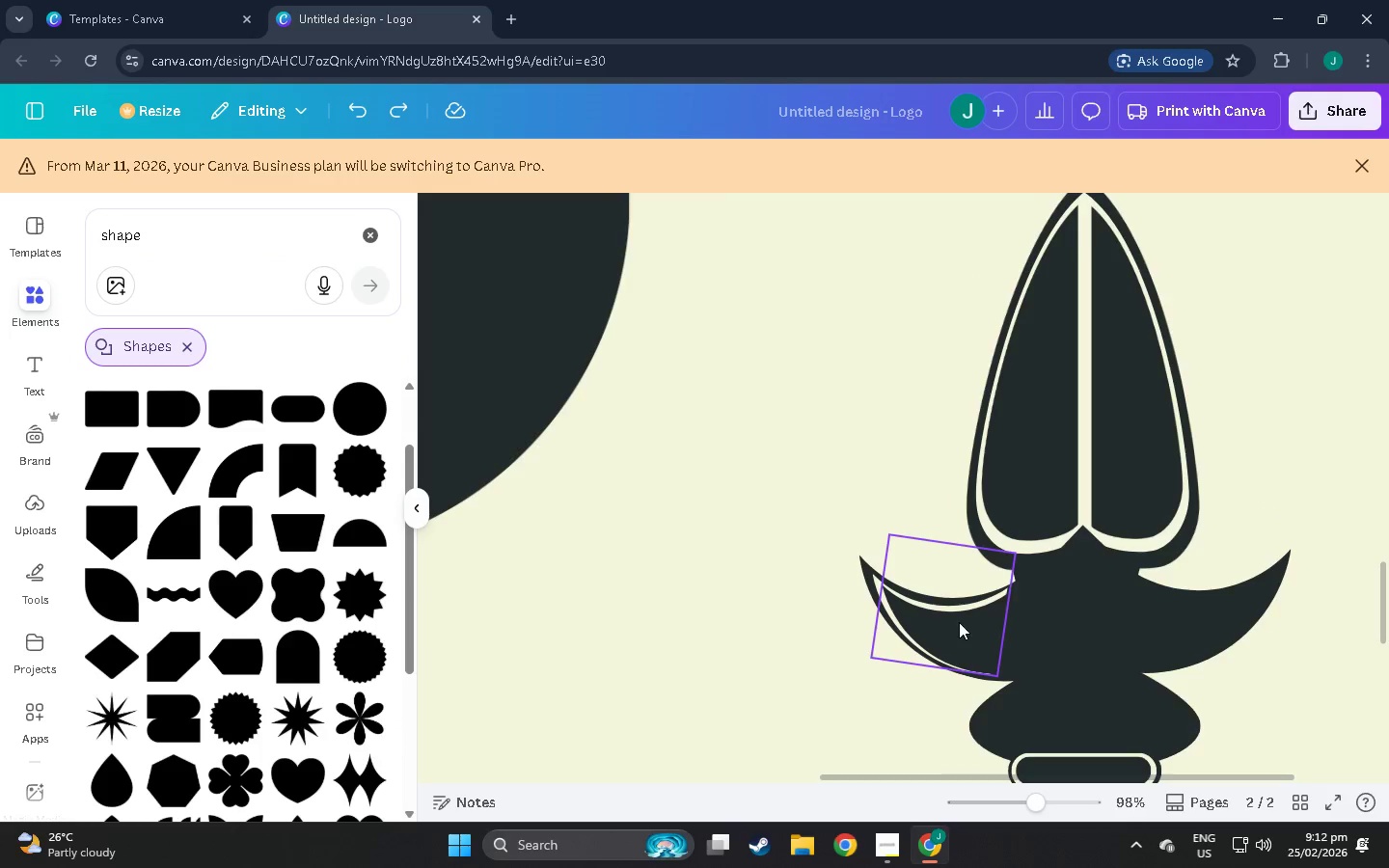 
left_click([959, 622])
 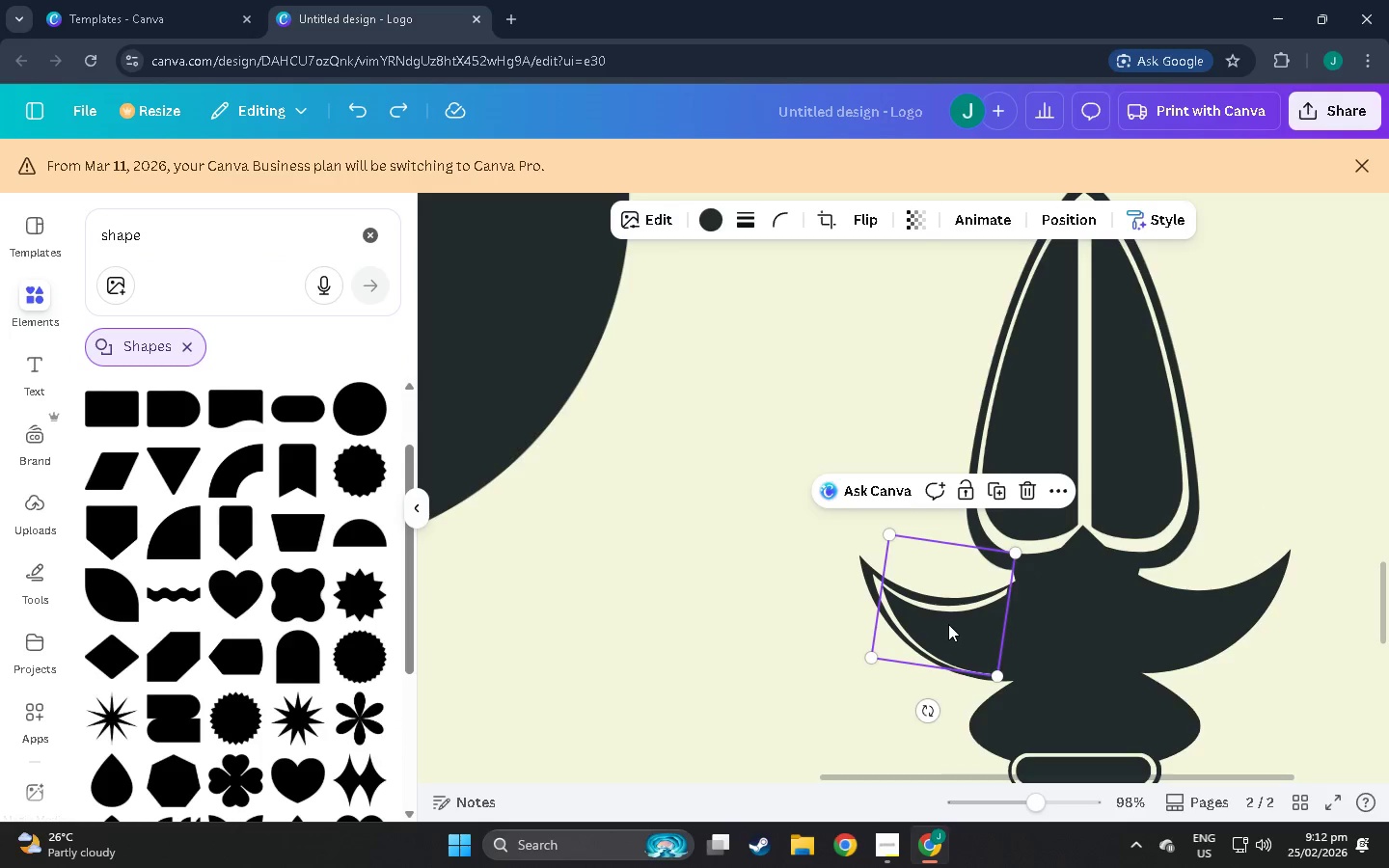 
left_click_drag(start_coordinate=[959, 624], to_coordinate=[781, 619])
 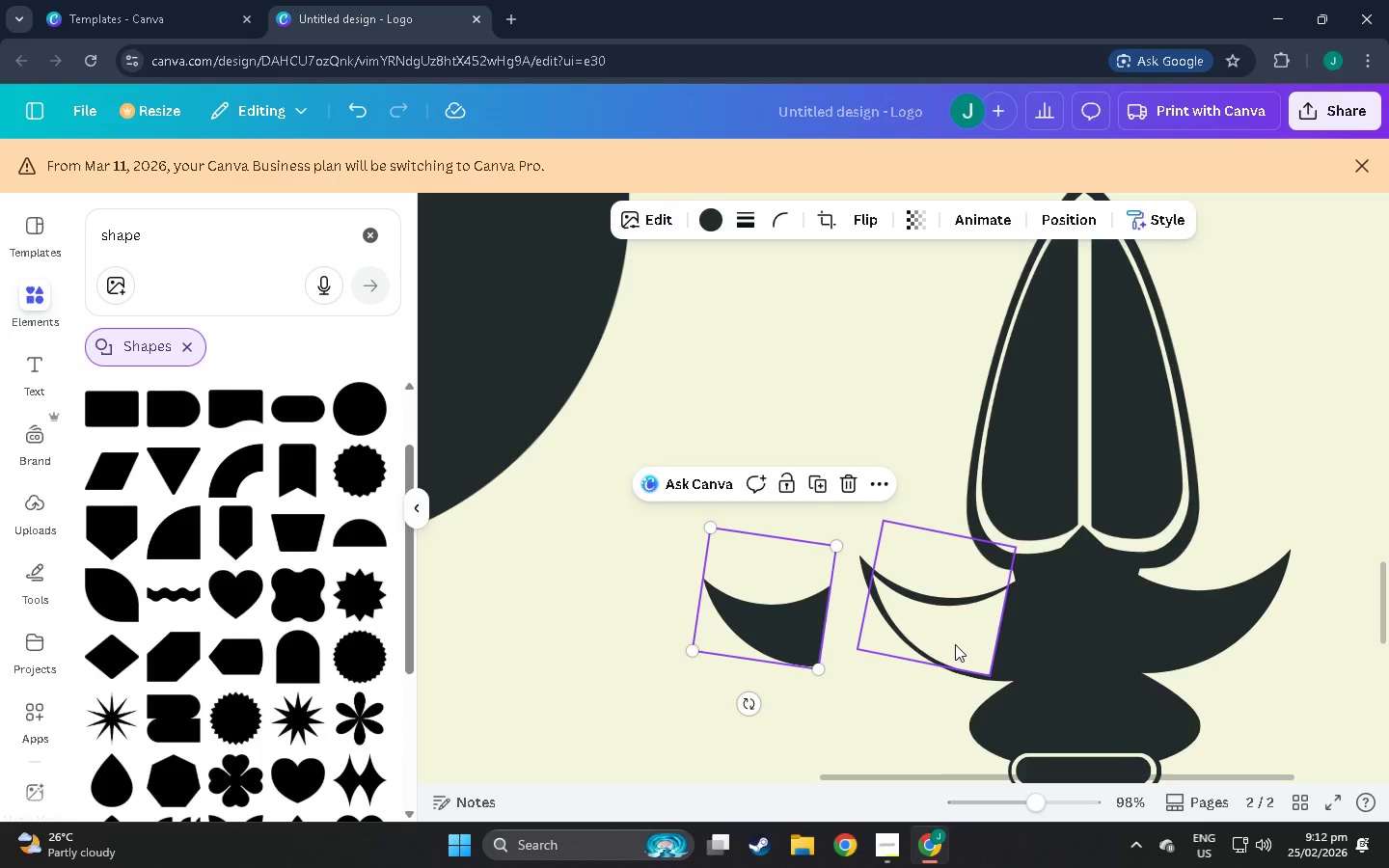 
left_click([955, 644])
 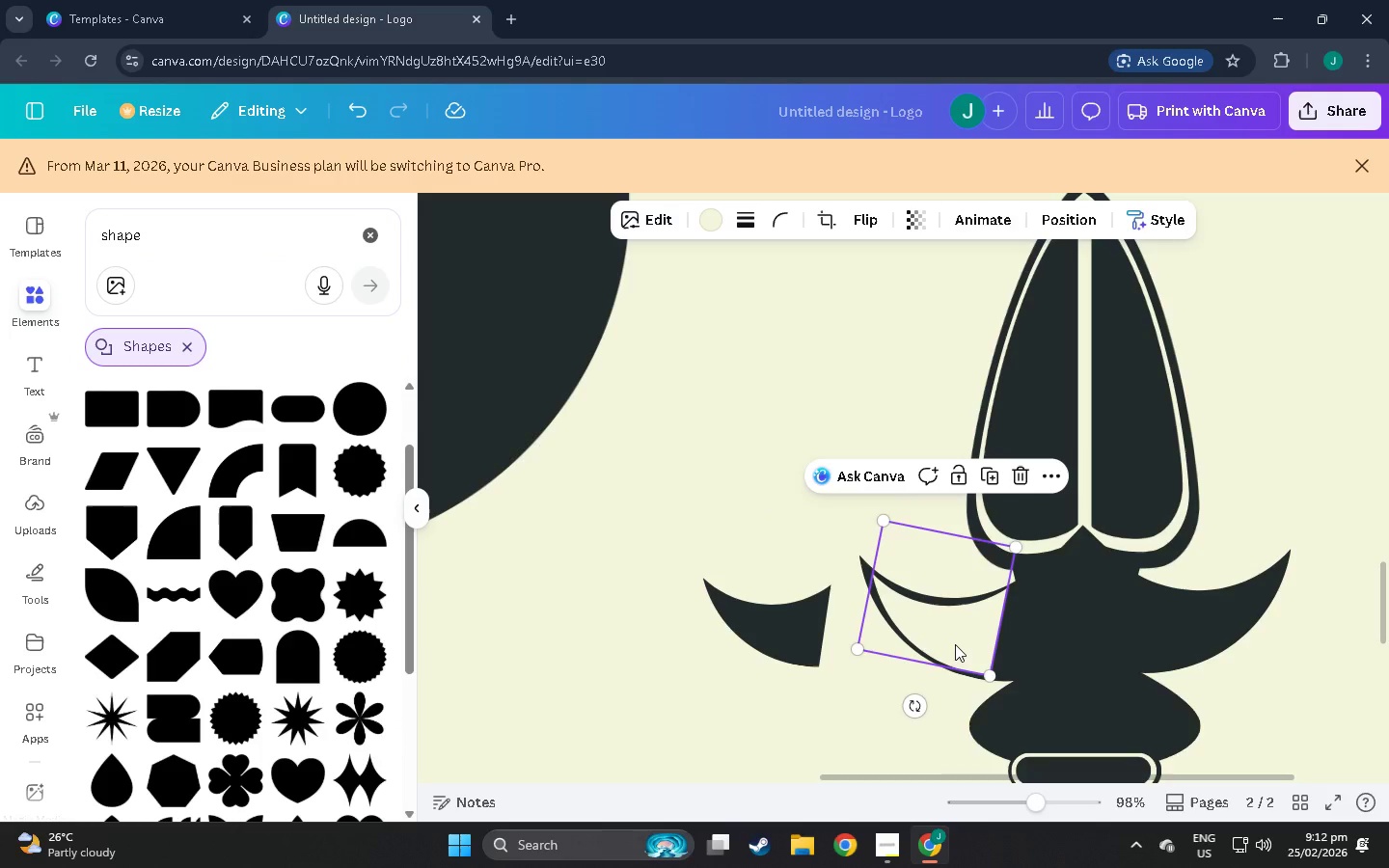 
key(Control+C)
 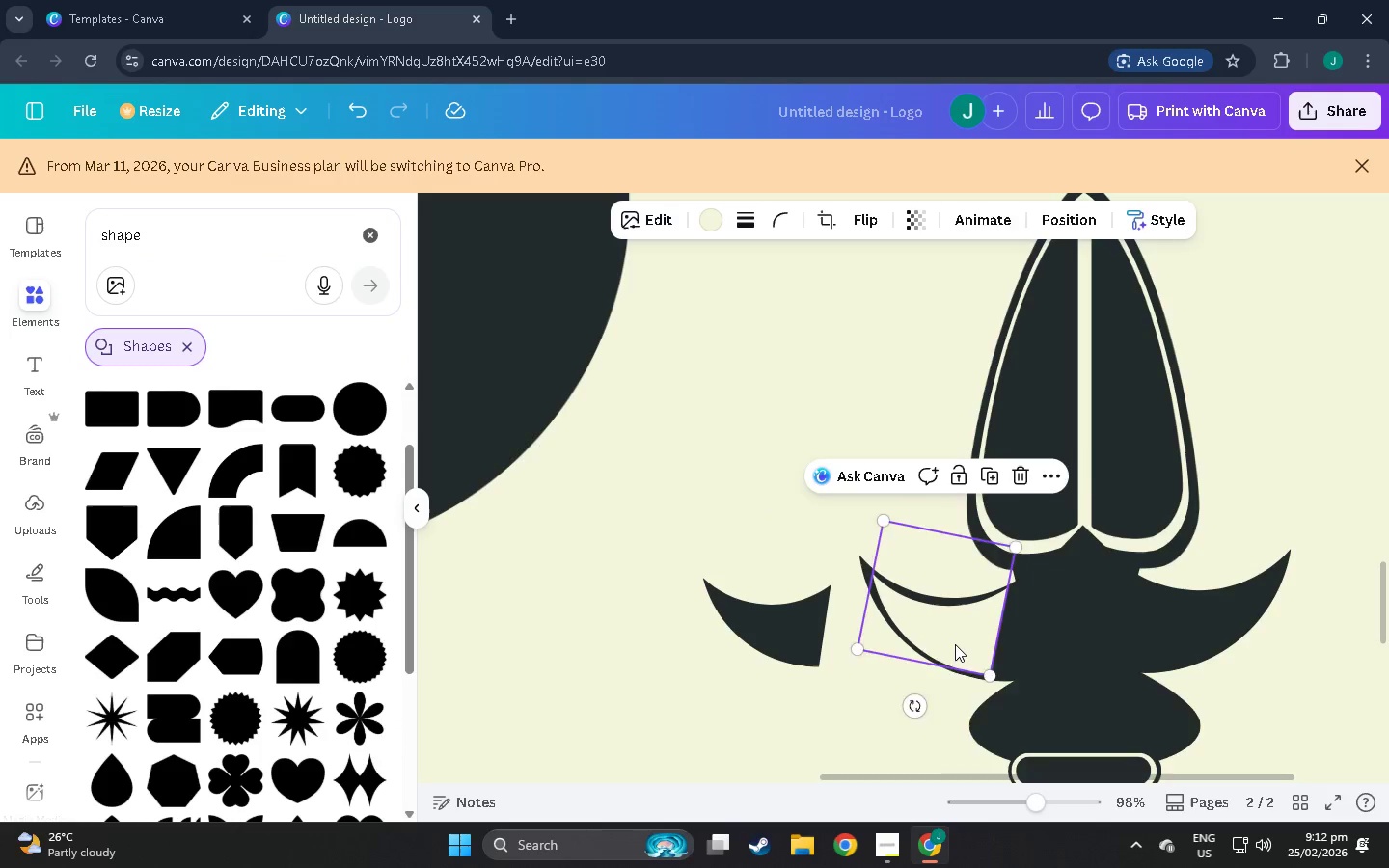 
key(Control+V)
 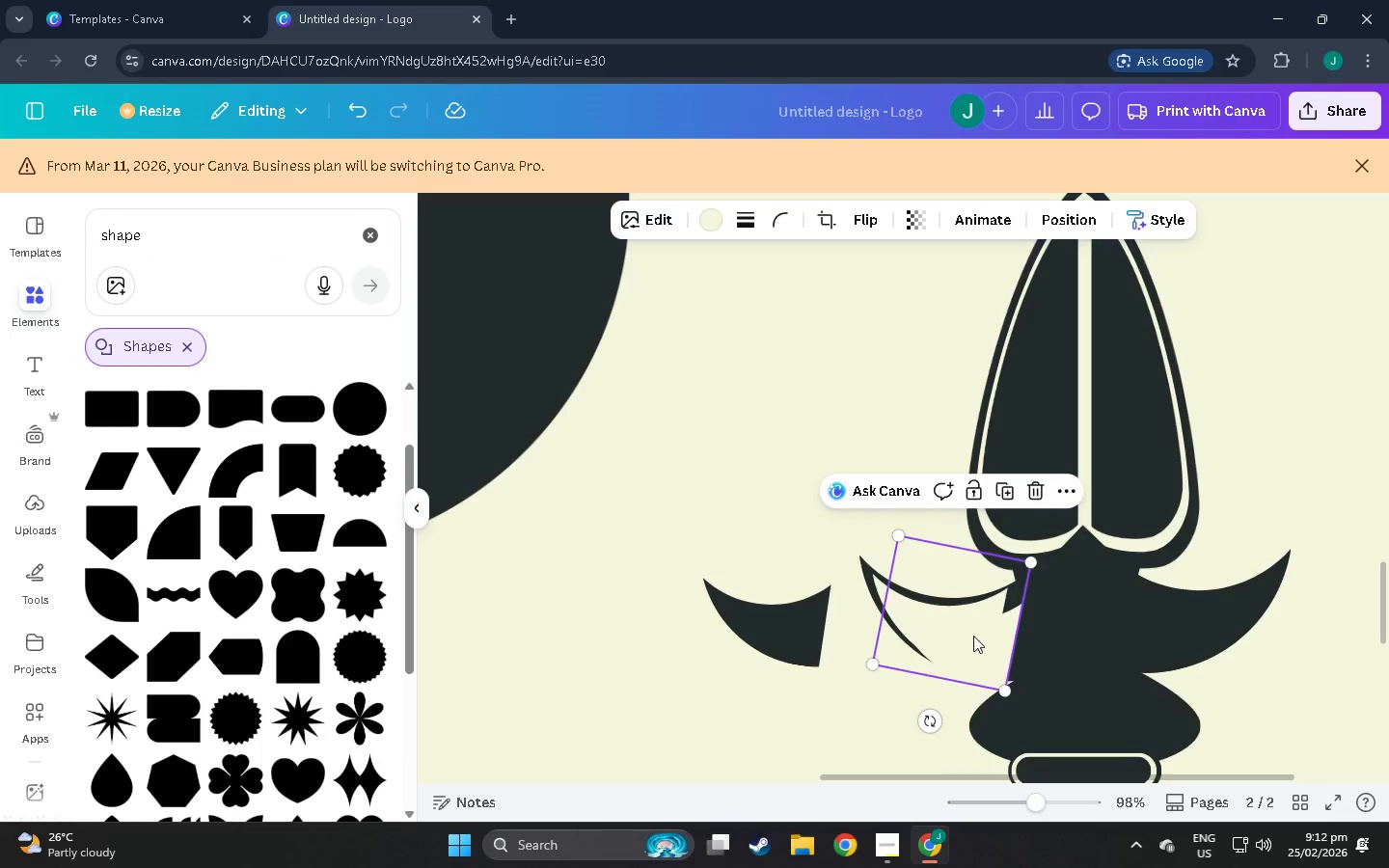 
key(Control+Z)
 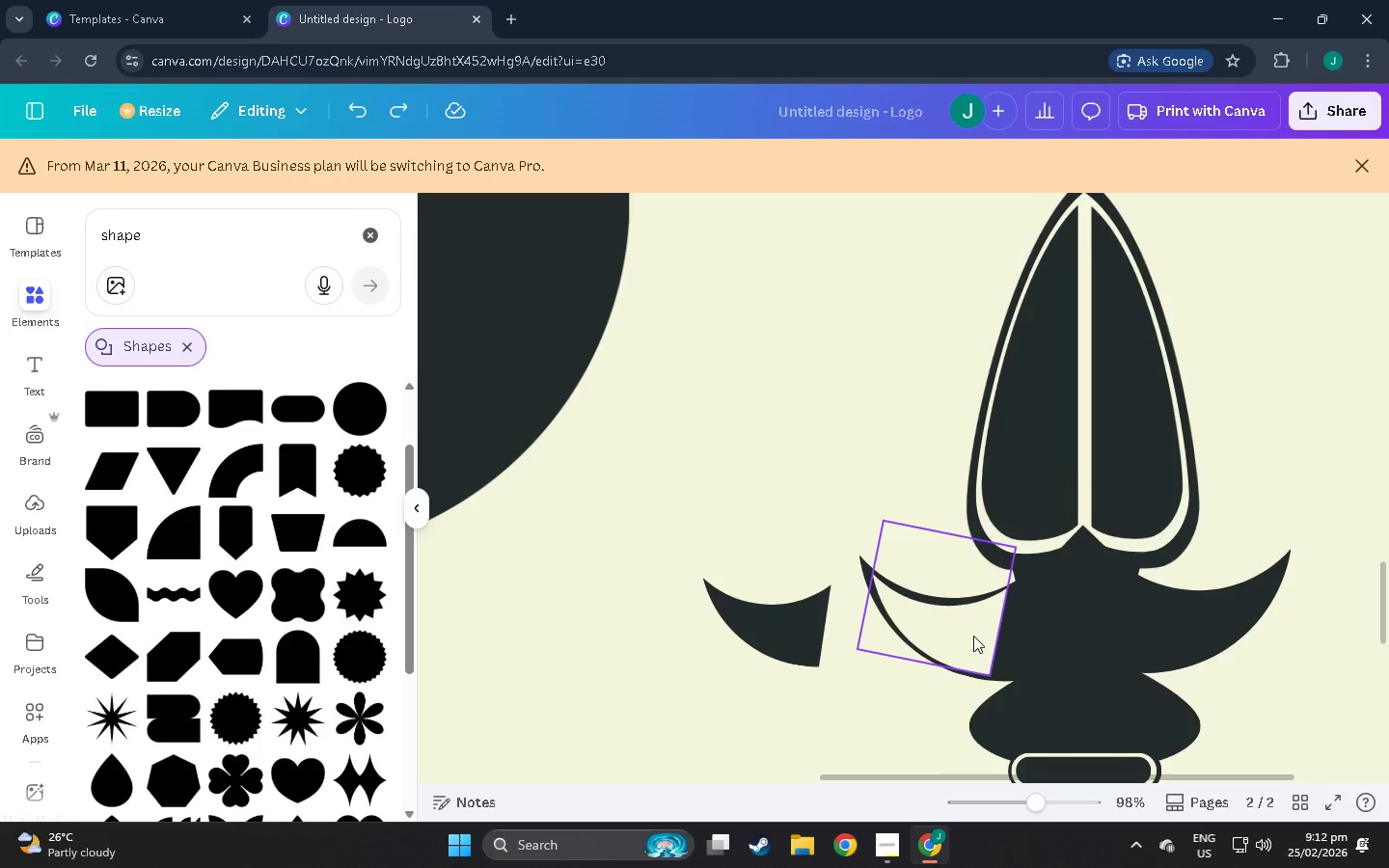 
left_click([973, 636])
 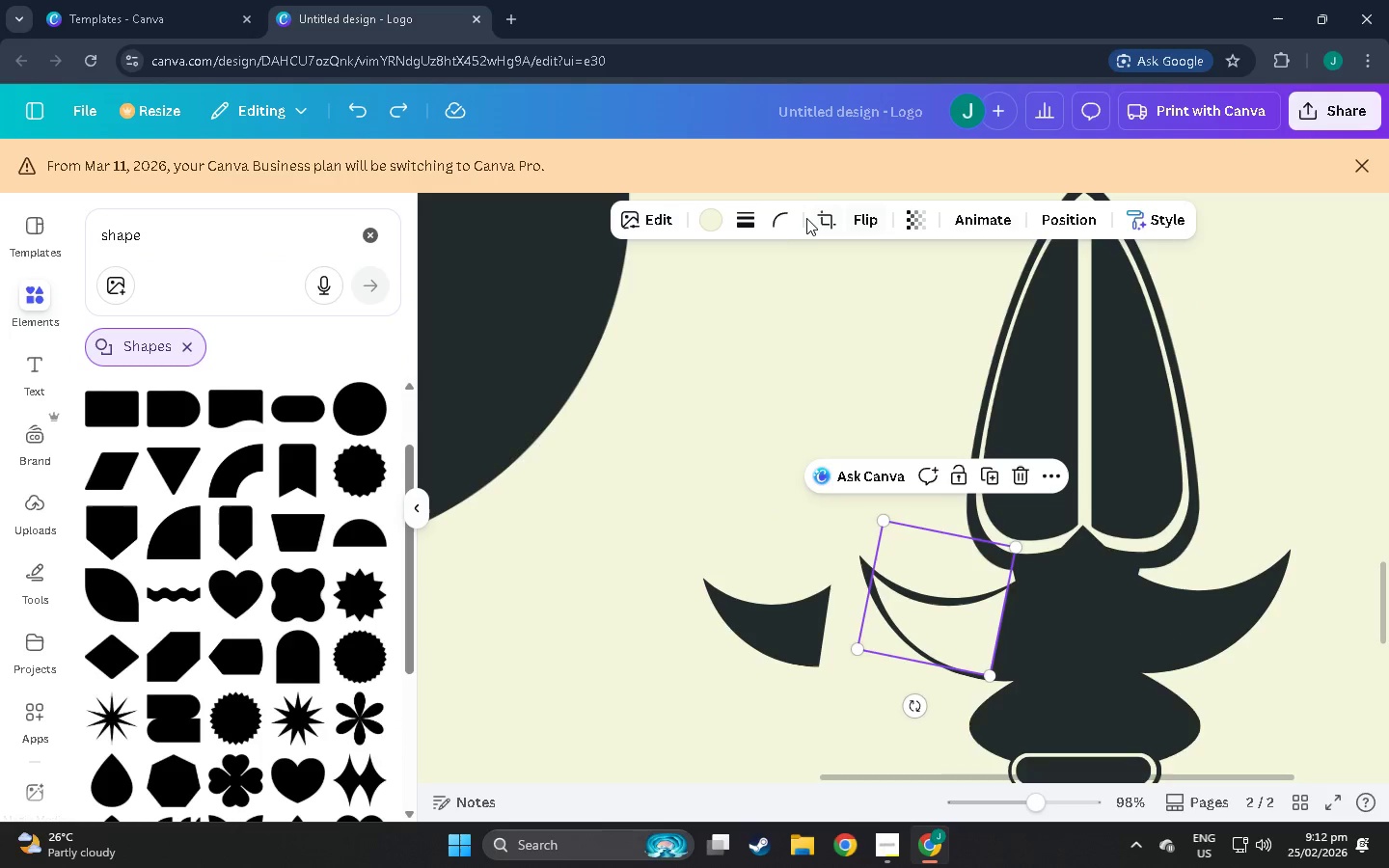 
left_click([829, 219])
 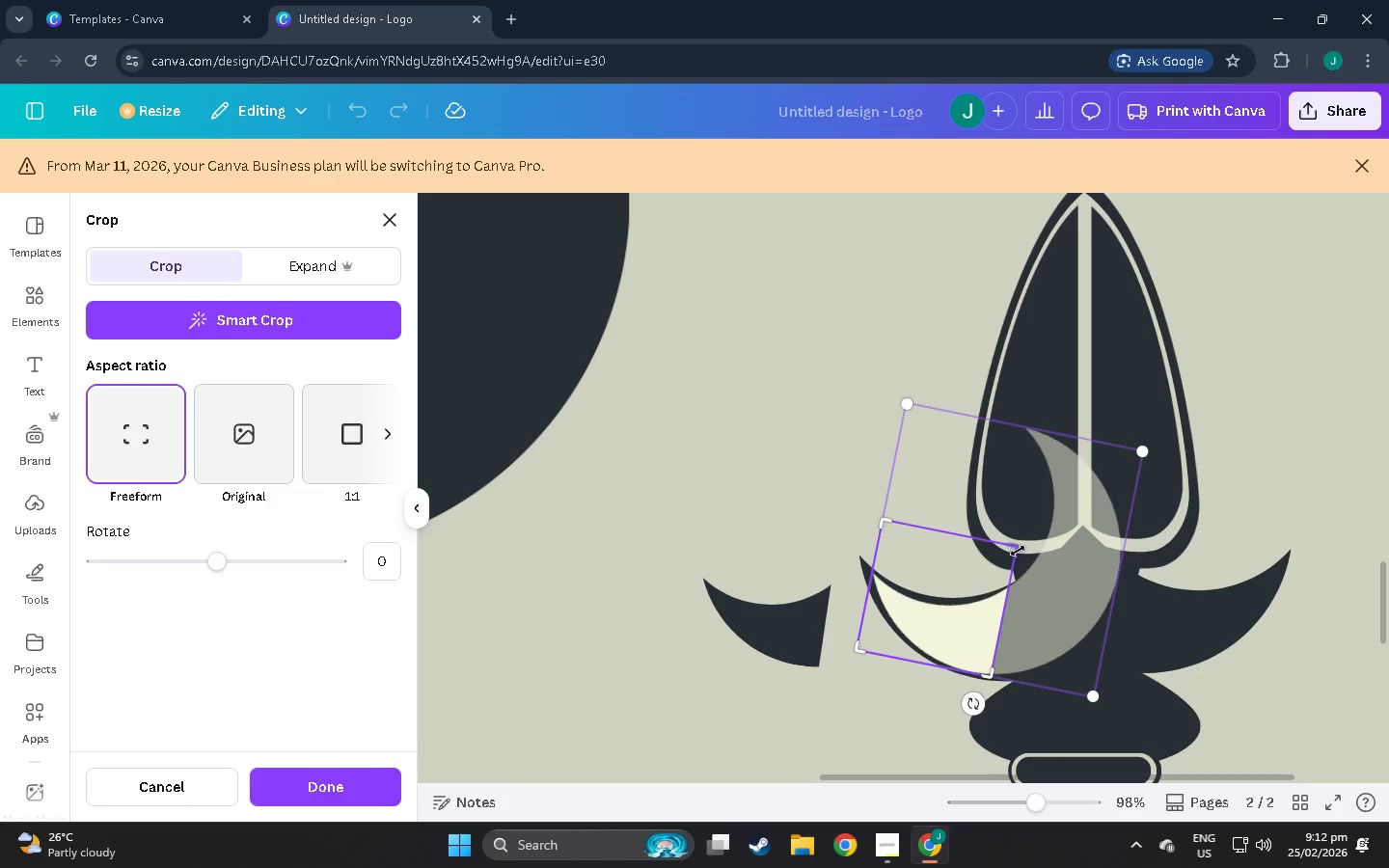 
left_click_drag(start_coordinate=[1018, 550], to_coordinate=[1040, 552])
 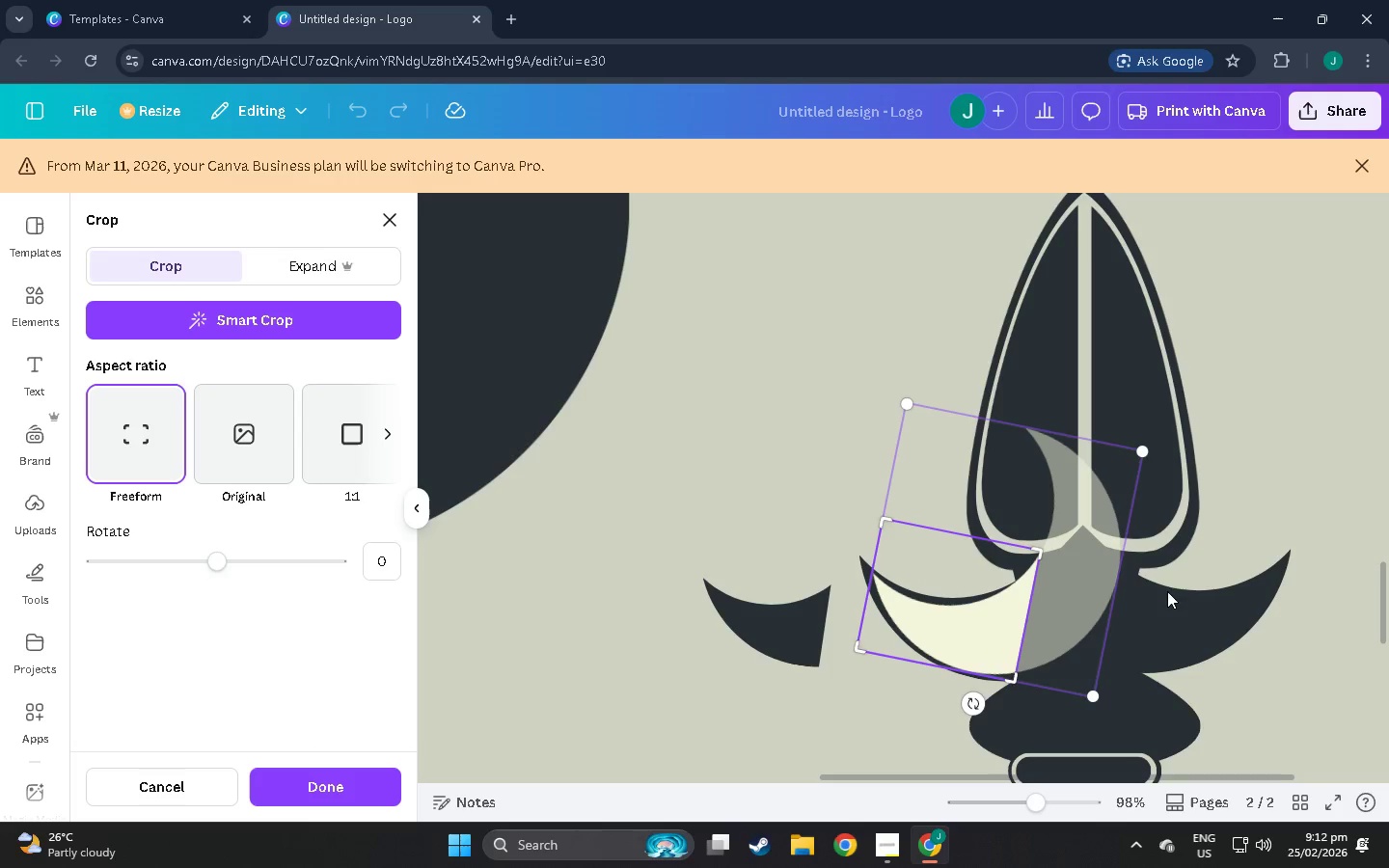 
left_click([1263, 546])
 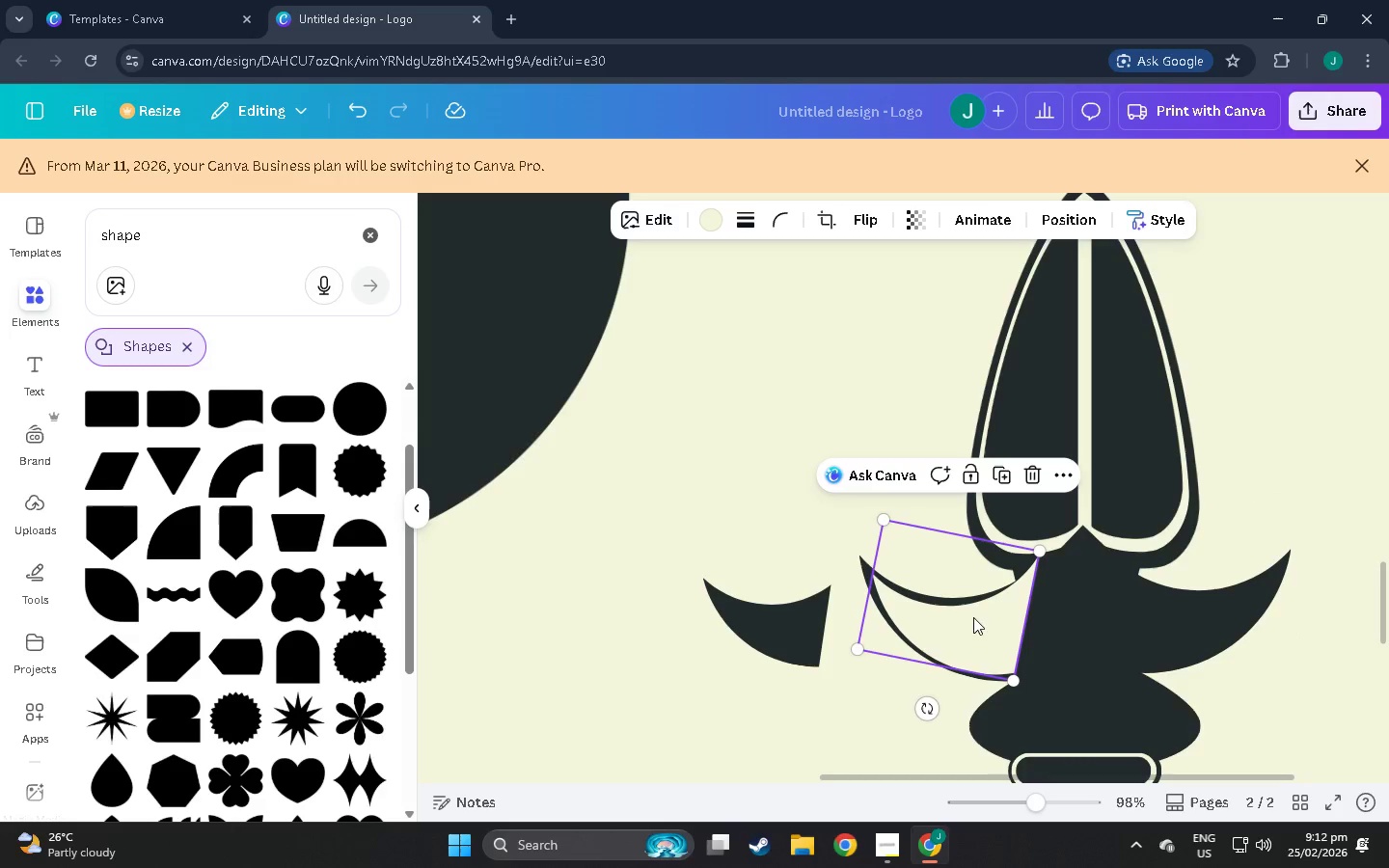 
hold_key(key=ControlLeft, duration=0.97)
left_click([973, 621])
 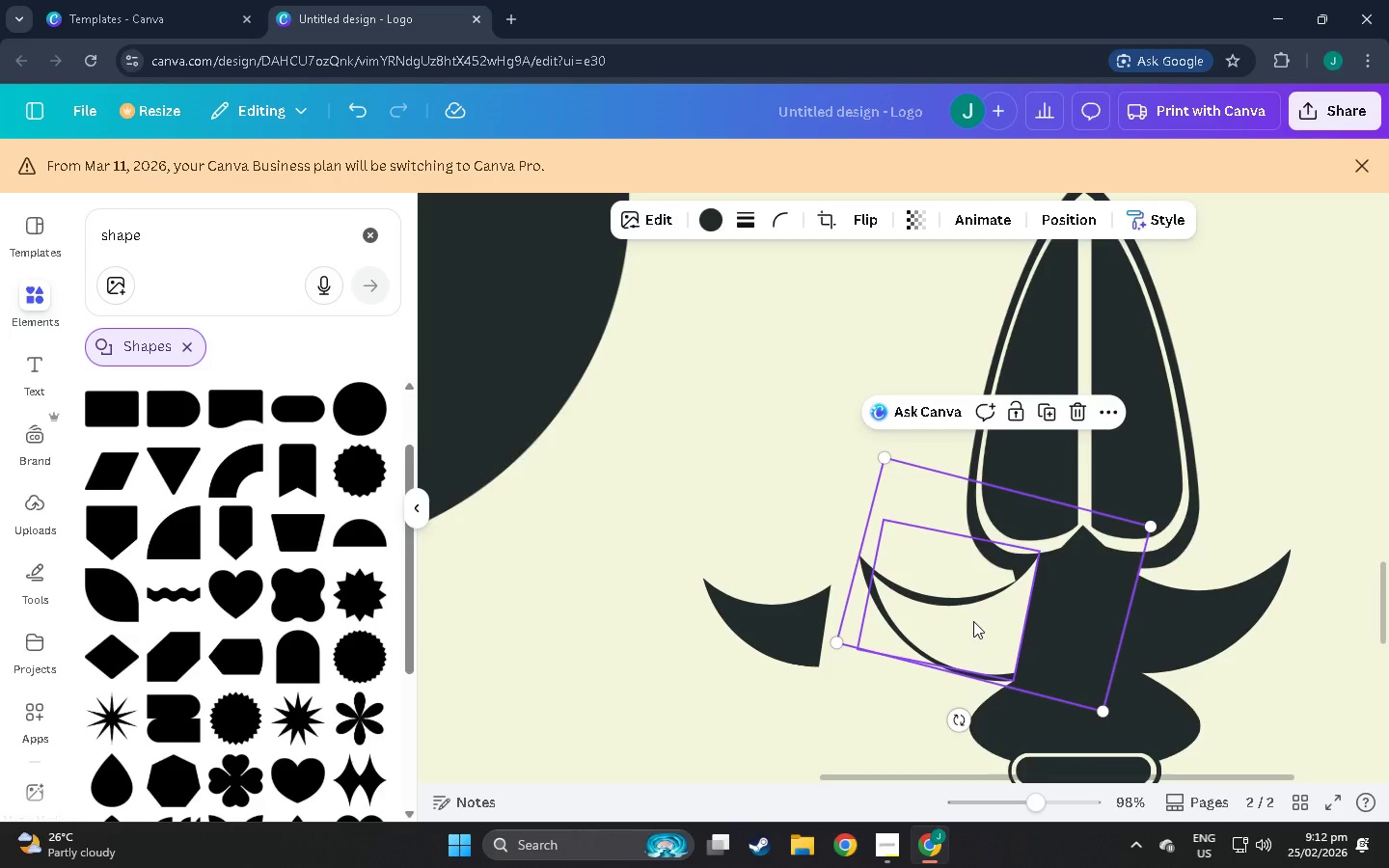 
left_click([990, 634])
 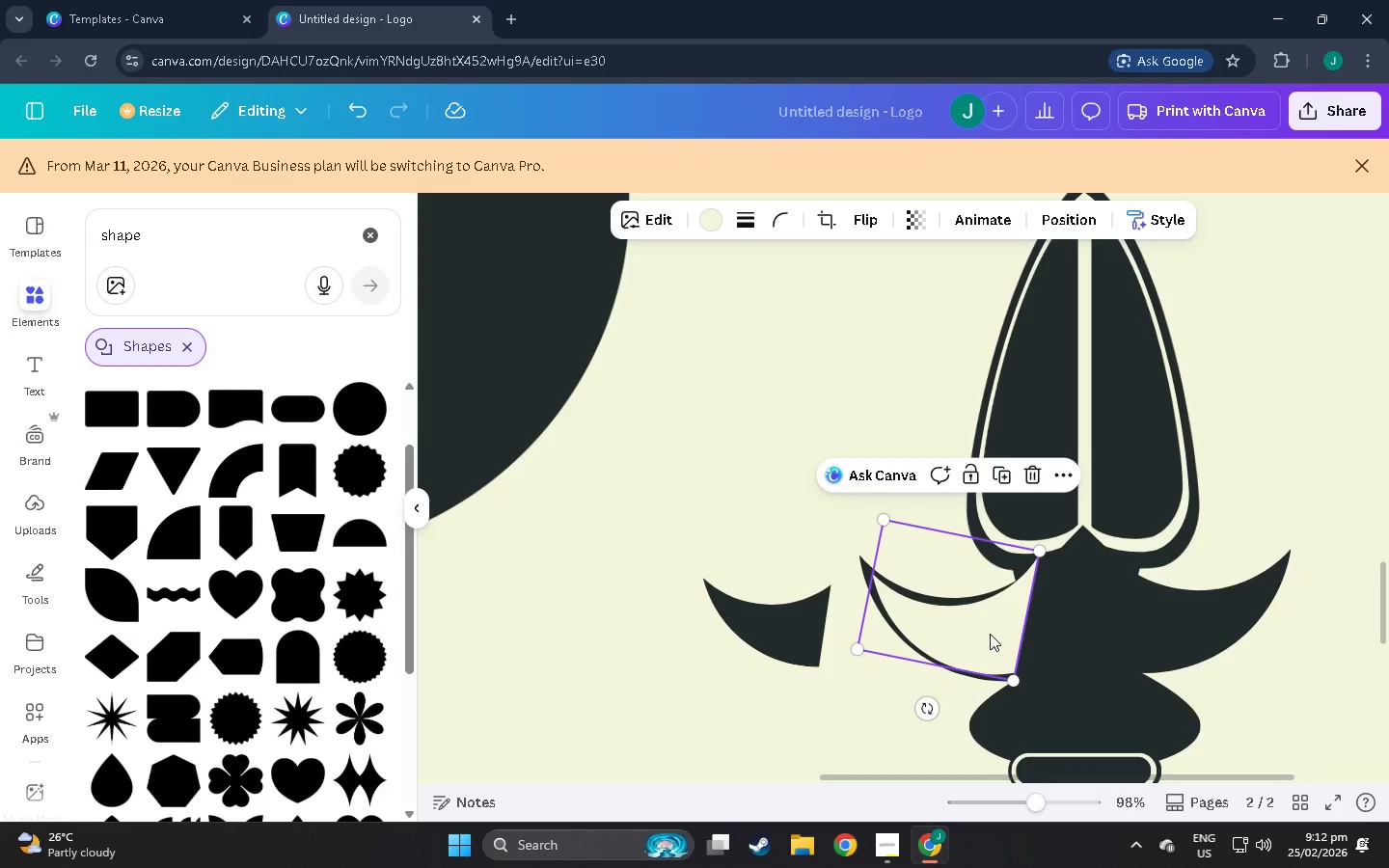 
key(Control+C)
 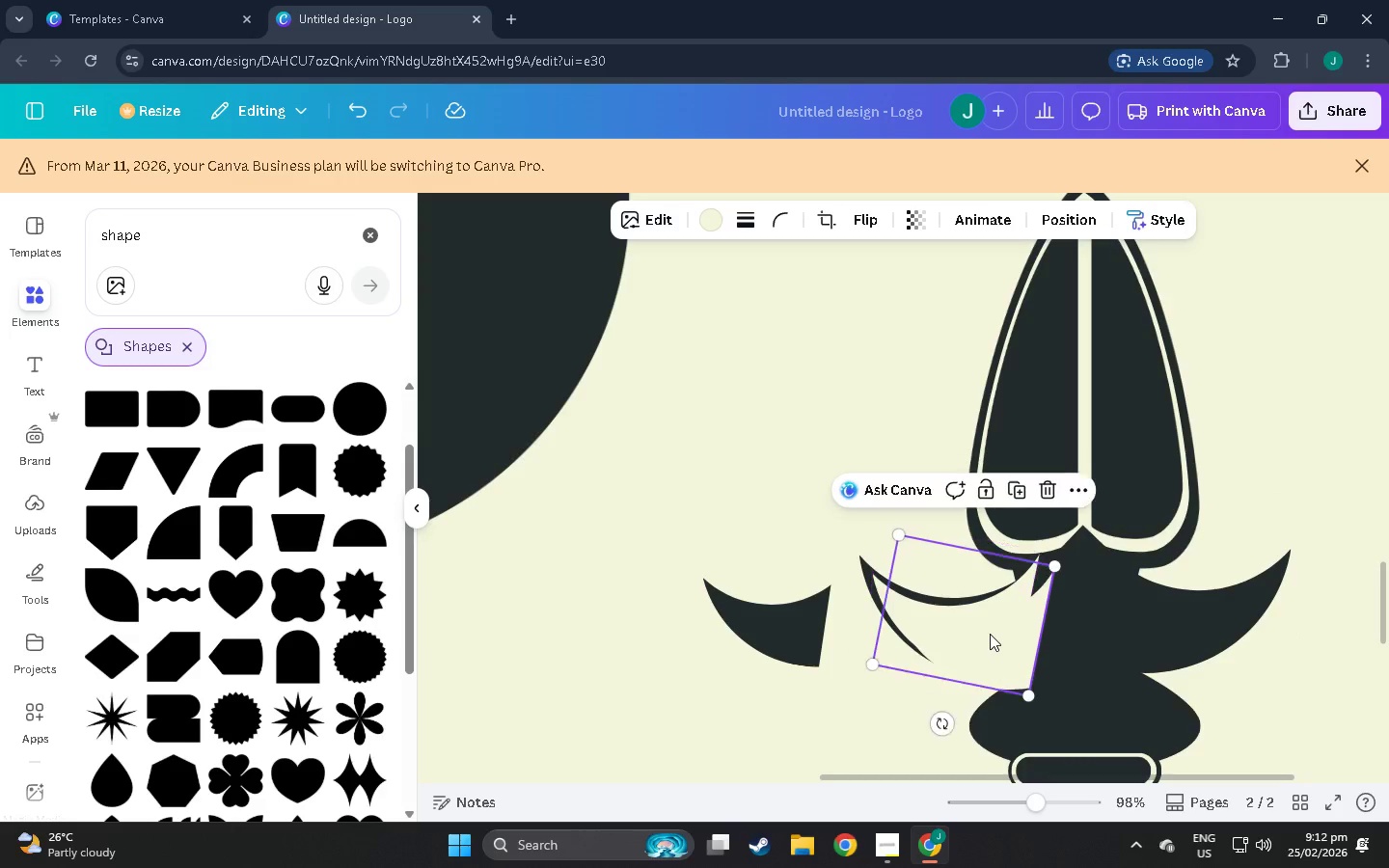 
key(Control+V)
 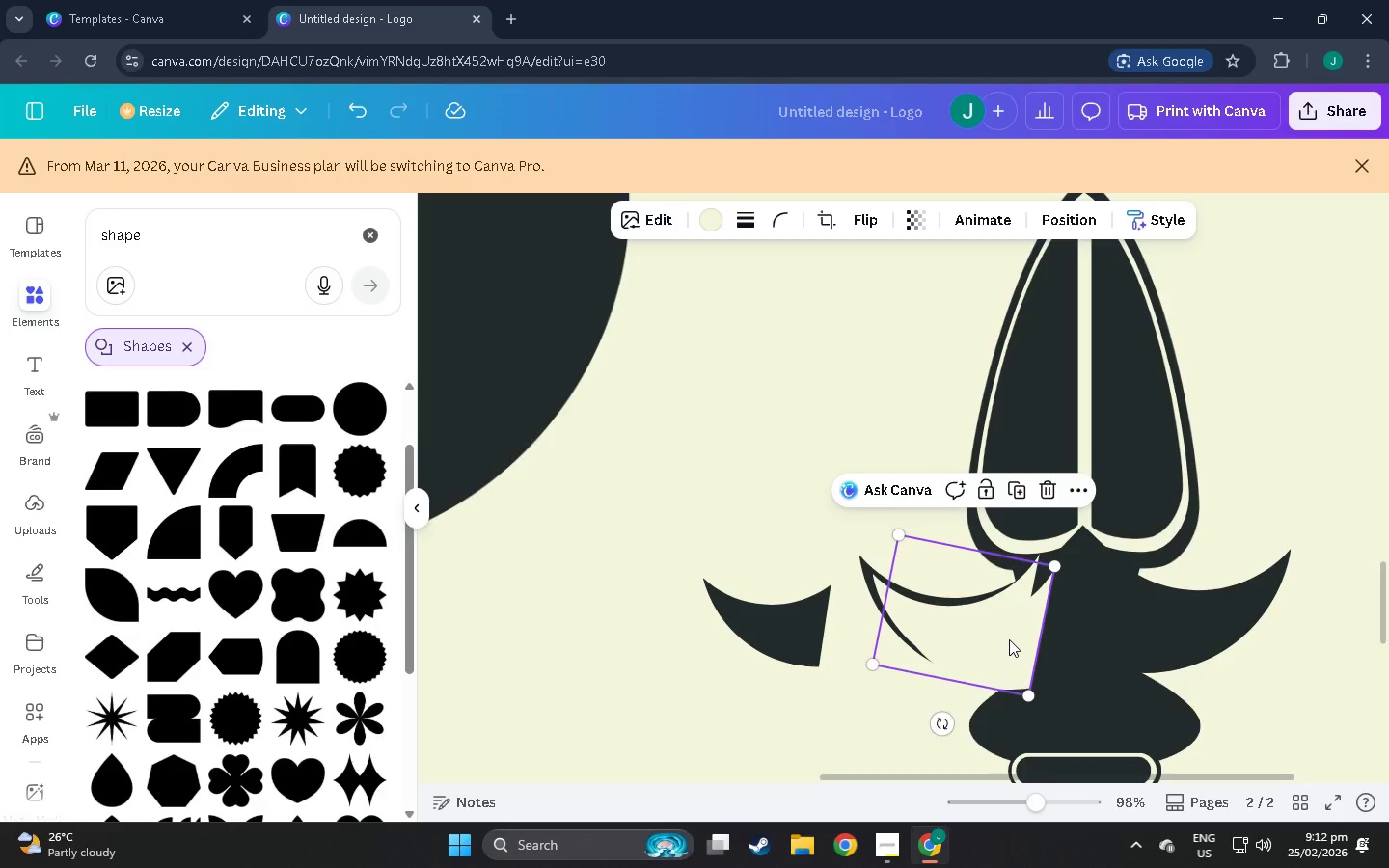 
key(Control+Z)
 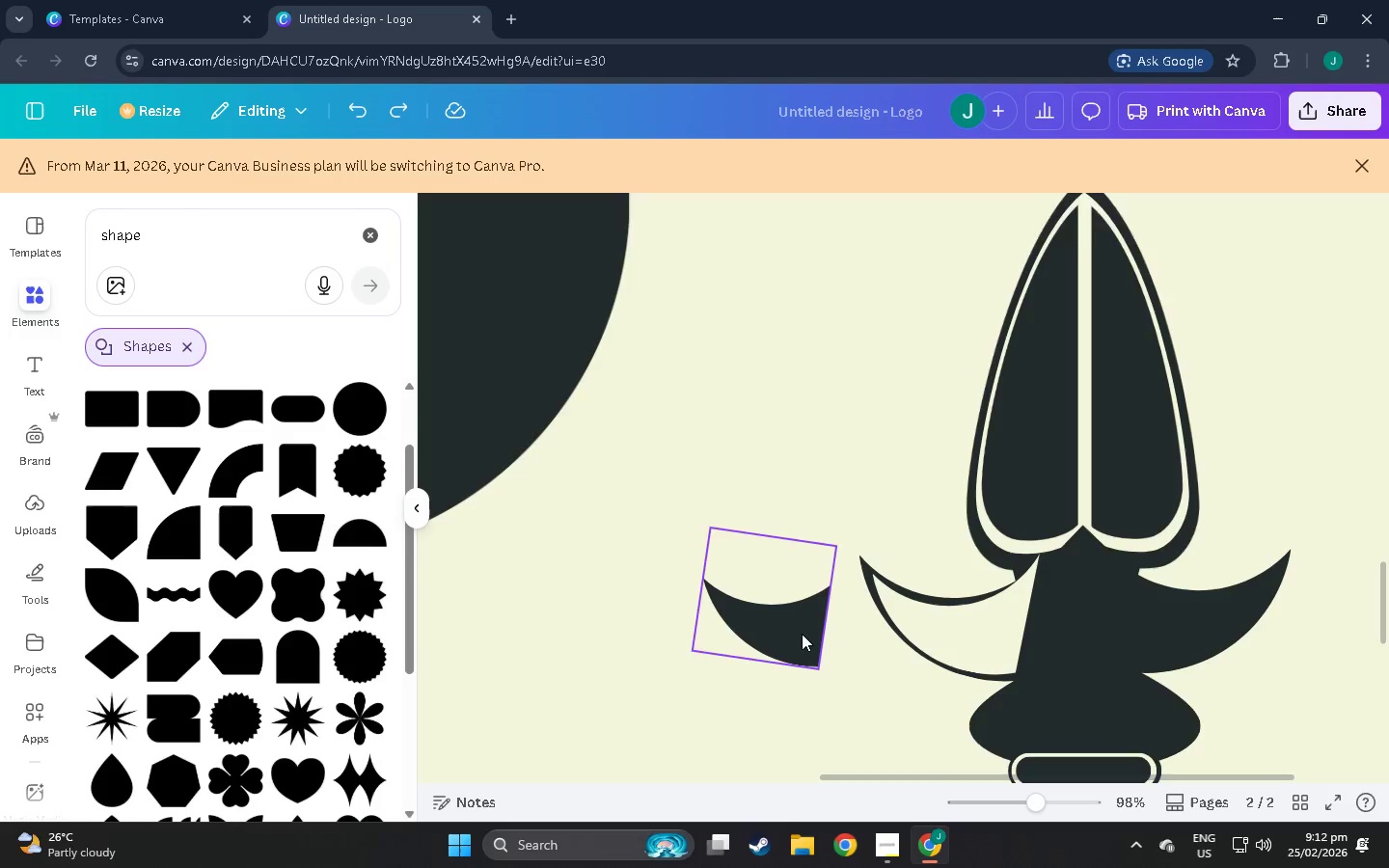 
left_click_drag(start_coordinate=[802, 634], to_coordinate=[977, 638])
 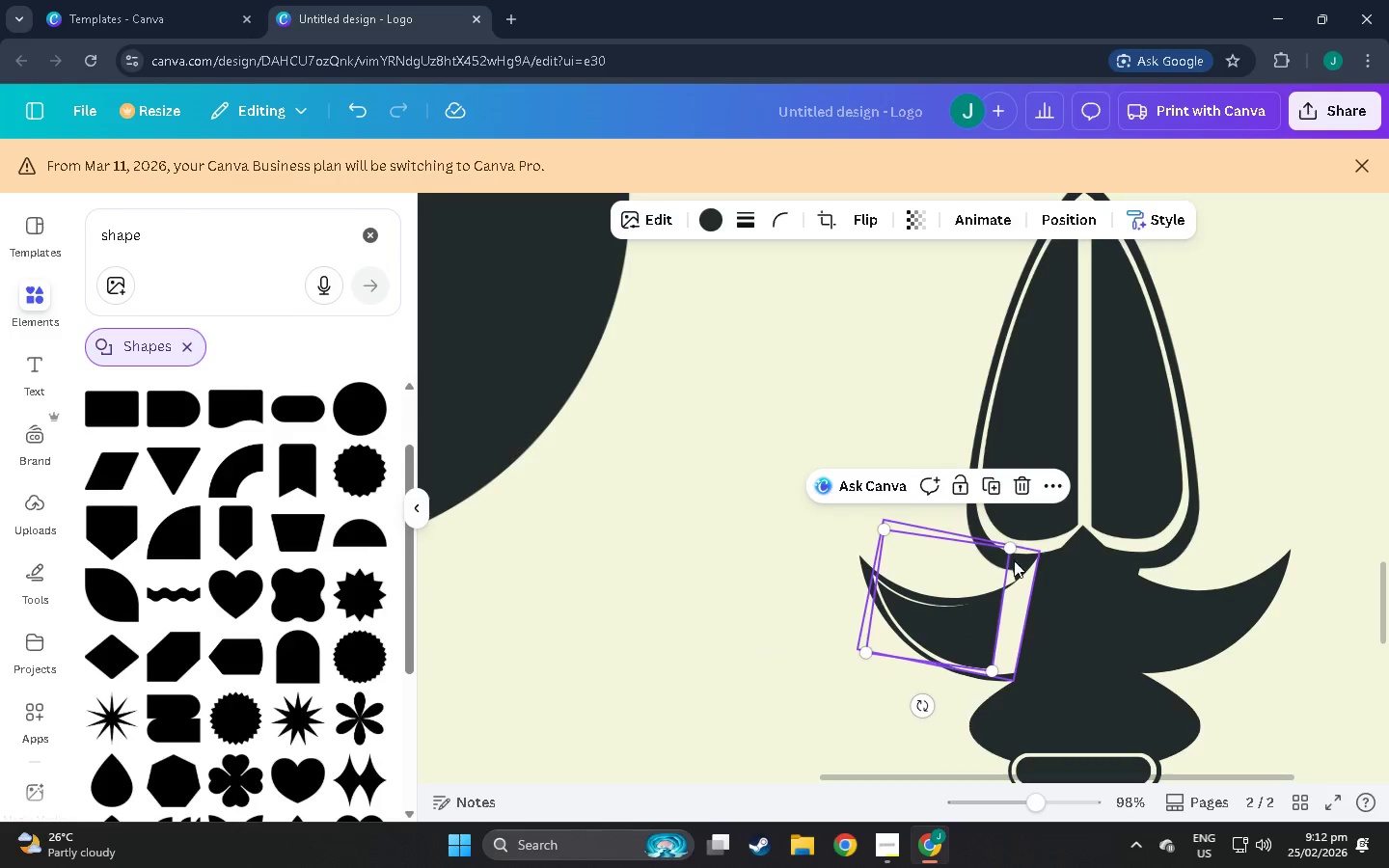 
left_click_drag(start_coordinate=[1012, 551], to_coordinate=[1058, 528])
 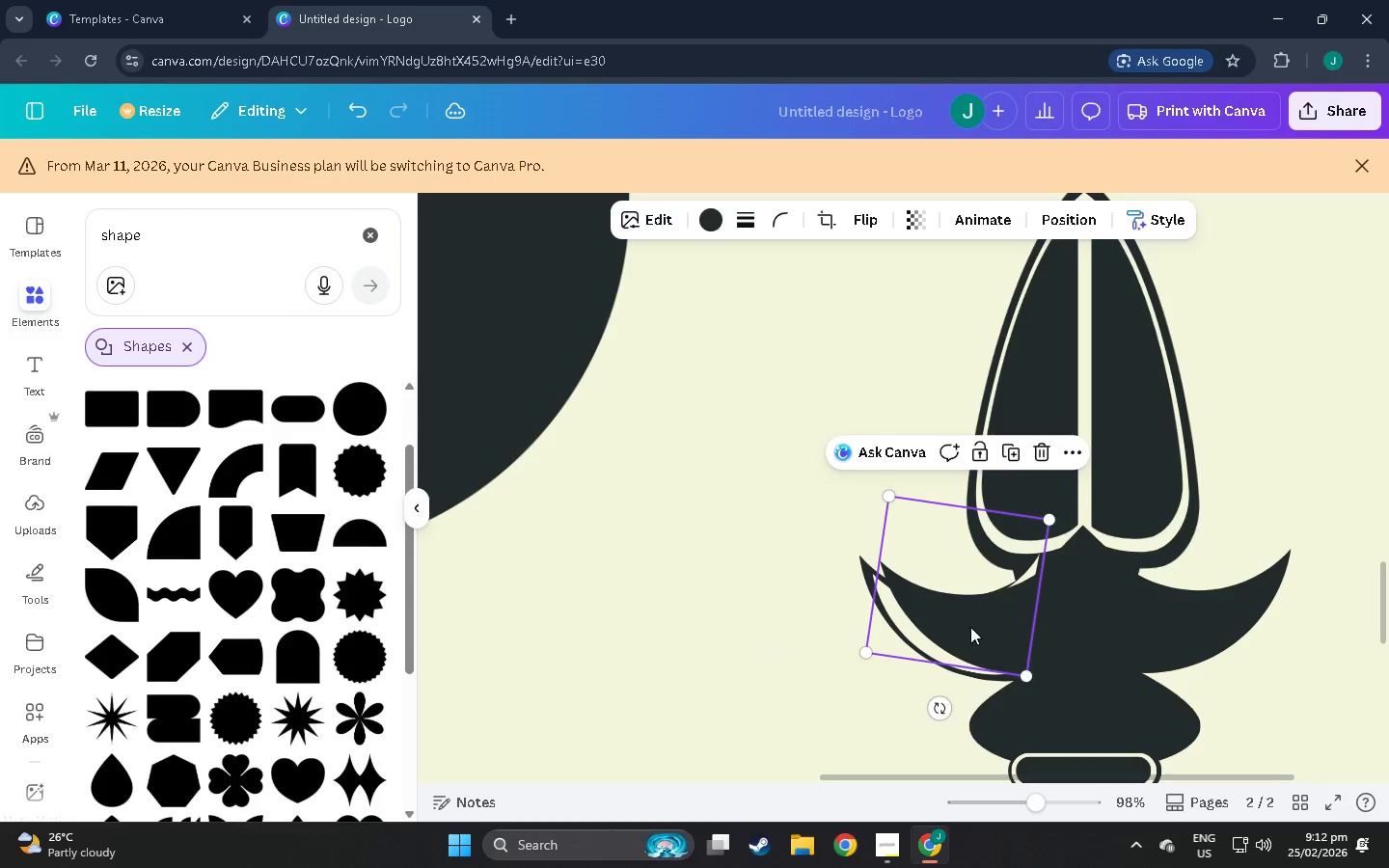 
left_click_drag(start_coordinate=[970, 627], to_coordinate=[963, 639])
 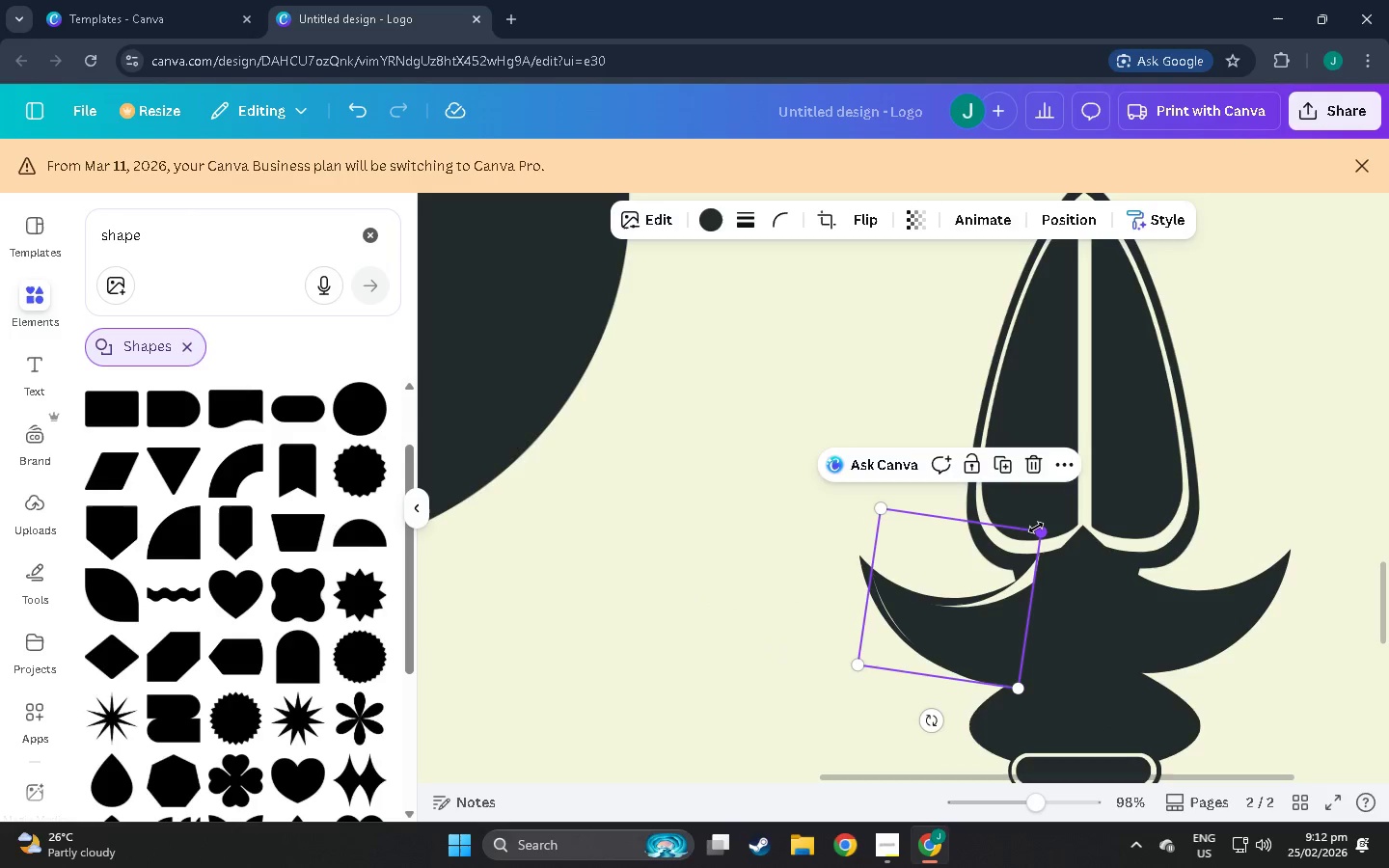 
left_click_drag(start_coordinate=[1037, 528], to_coordinate=[1019, 538])
 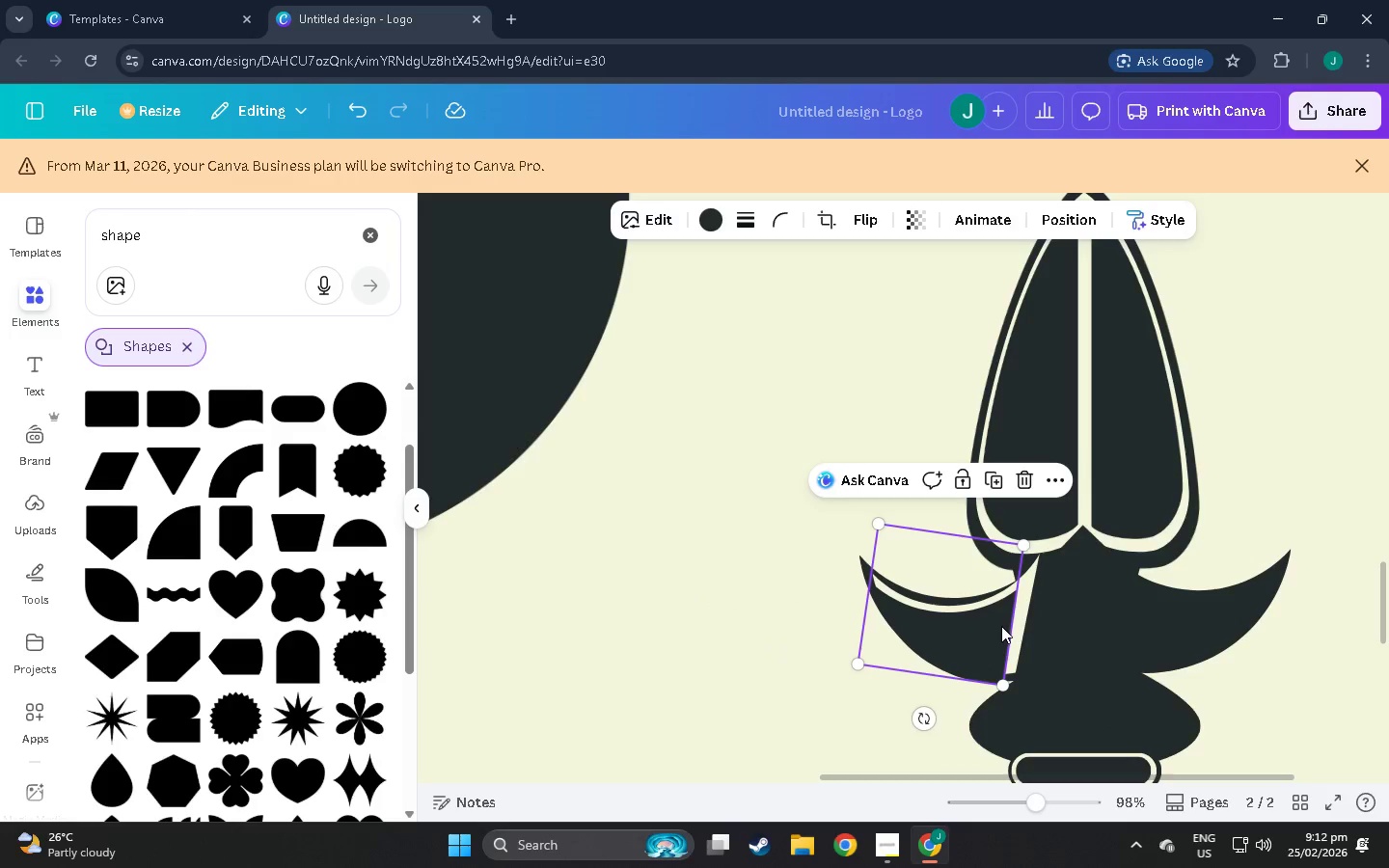 
left_click_drag(start_coordinate=[1001, 628], to_coordinate=[1009, 626])
 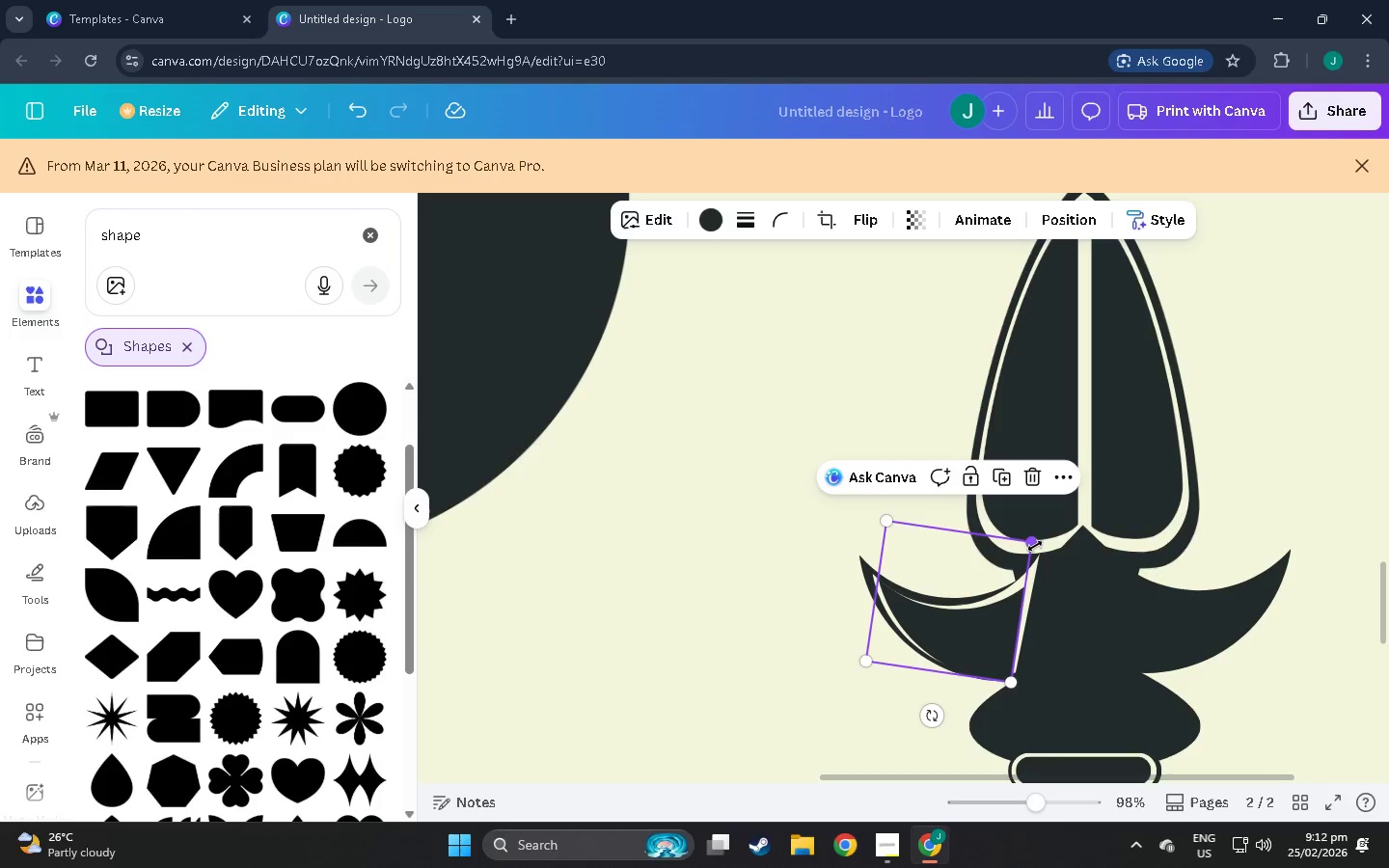 
left_click([1136, 655])
 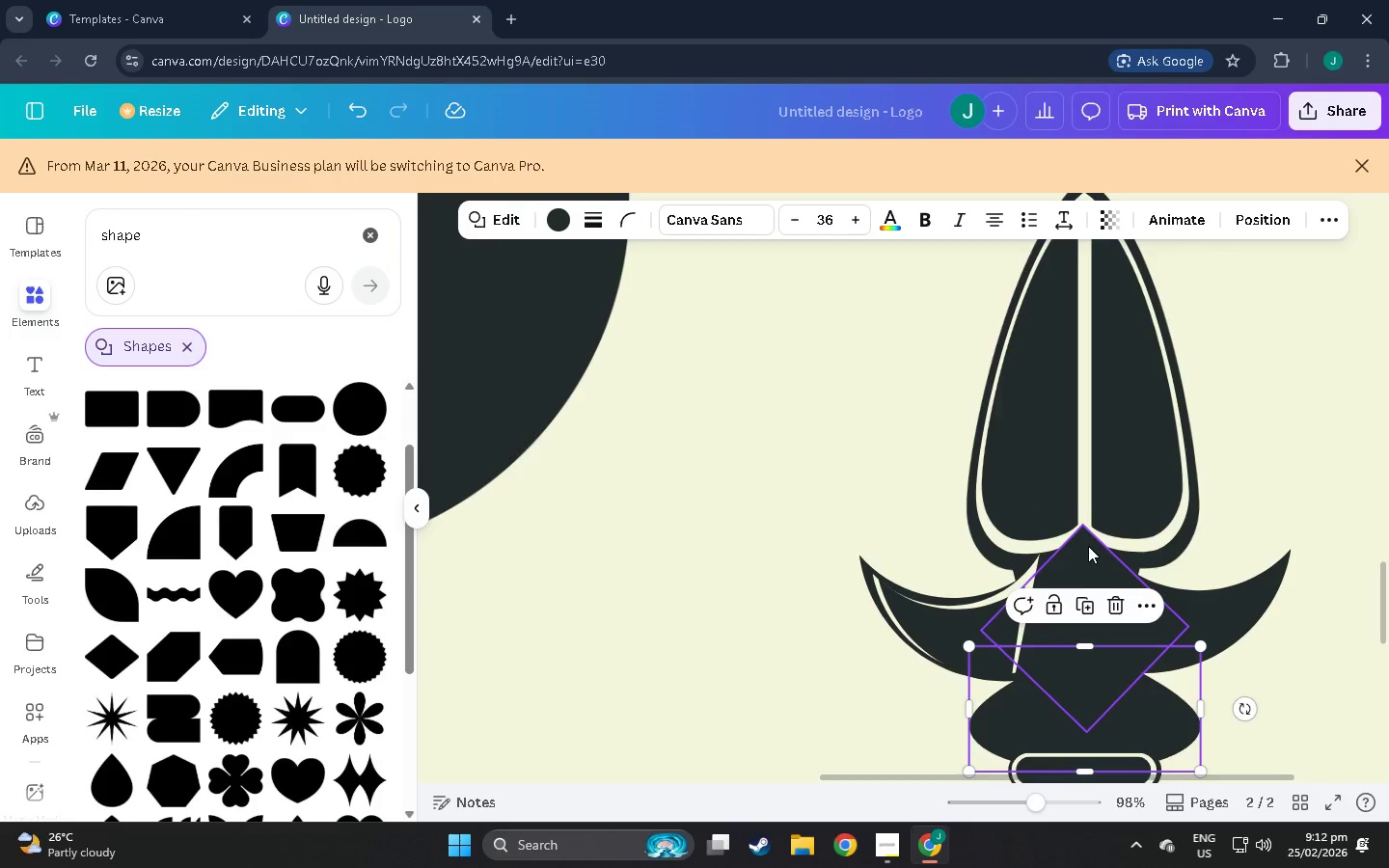 
left_click([1088, 546])
 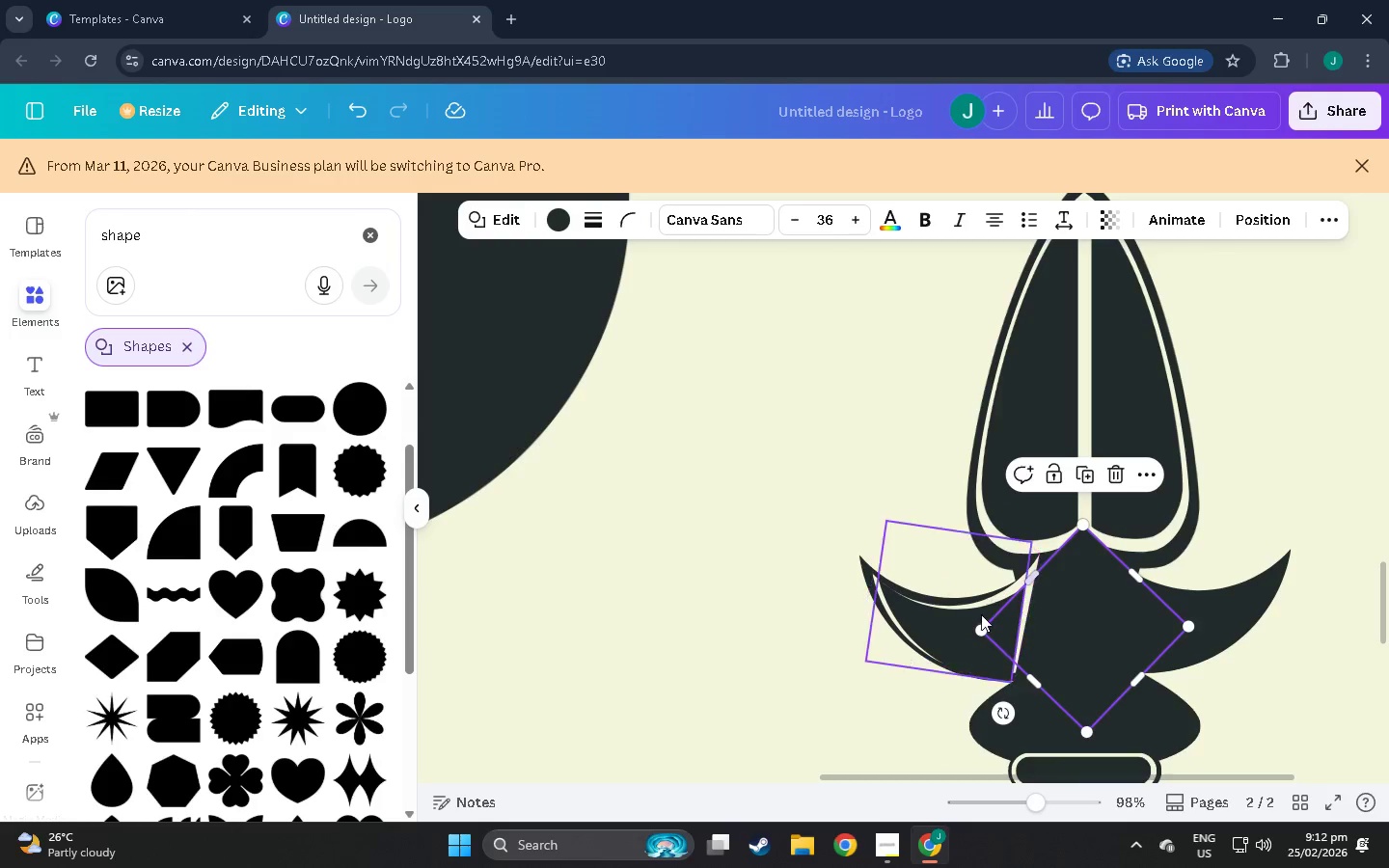 
left_click([981, 614])
 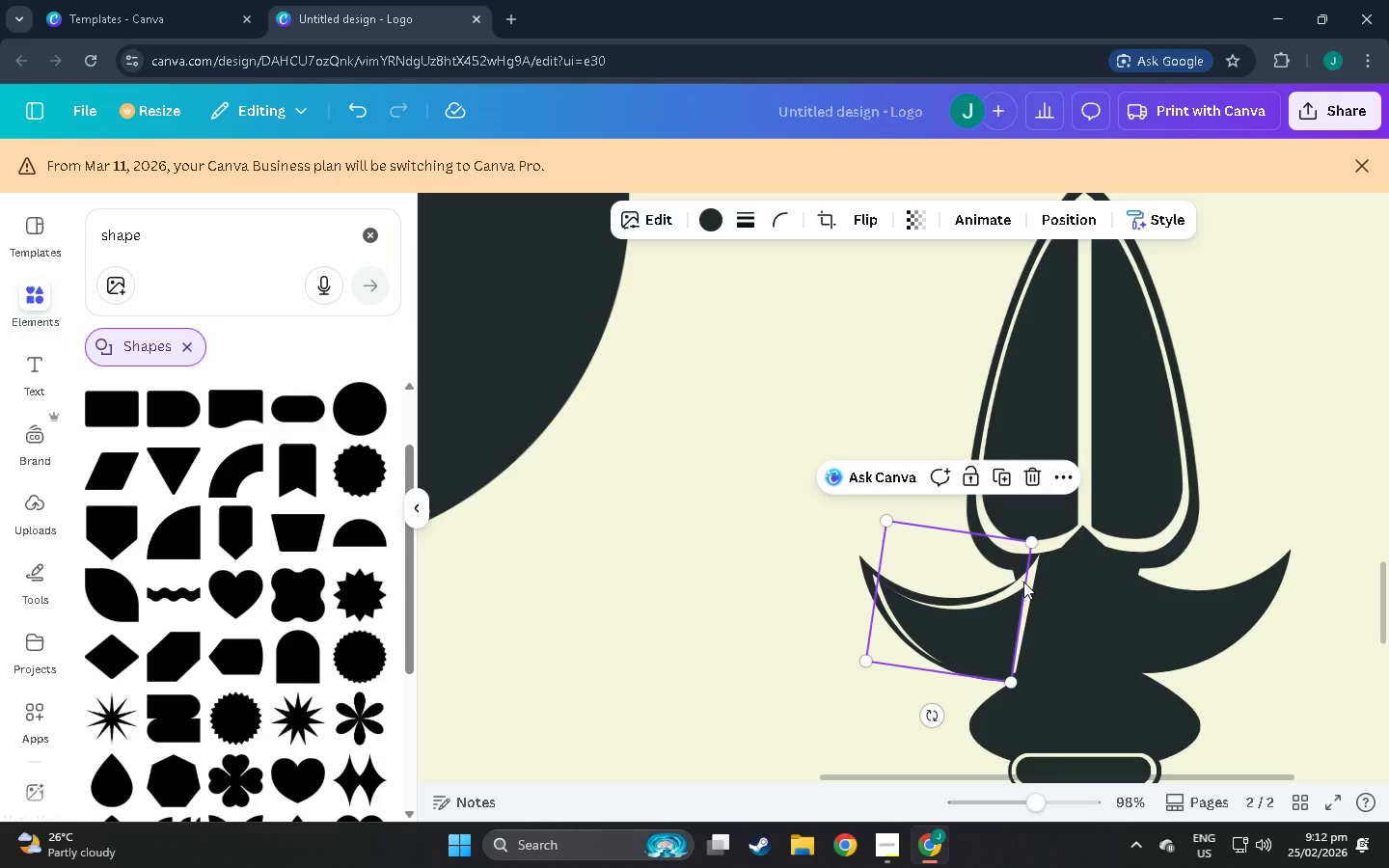 
left_click([1023, 582])
 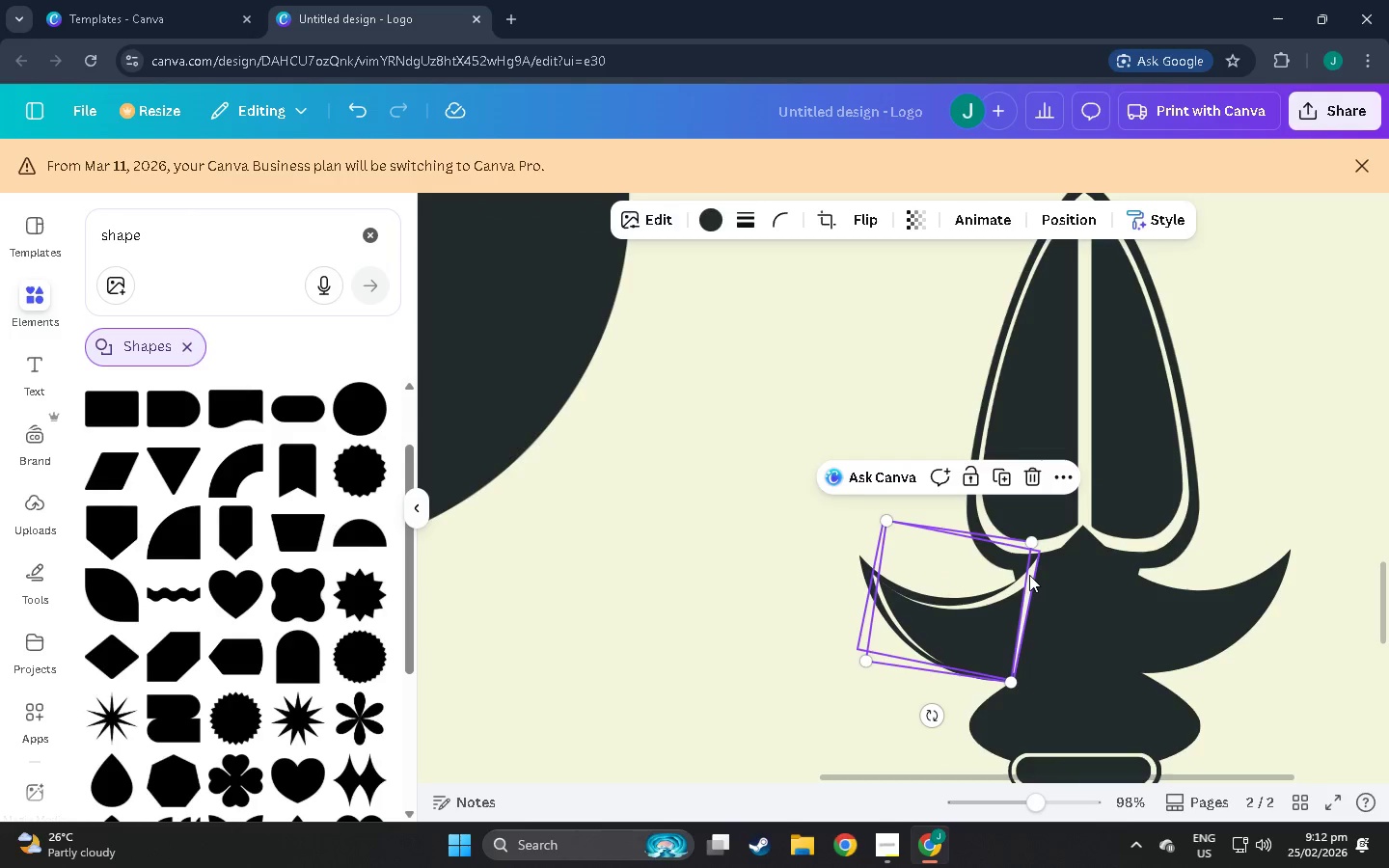 
left_click([1029, 574])
 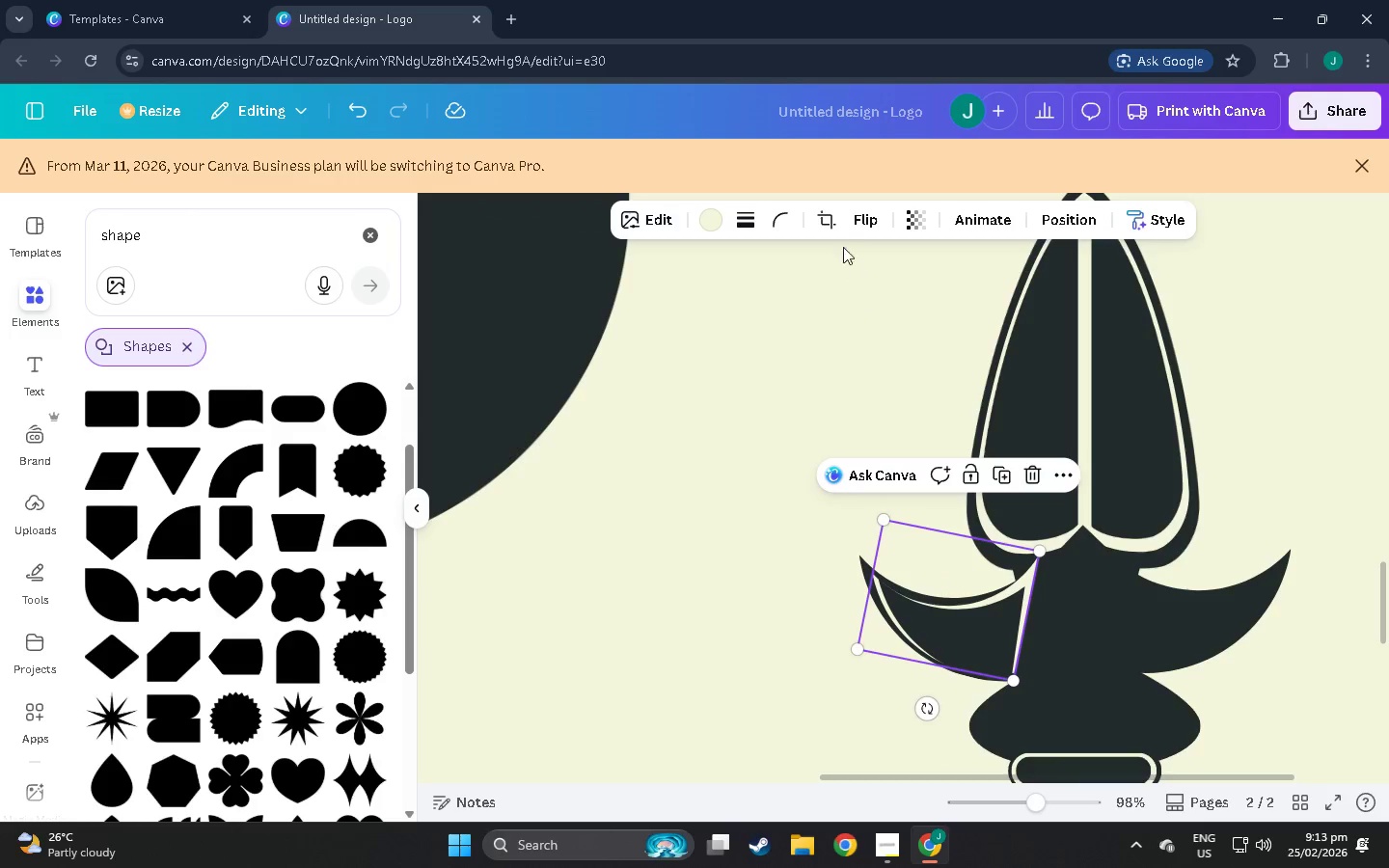 
left_click([828, 215])
 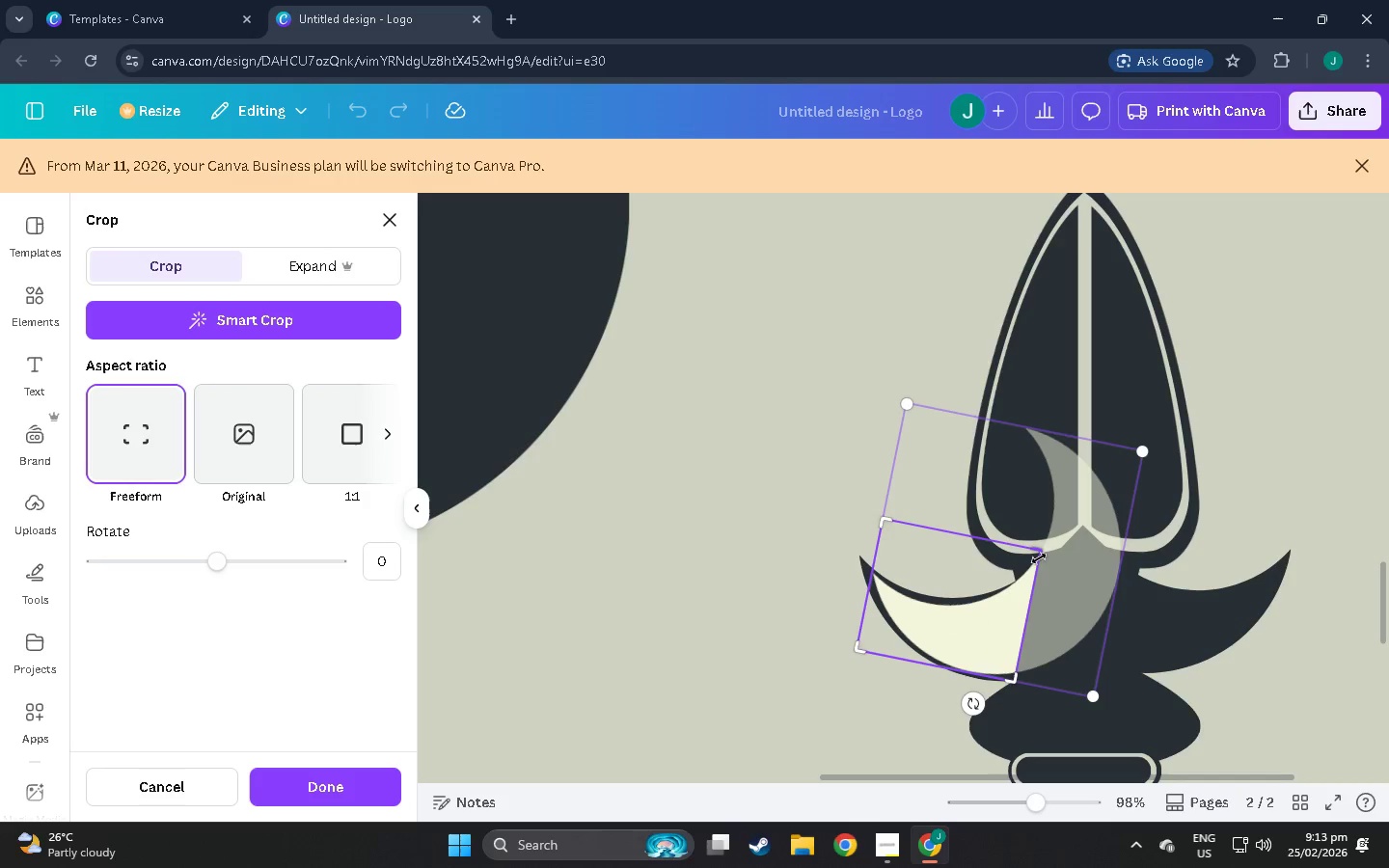 
left_click_drag(start_coordinate=[1042, 557], to_coordinate=[1021, 555])
 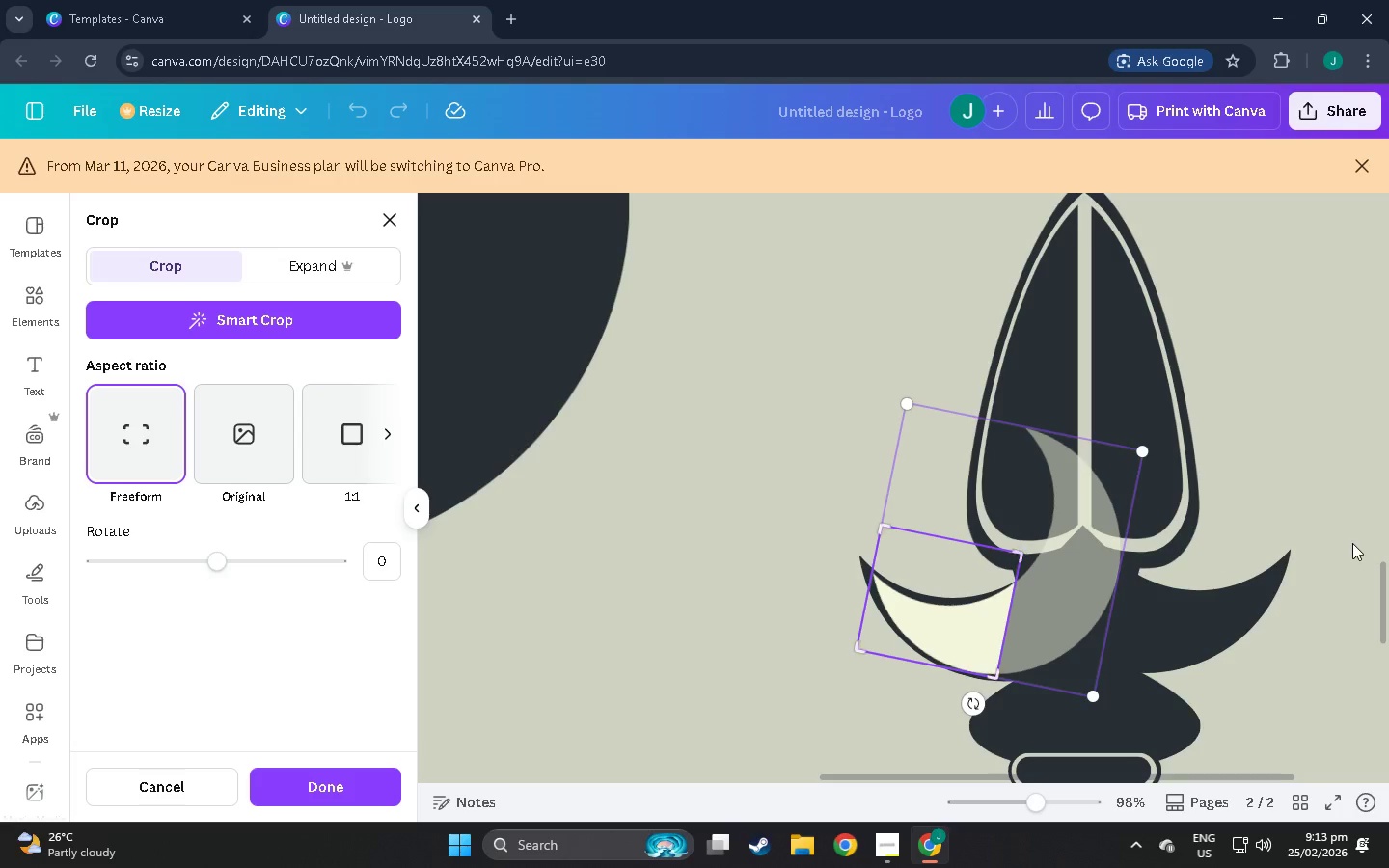 
left_click([1353, 543])
 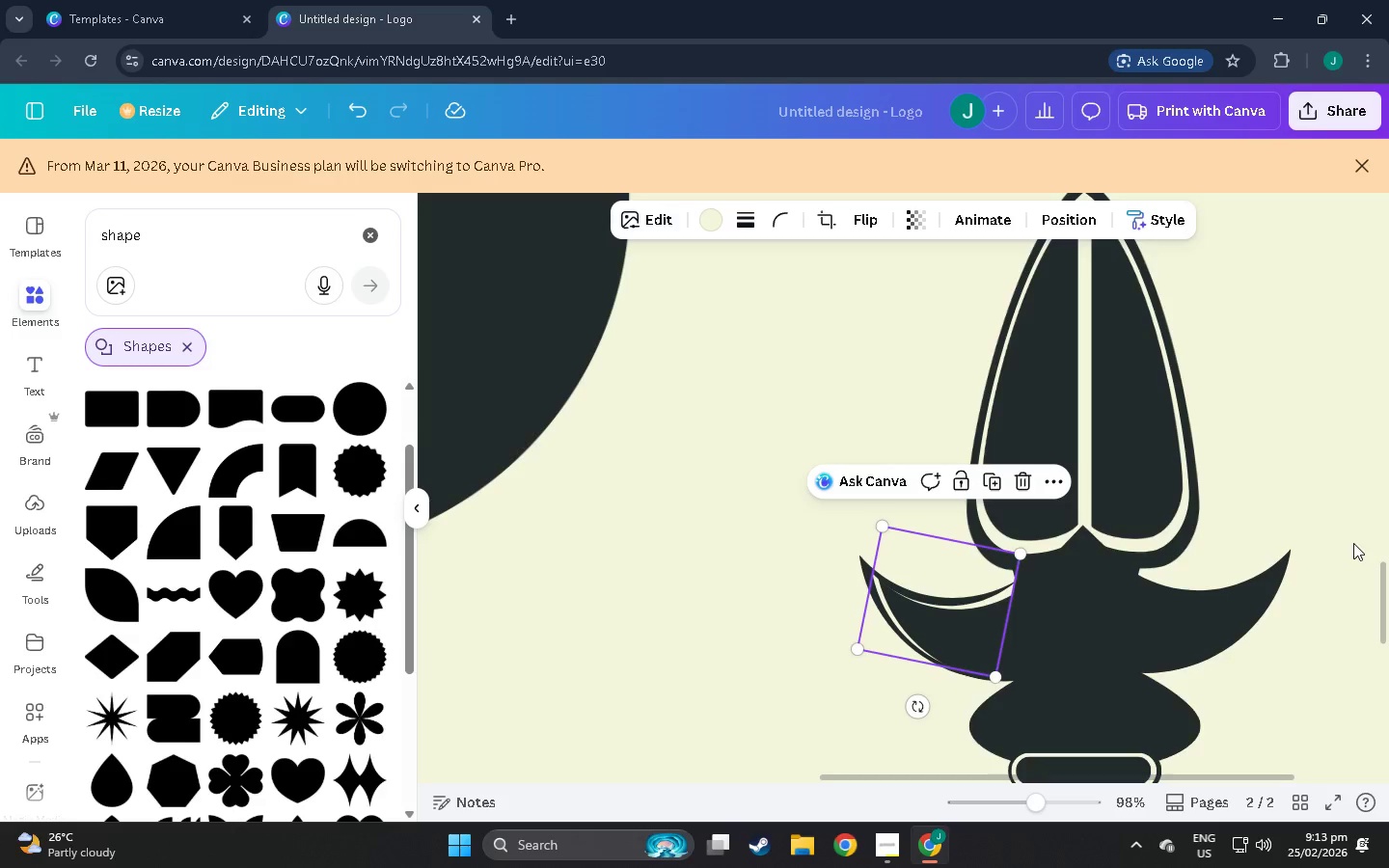 
left_click([1353, 543])
 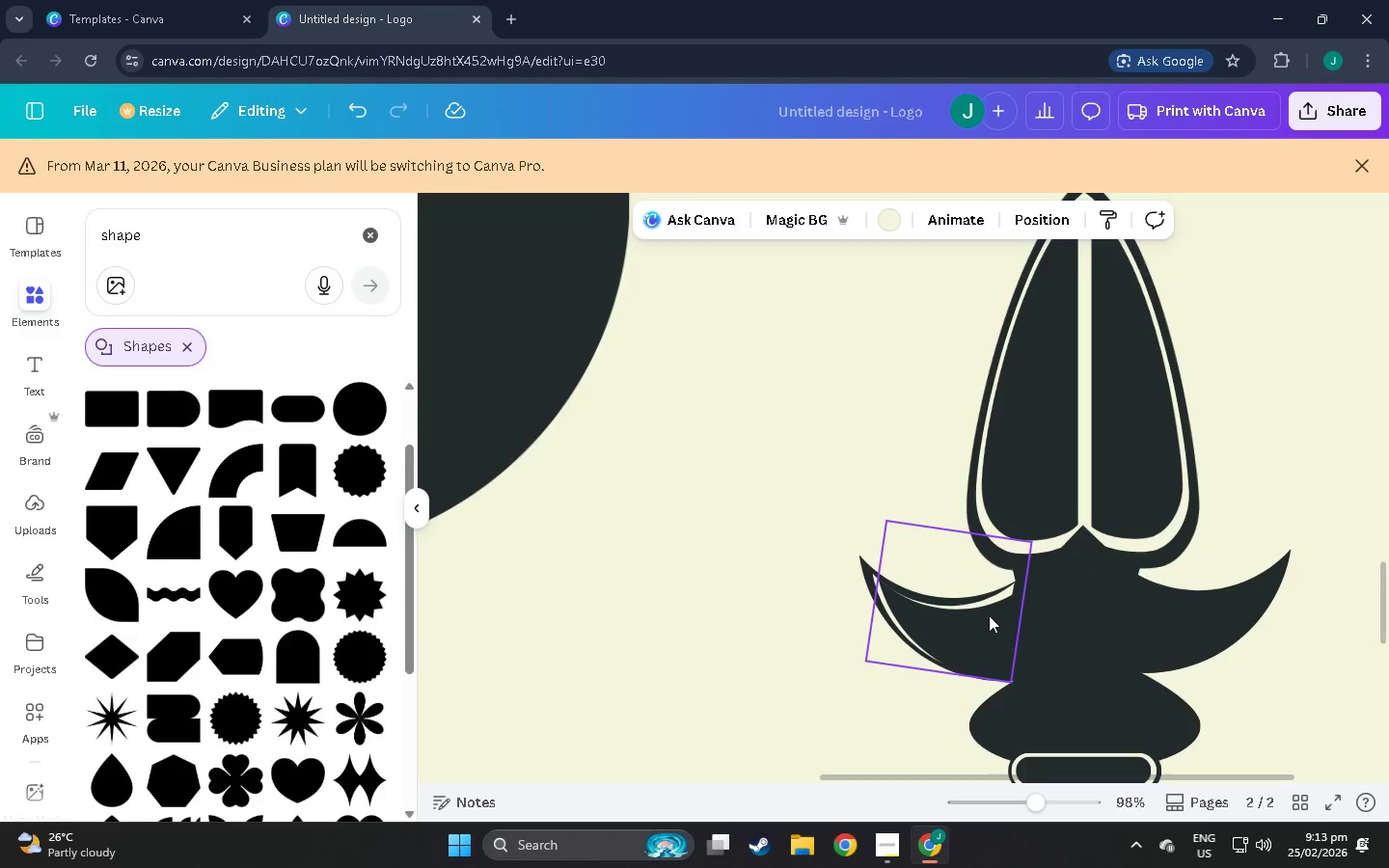 
left_click_drag(start_coordinate=[985, 625], to_coordinate=[978, 620])
 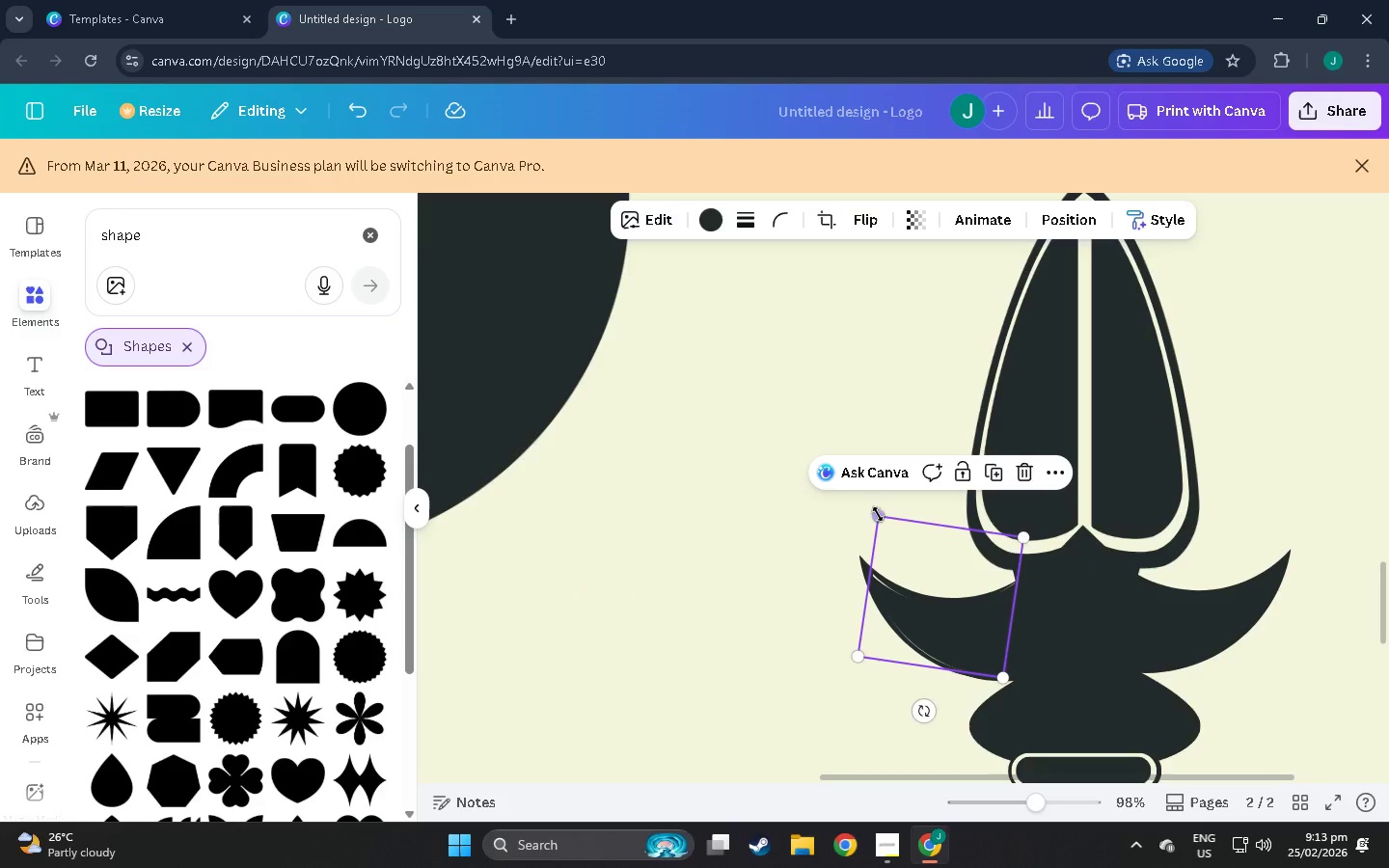 
left_click_drag(start_coordinate=[878, 514], to_coordinate=[886, 523])
 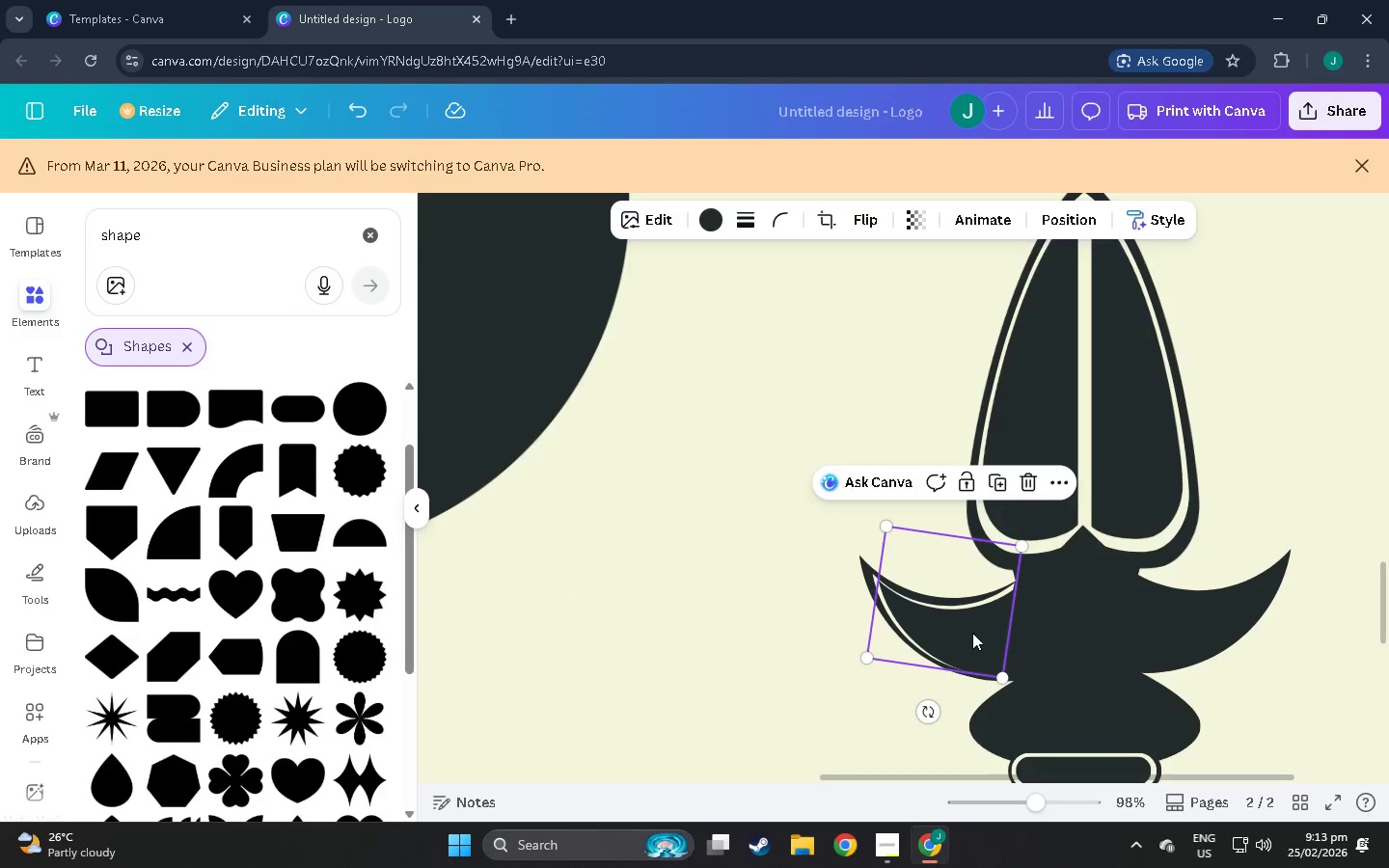 
left_click([1253, 650])
 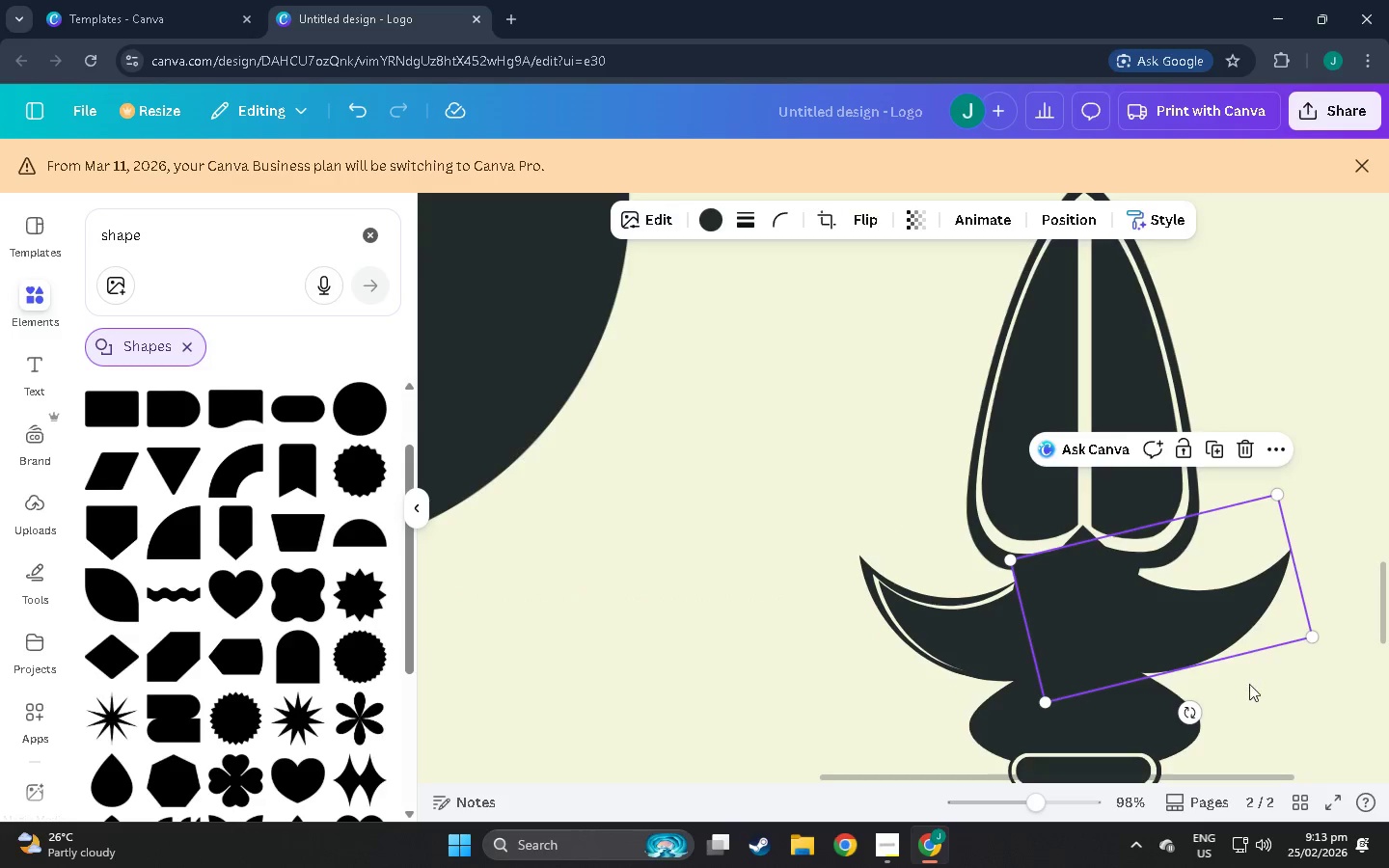 
left_click([1249, 684])
 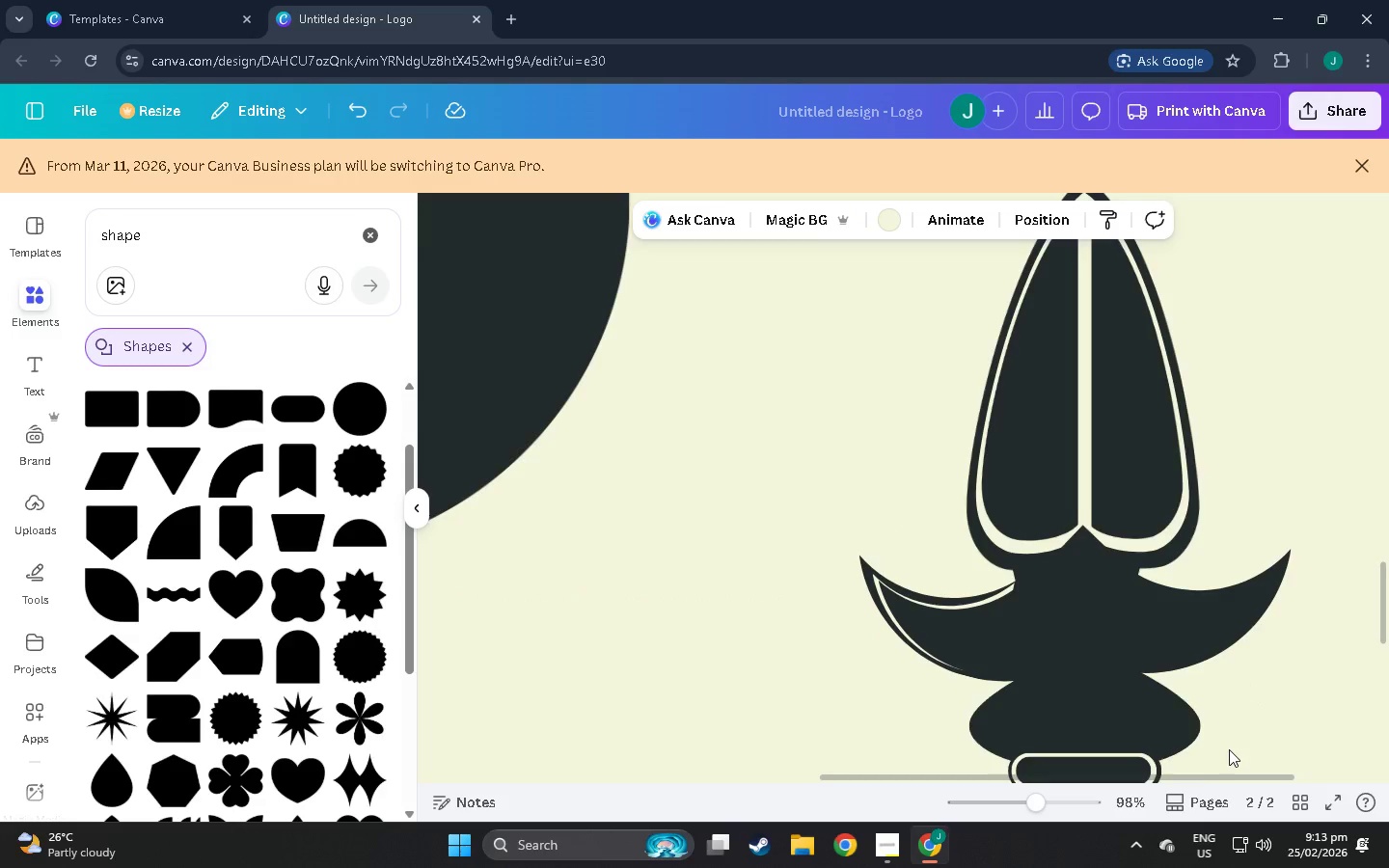 
scroll: coordinate [1219, 767], scroll_direction: down, amount: 2.0
 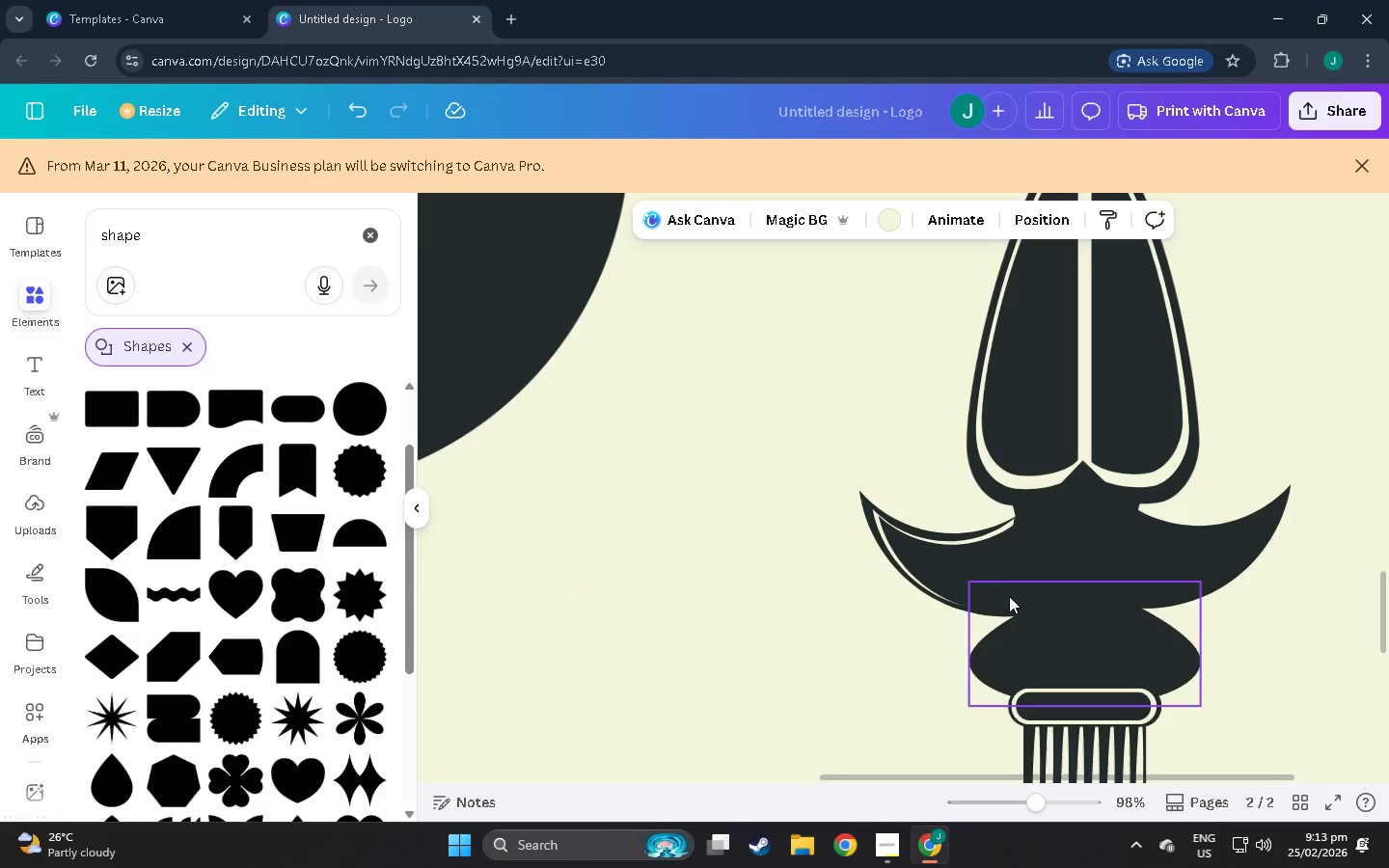 
mouse_move([1019, 576])
 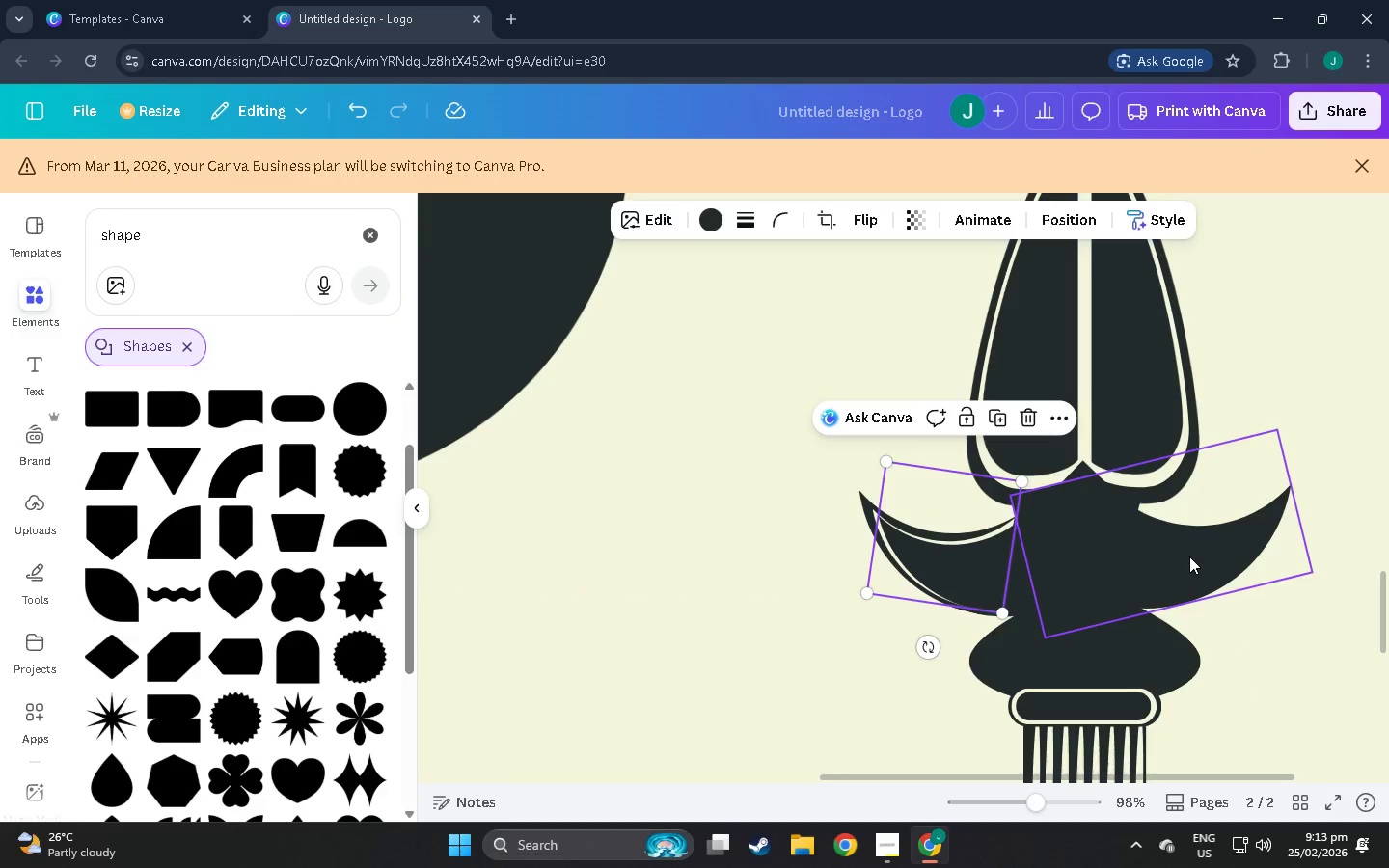 
left_click([1196, 555])
 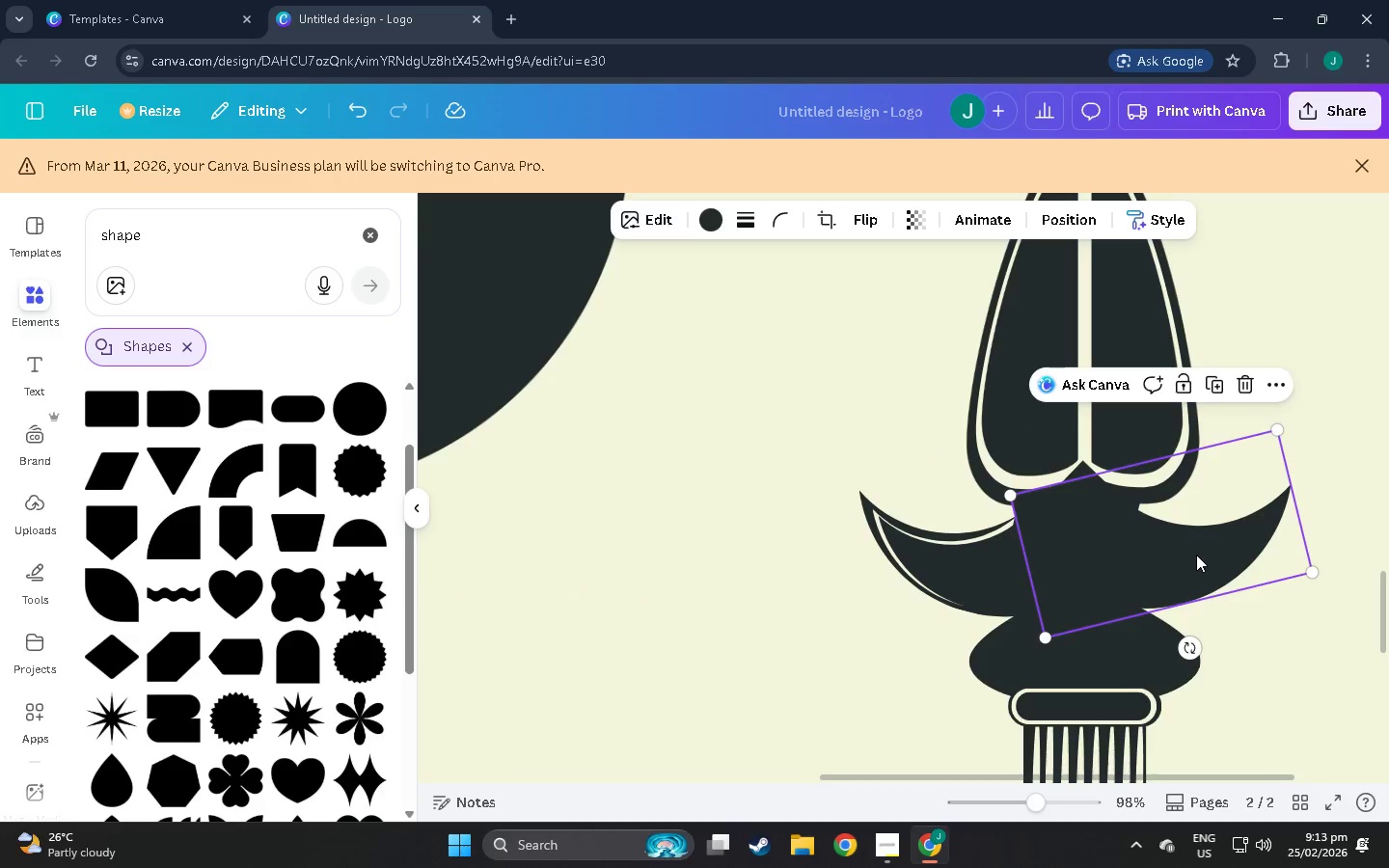 
key(Control+C)
 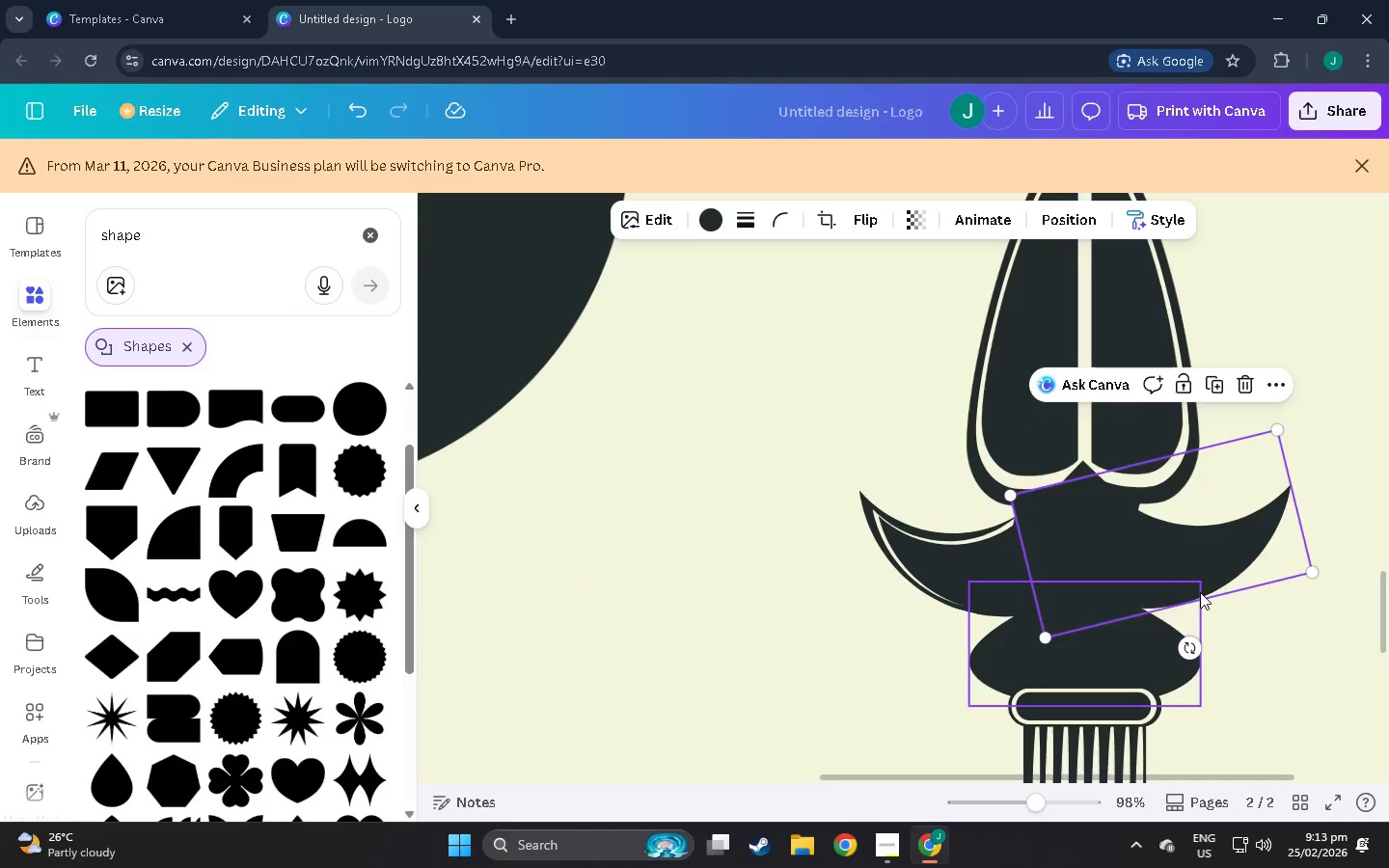 
key(Control+V)
 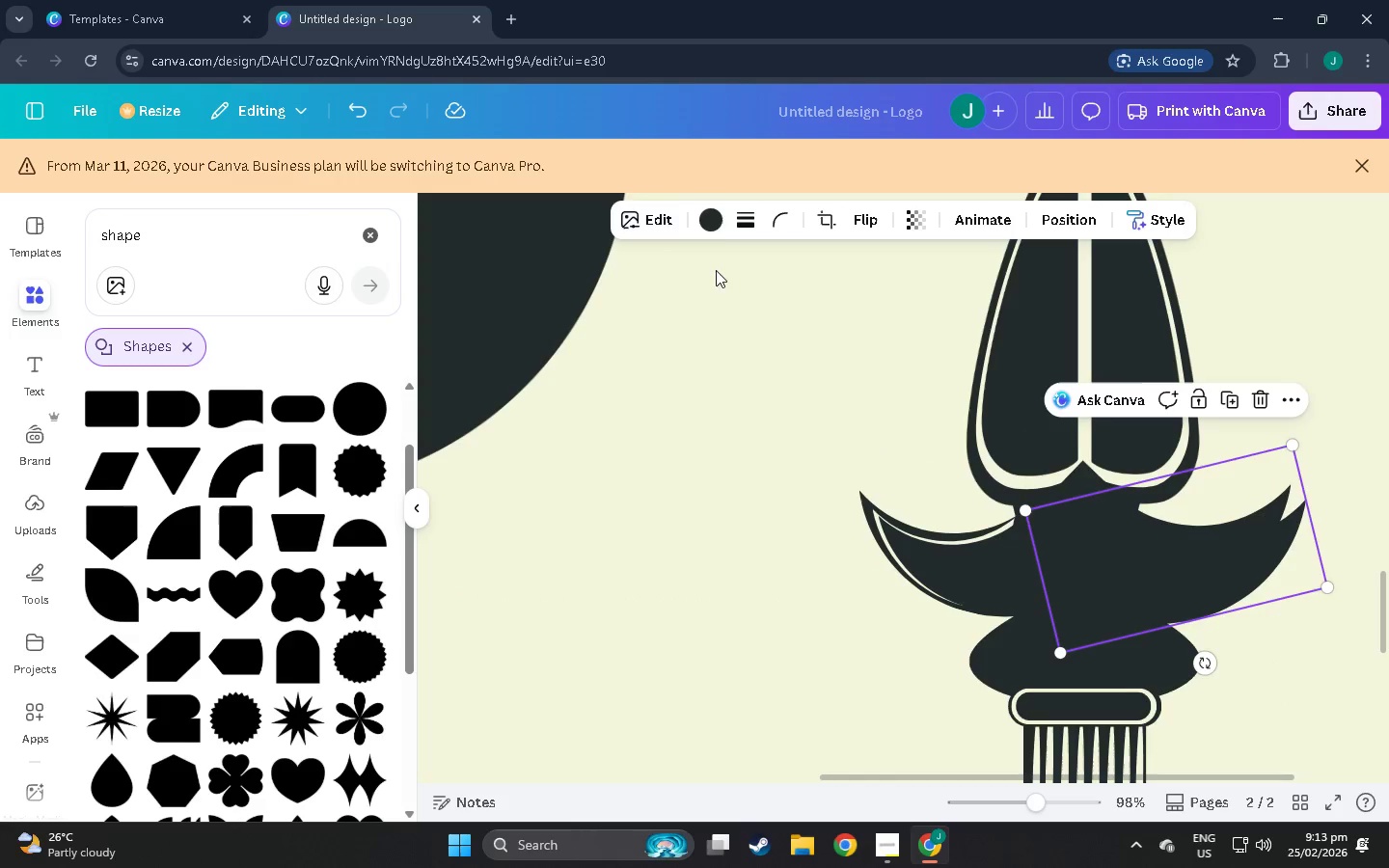 
left_click([721, 228])
 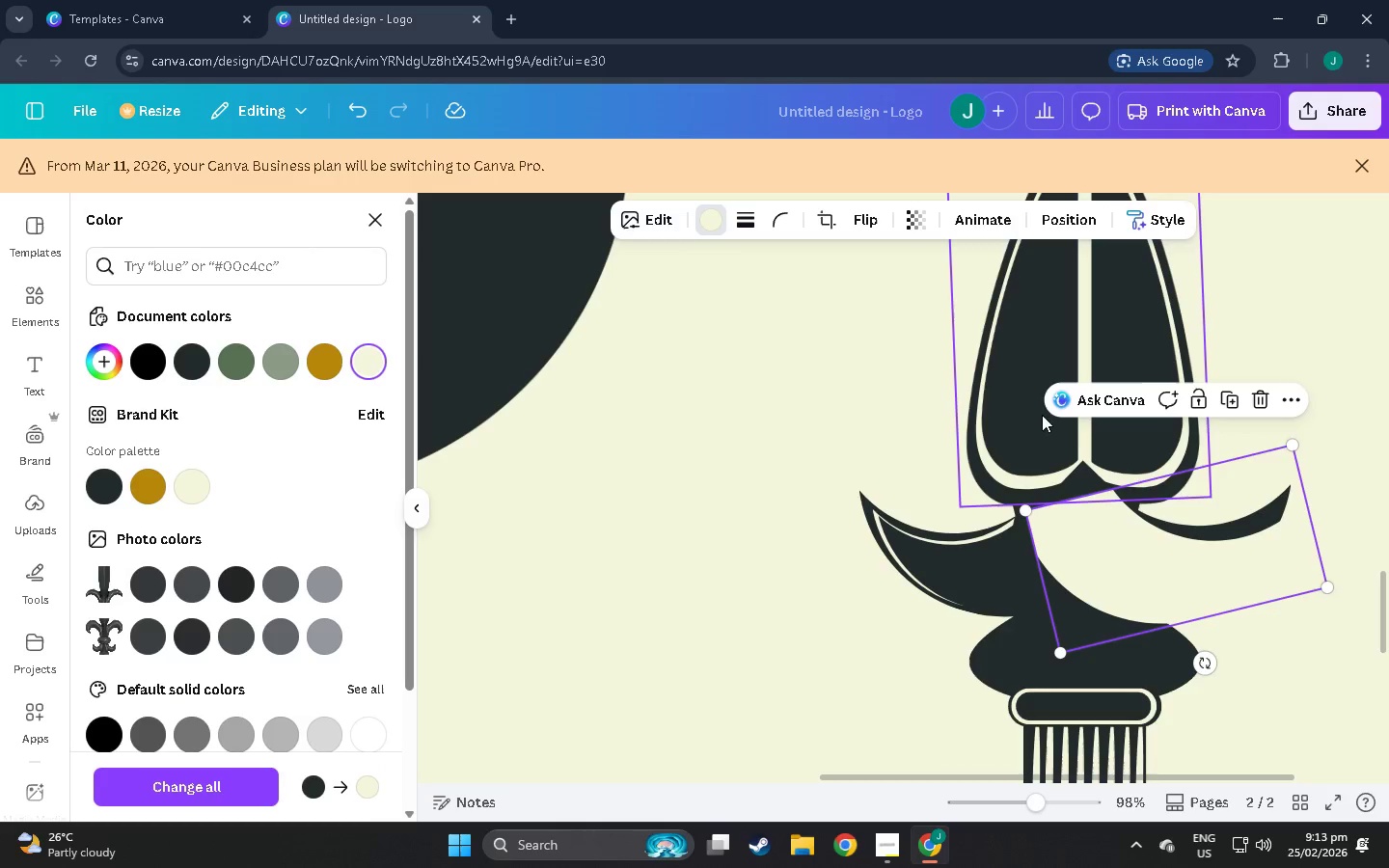 
left_click([820, 223])
 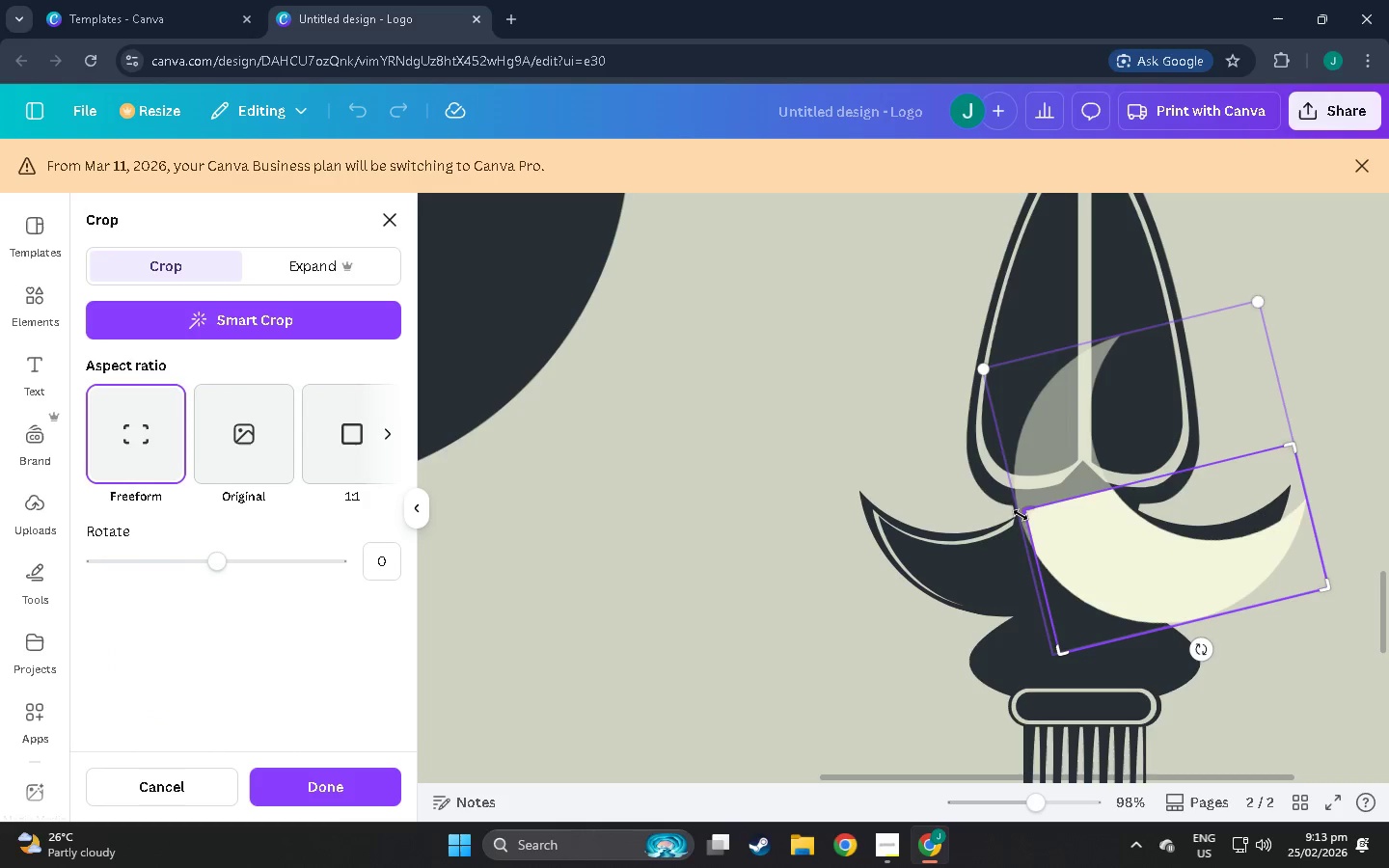 
left_click_drag(start_coordinate=[1028, 513], to_coordinate=[1132, 489])
 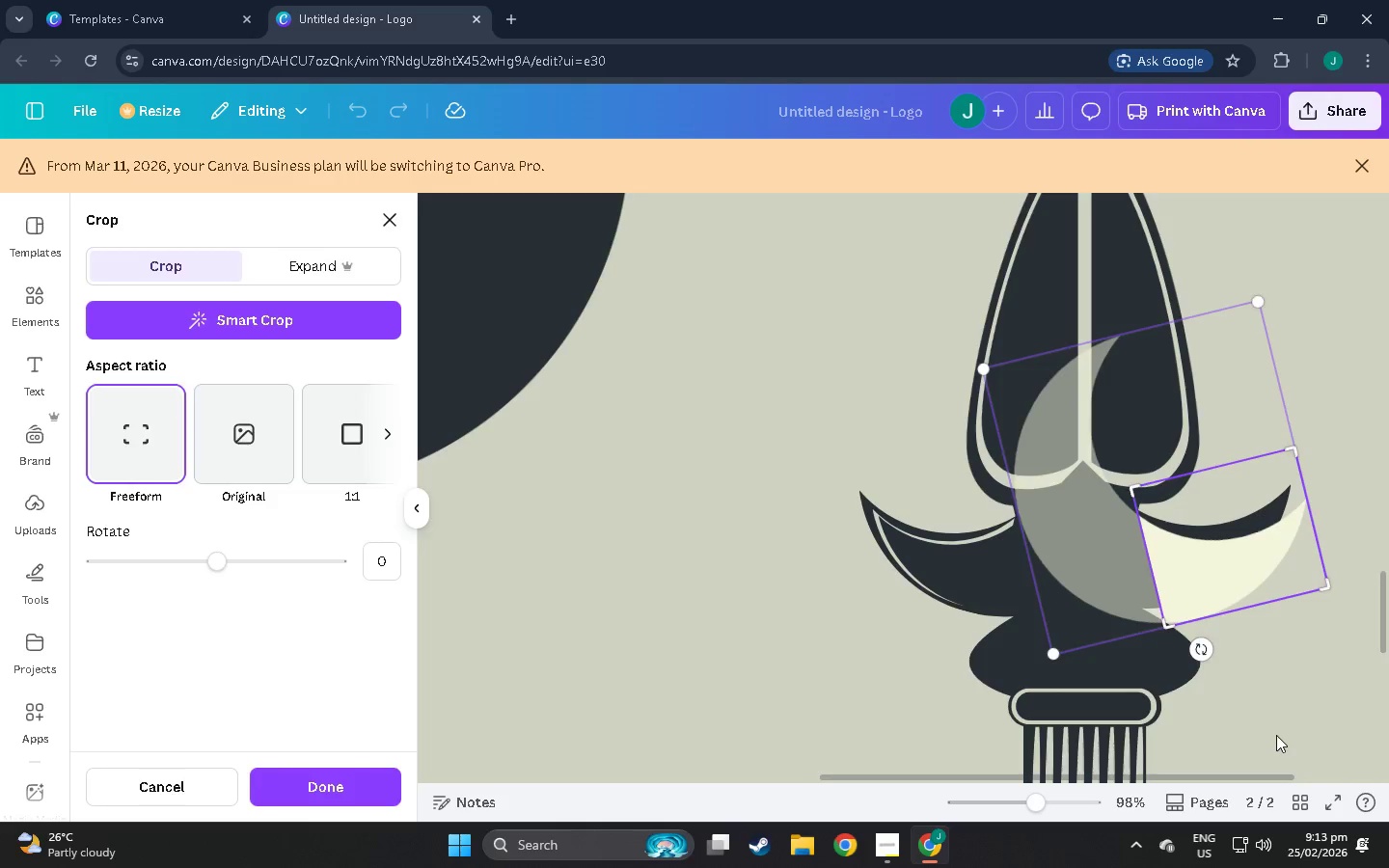 
left_click([1276, 735])
 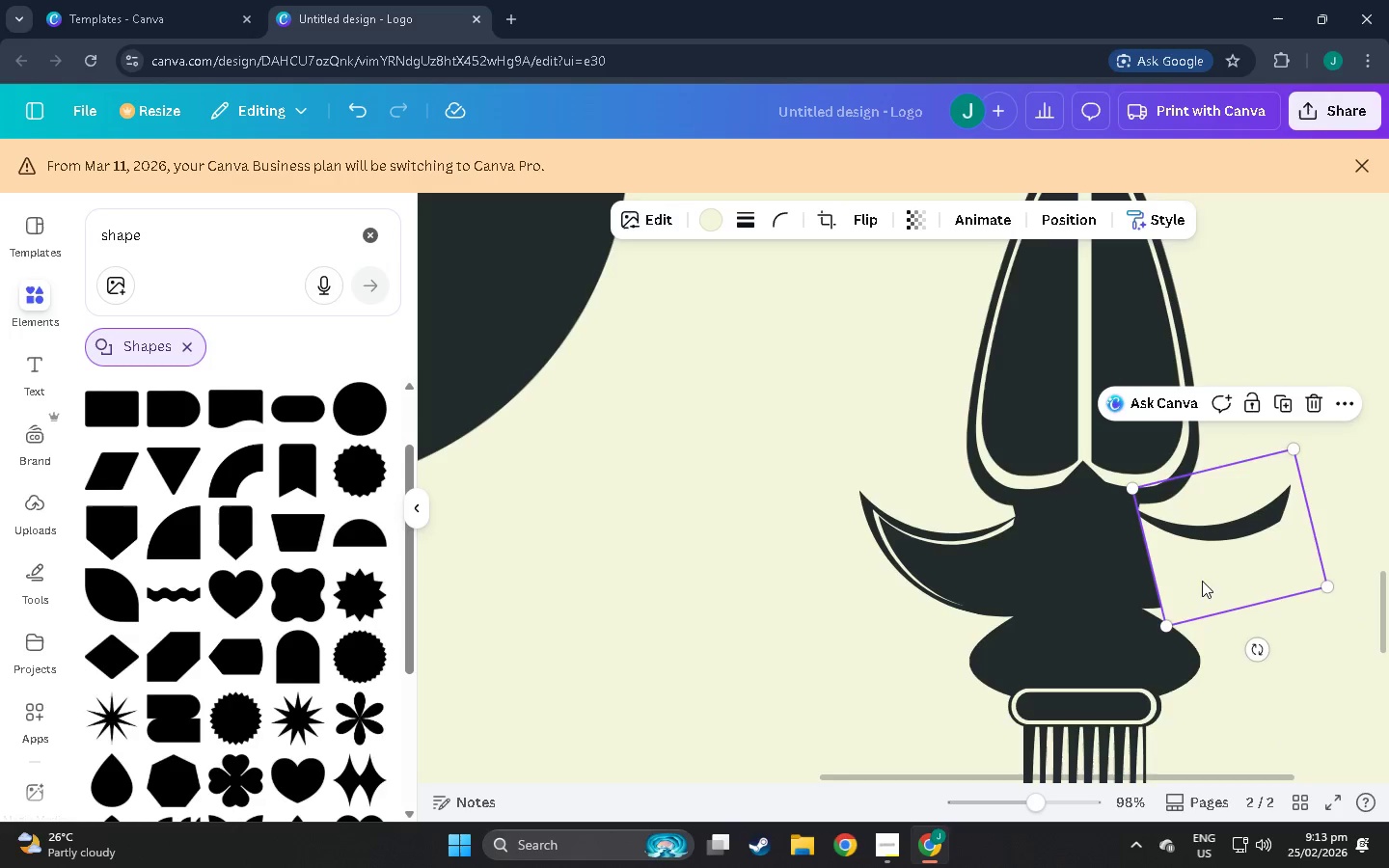 
left_click_drag(start_coordinate=[1202, 580], to_coordinate=[1191, 556])
 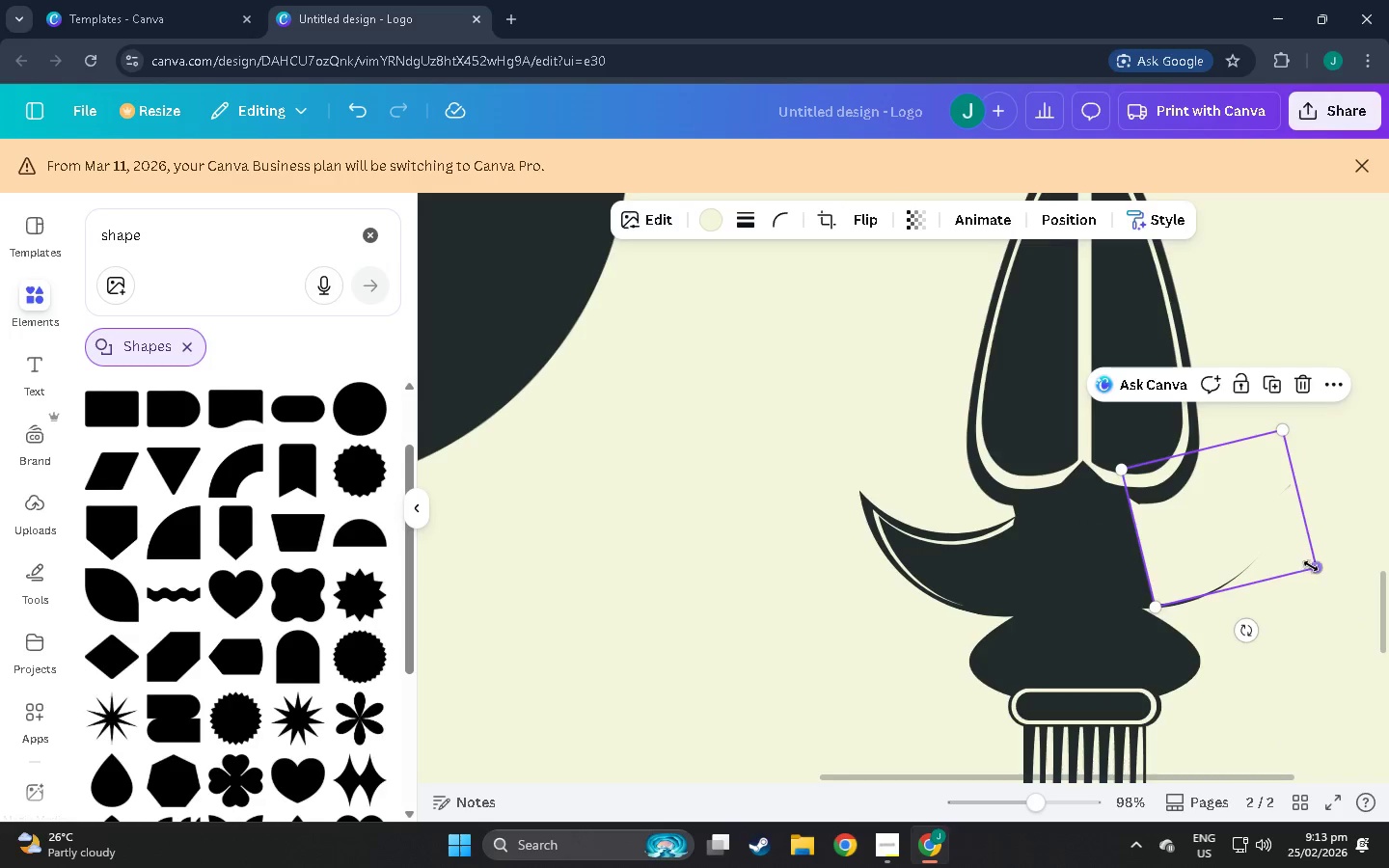 
left_click_drag(start_coordinate=[1317, 568], to_coordinate=[1296, 564])
 